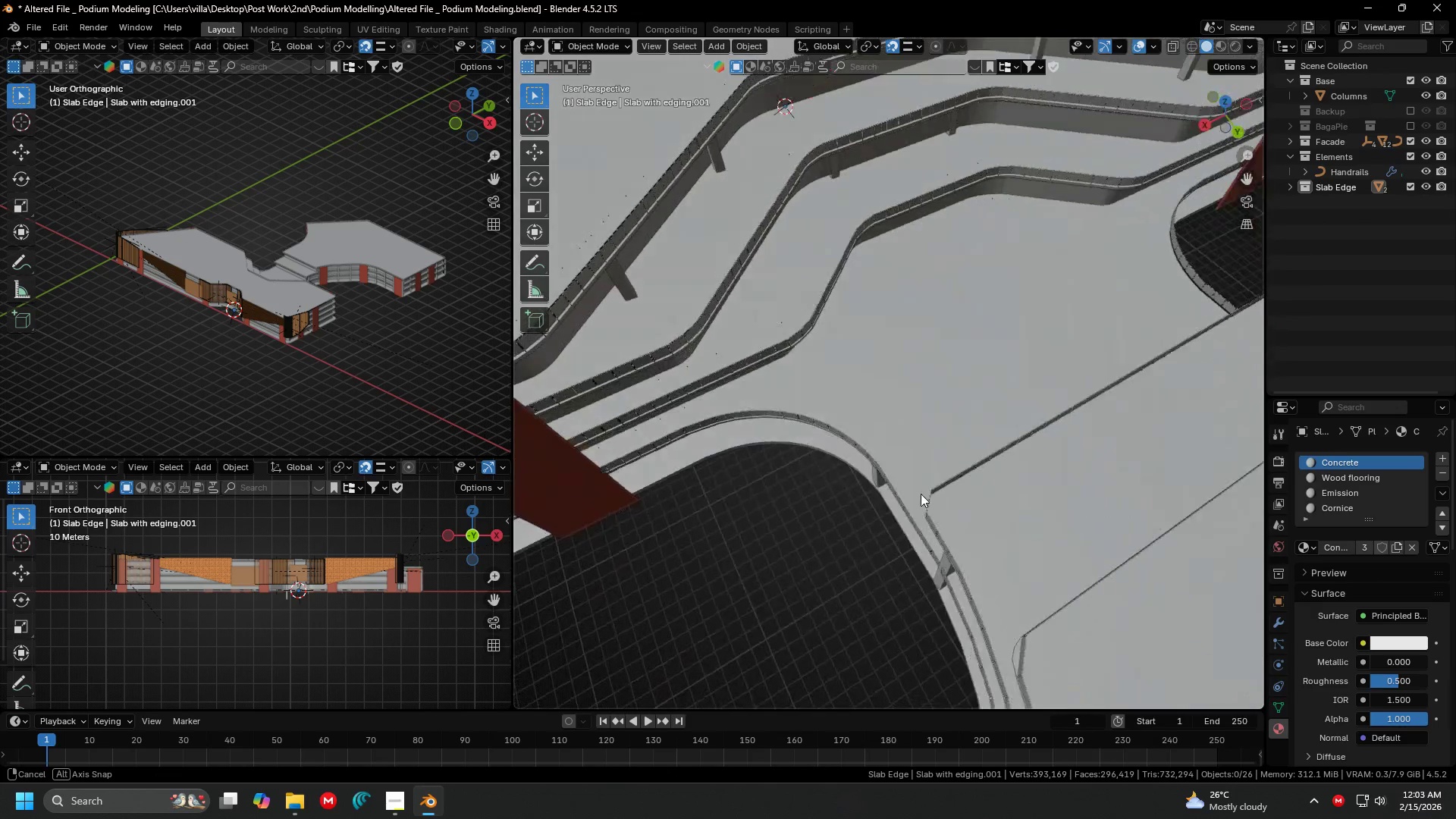 
key(Shift+ShiftLeft)
 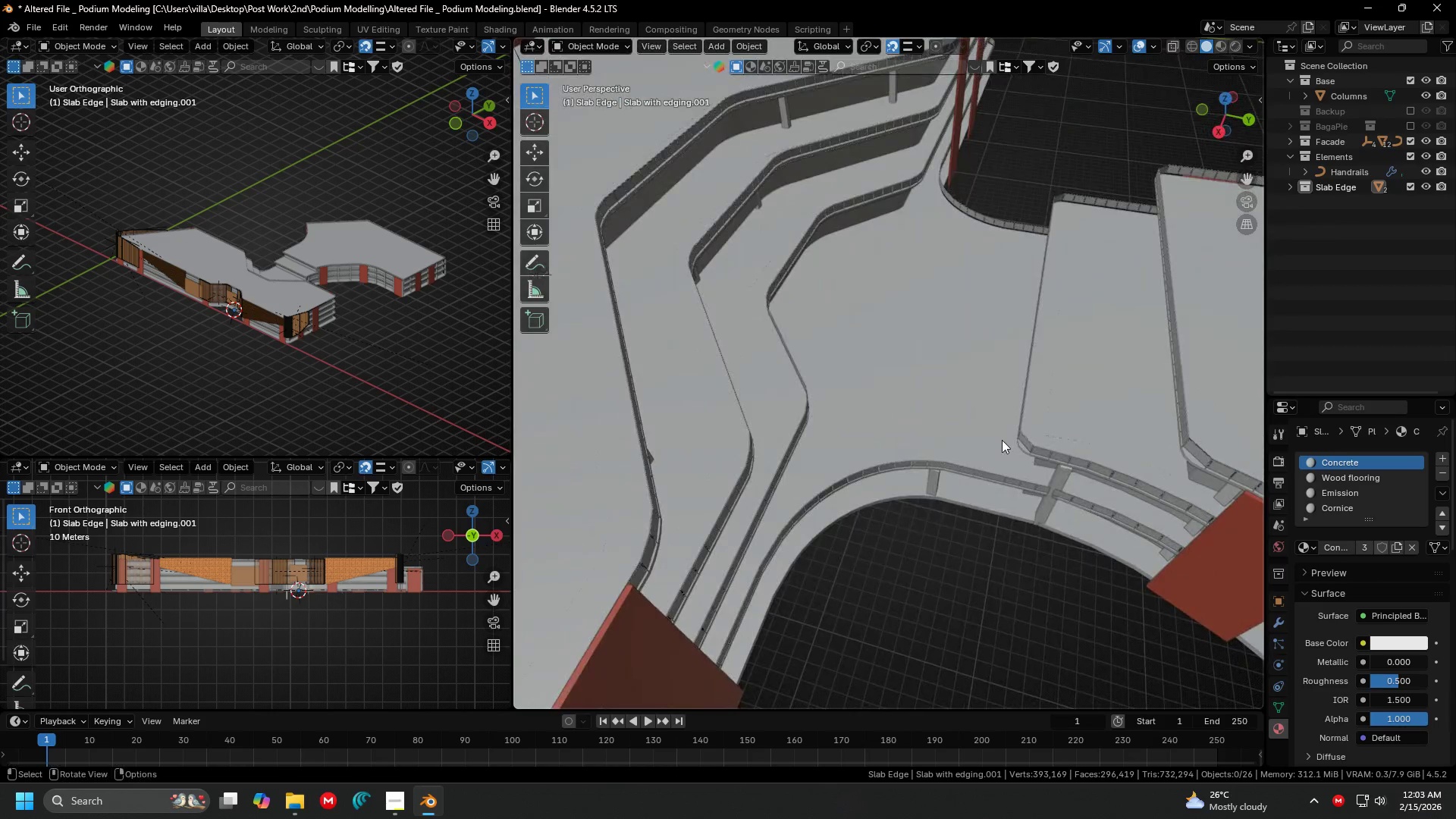 
key(Shift+ShiftLeft)
 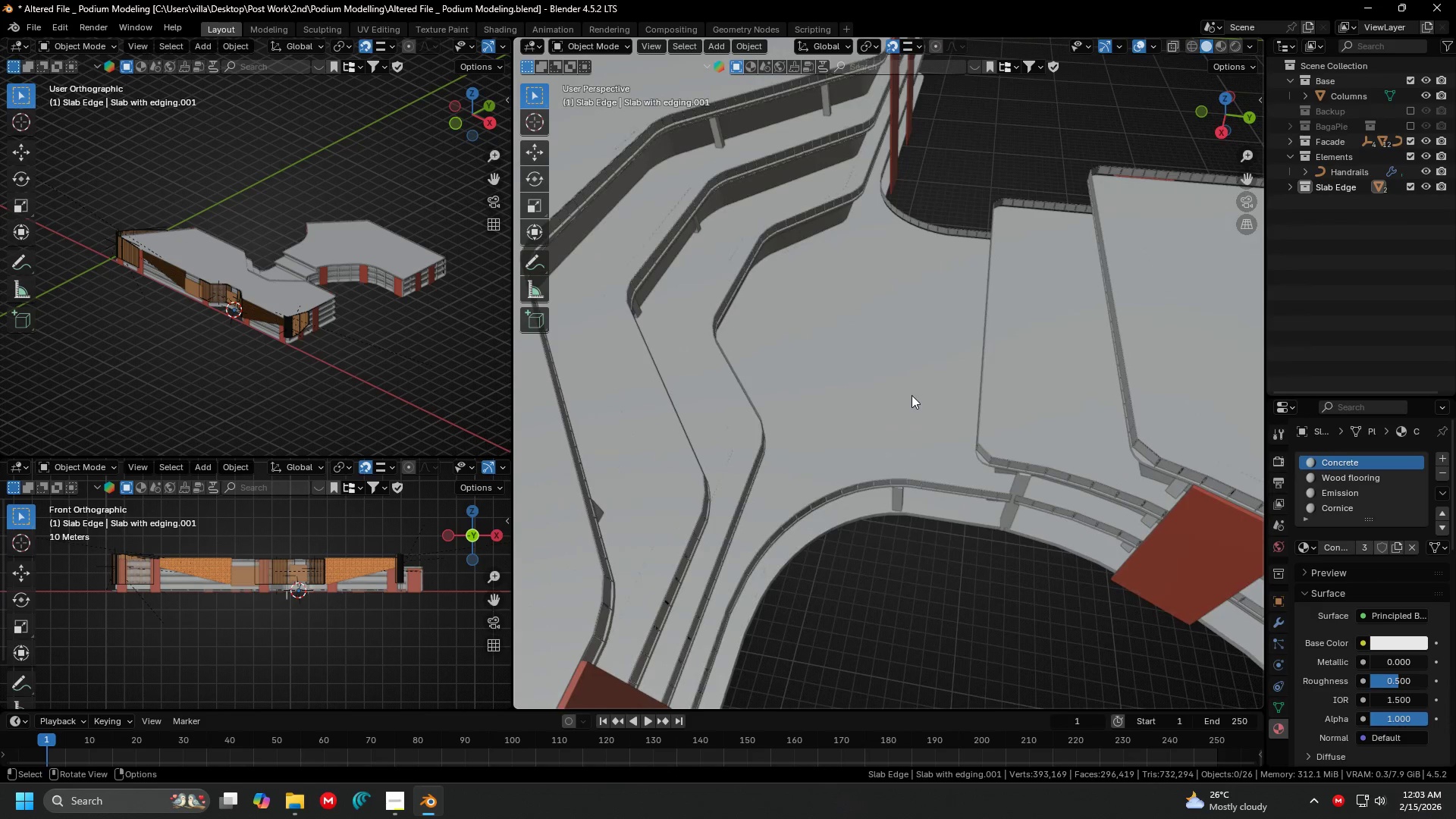 
key(Shift+ShiftLeft)
 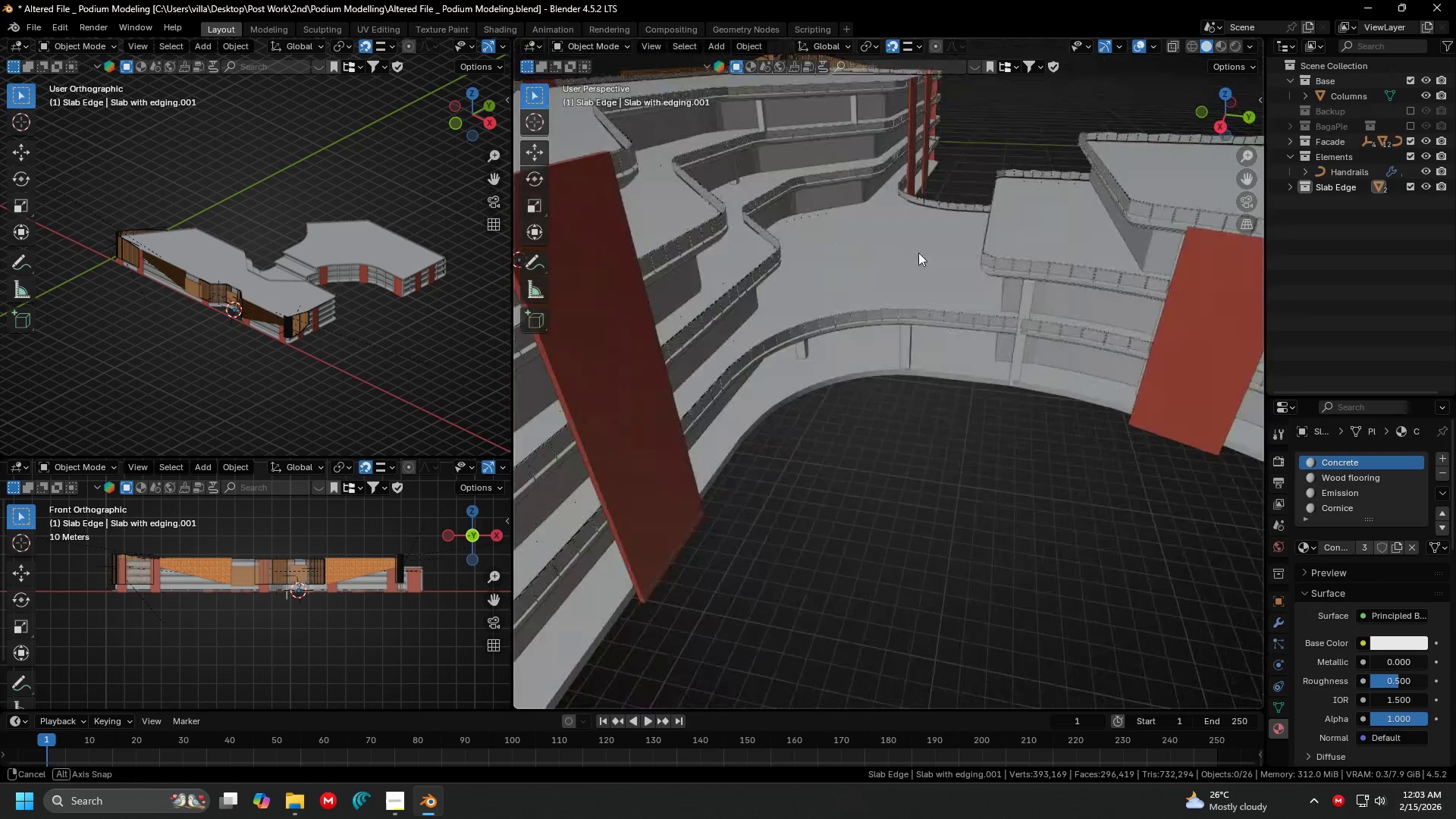 
key(Shift+ShiftLeft)
 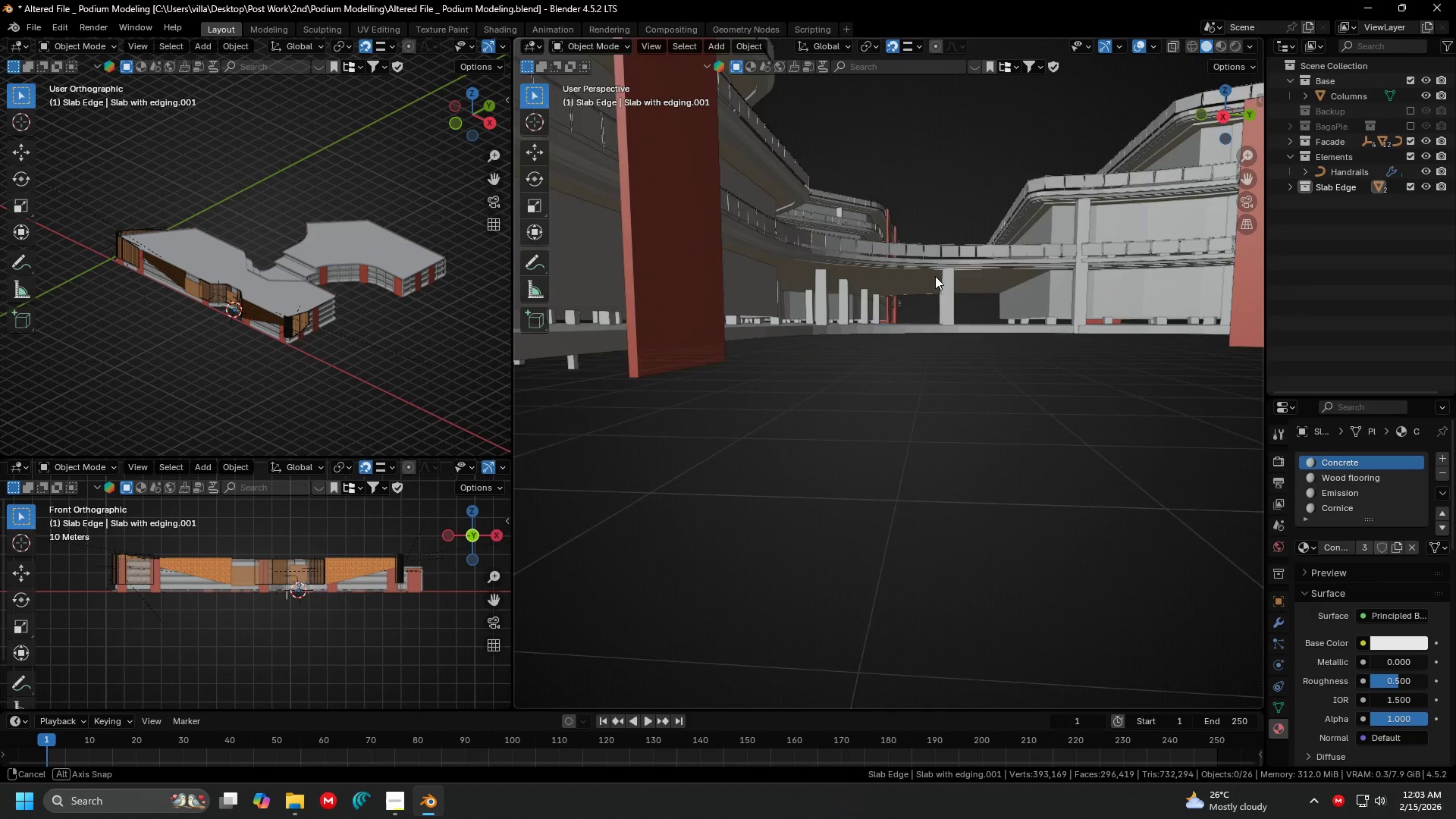 
scroll: coordinate [905, 199], scroll_direction: up, amount: 2.0
 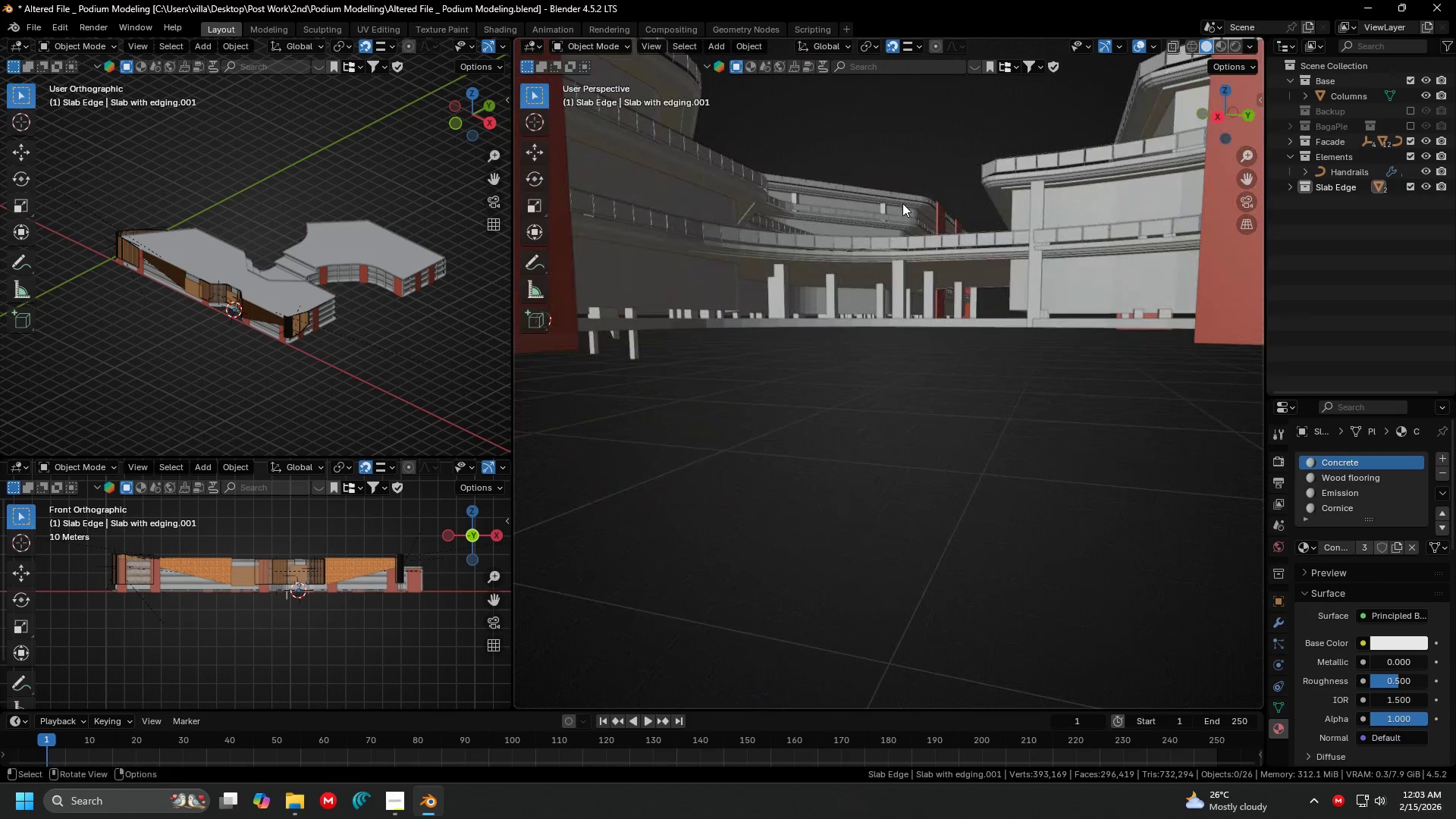 
hold_key(key=ShiftLeft, duration=0.31)
 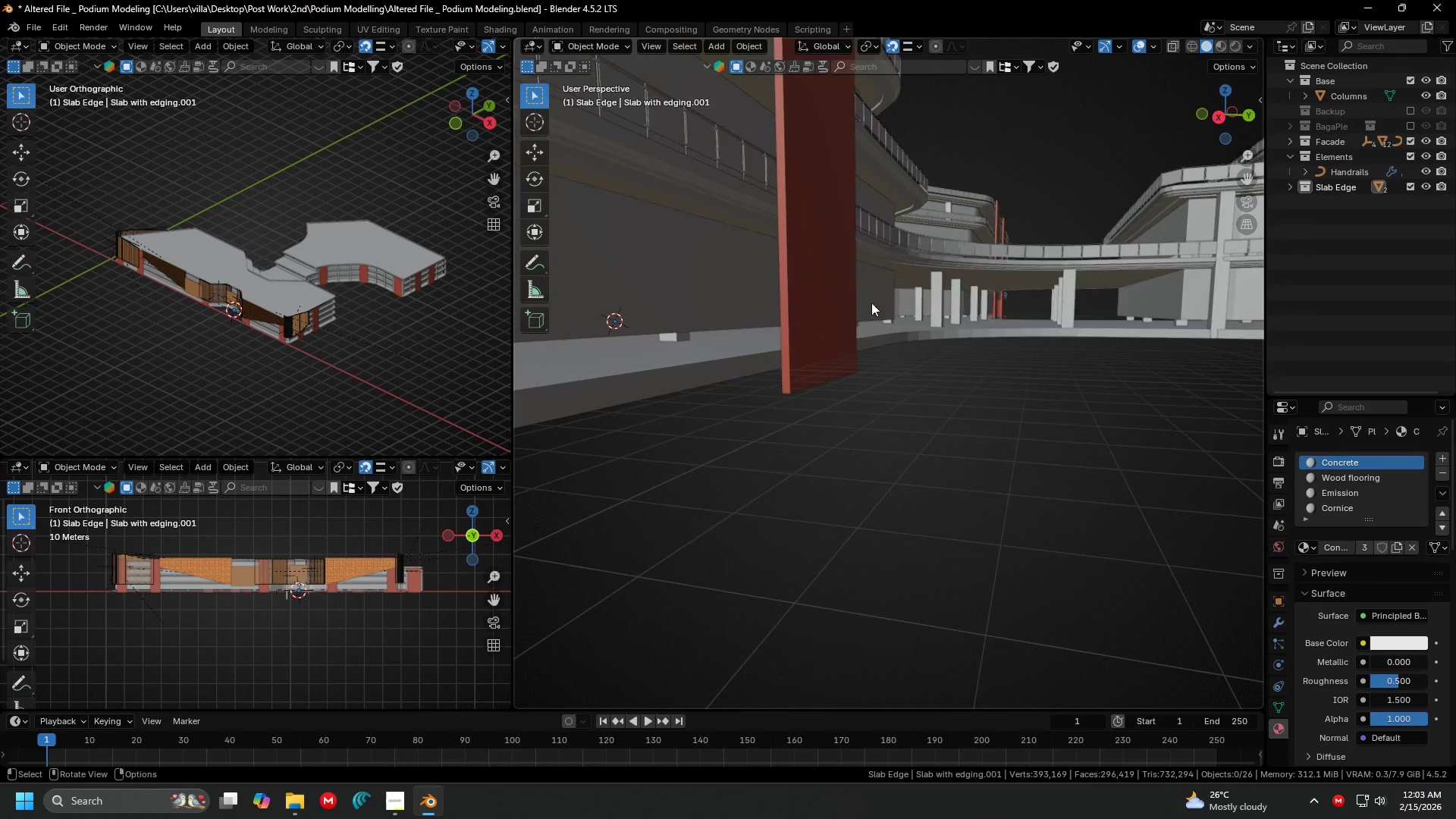 
left_click([726, 309])
 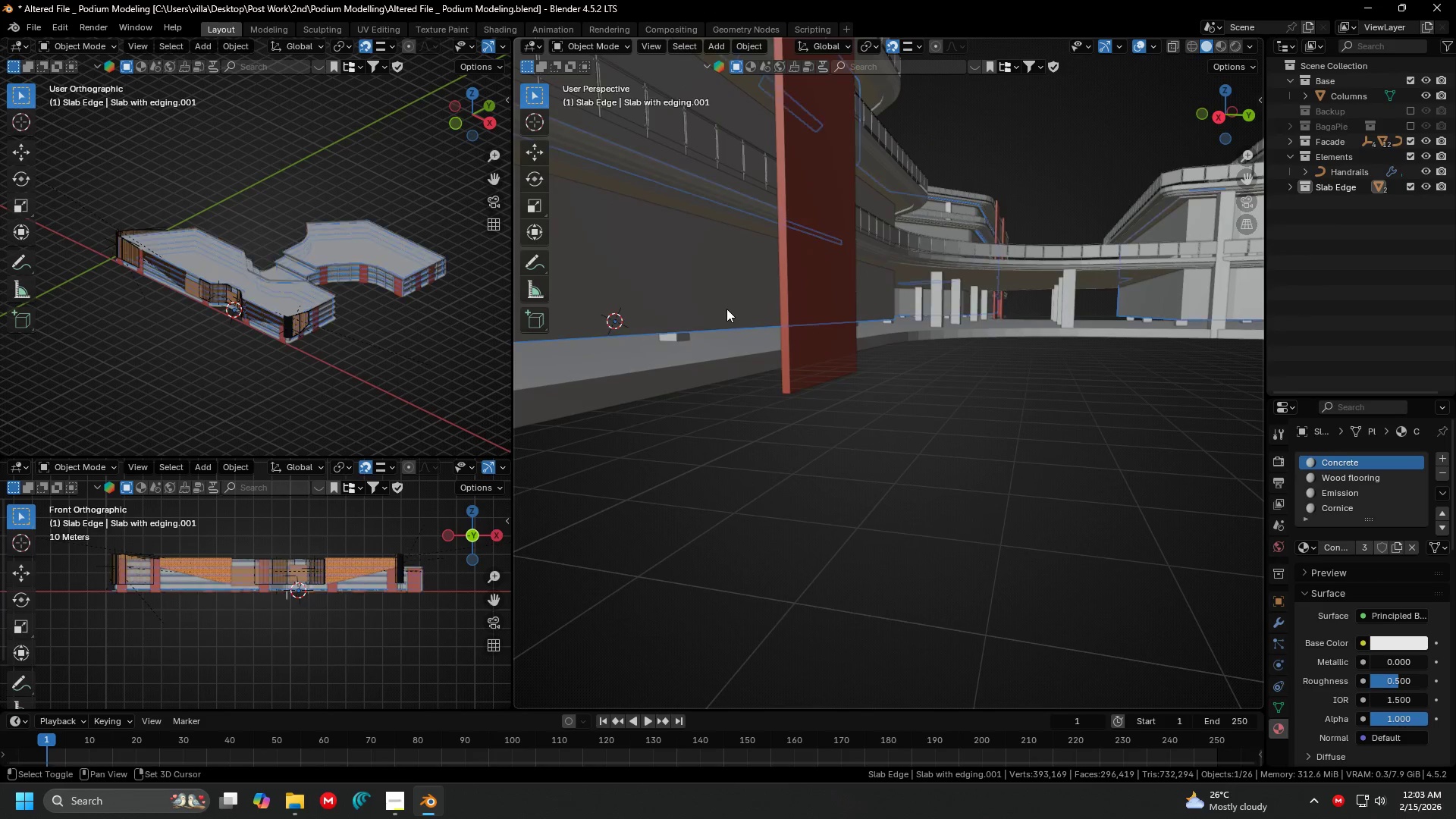 
key(Shift+ShiftLeft)
 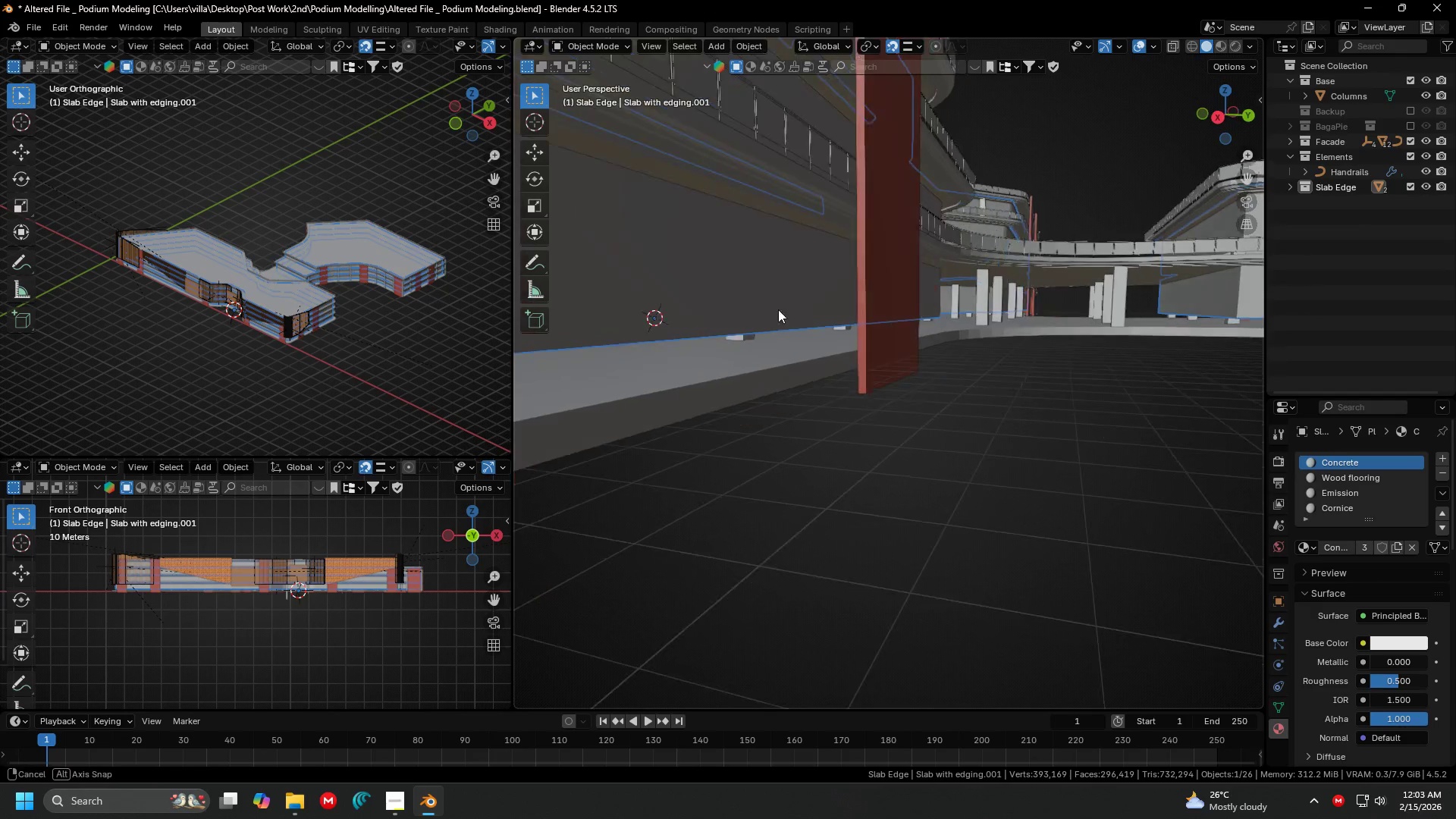 
key(Tab)
 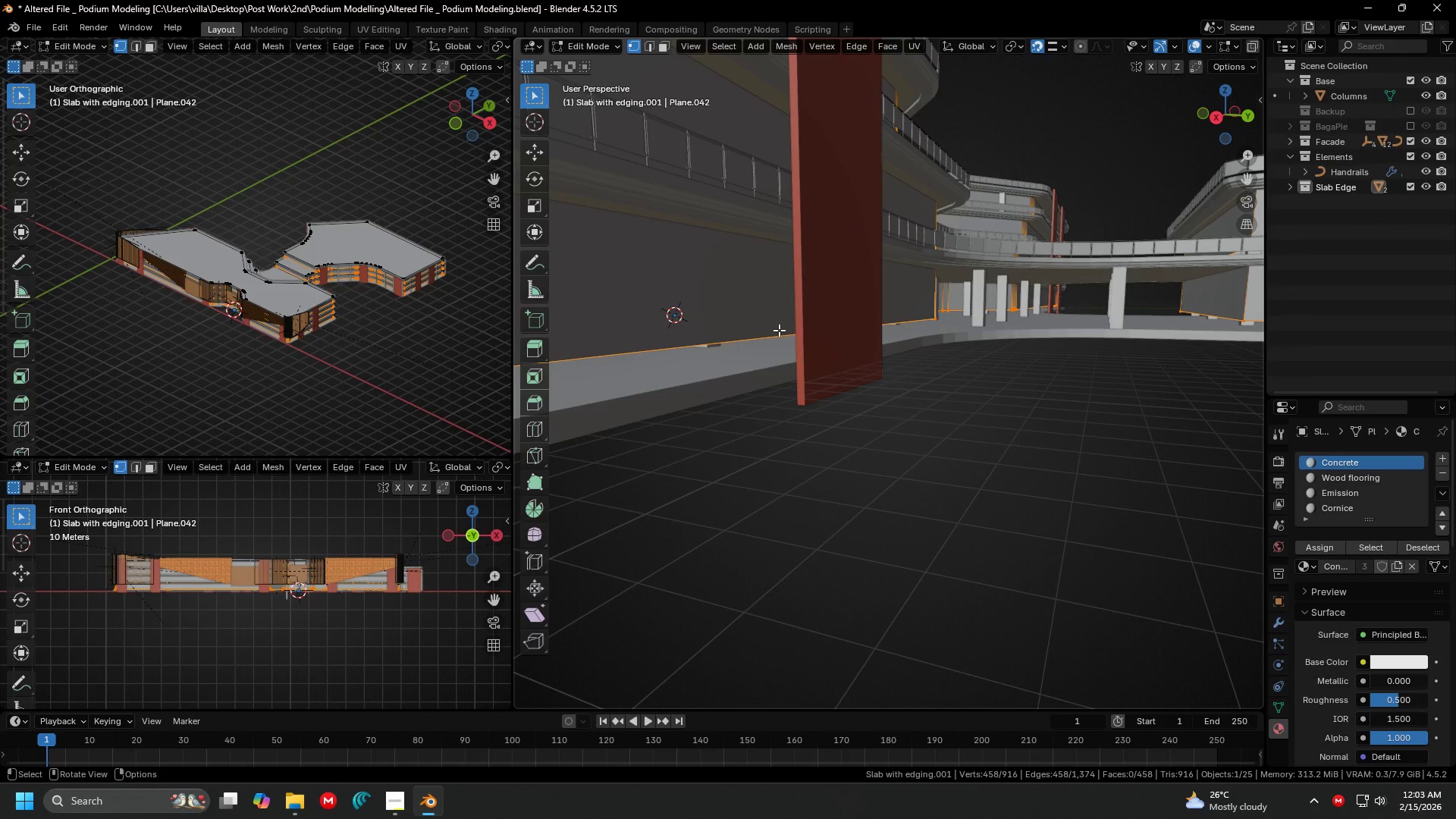 
left_click([777, 331])
 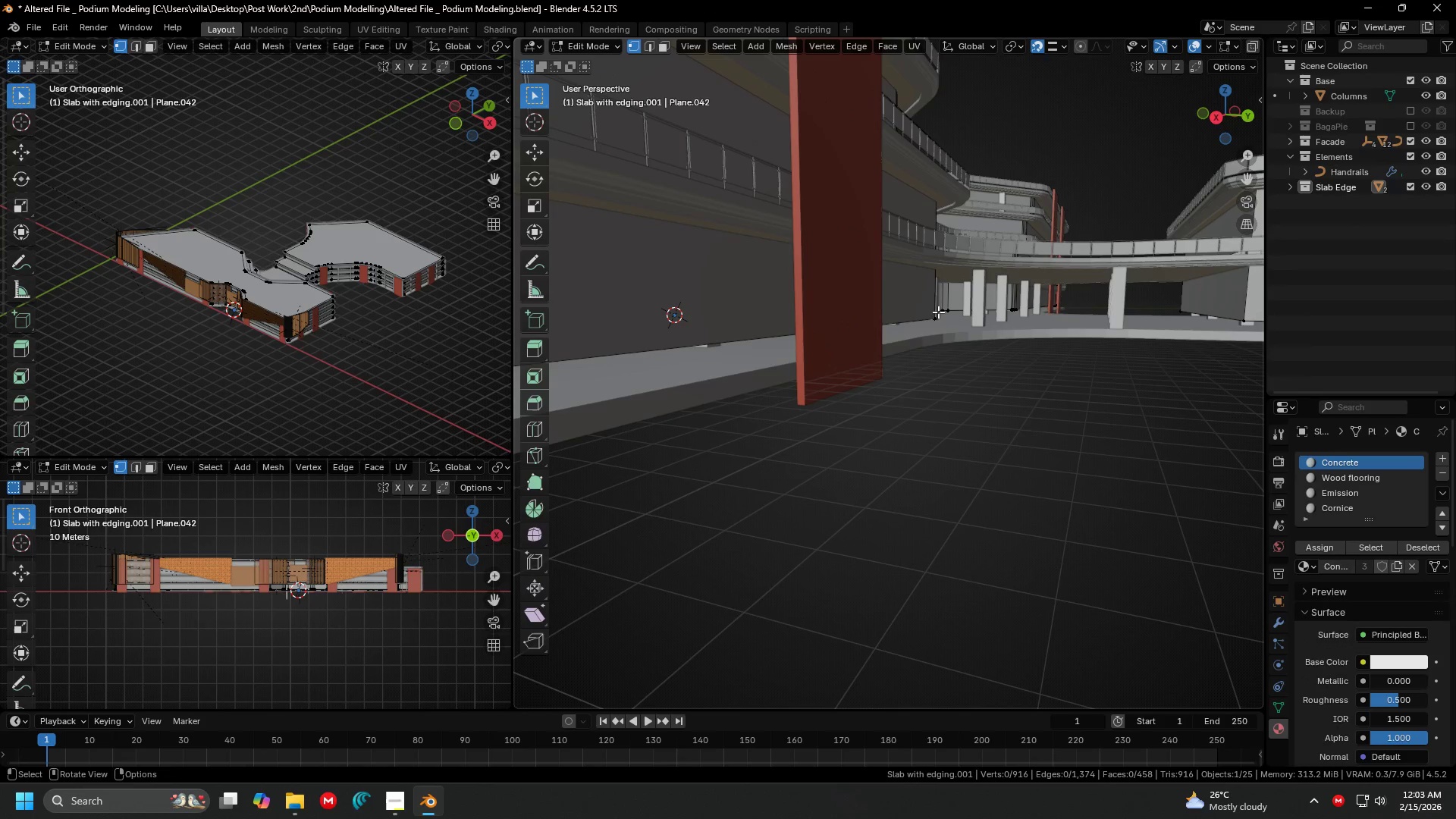 
hold_key(key=AltLeft, duration=0.42)
left_click([939, 317])
 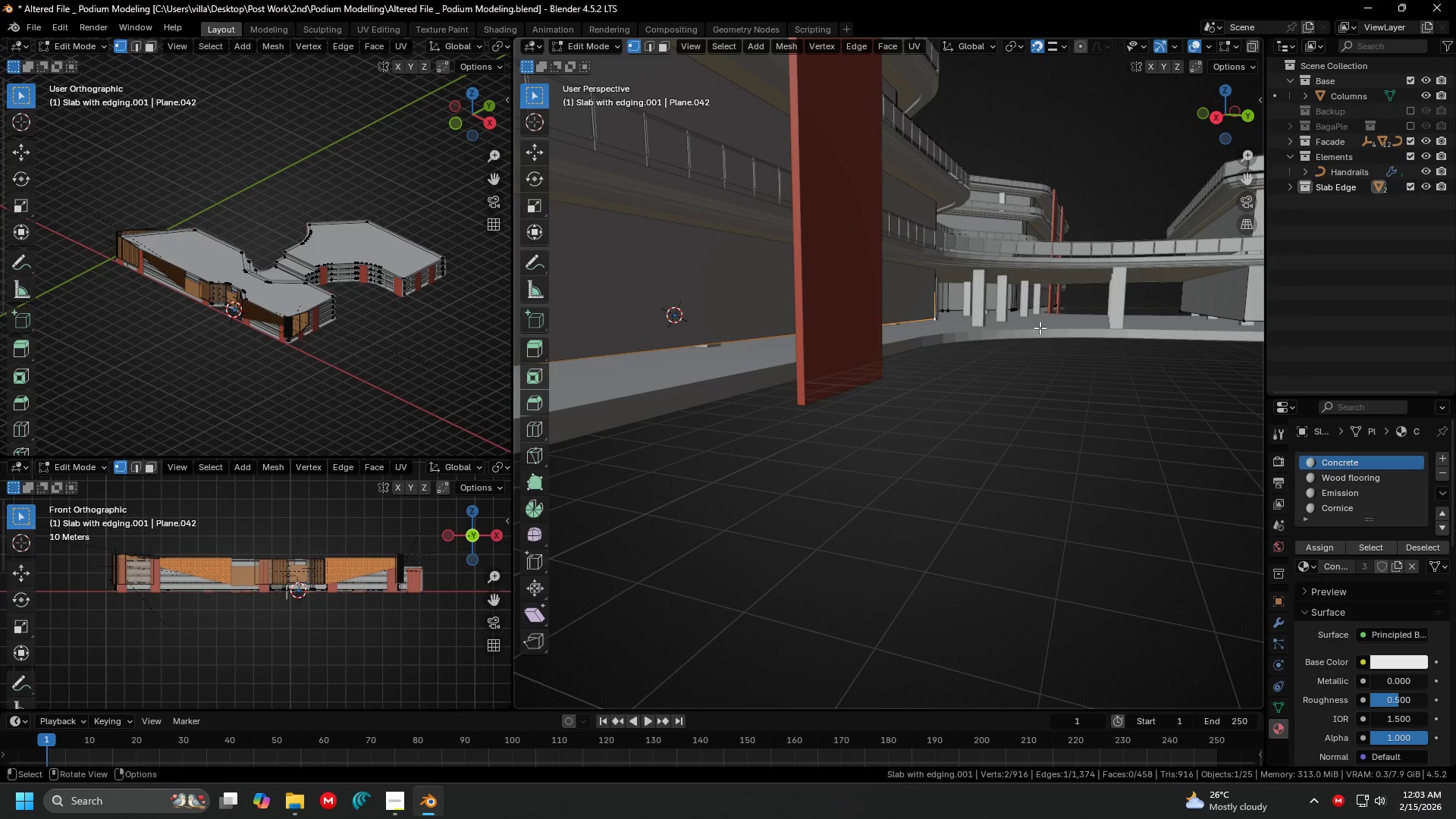 
key(Shift+ShiftLeft)
 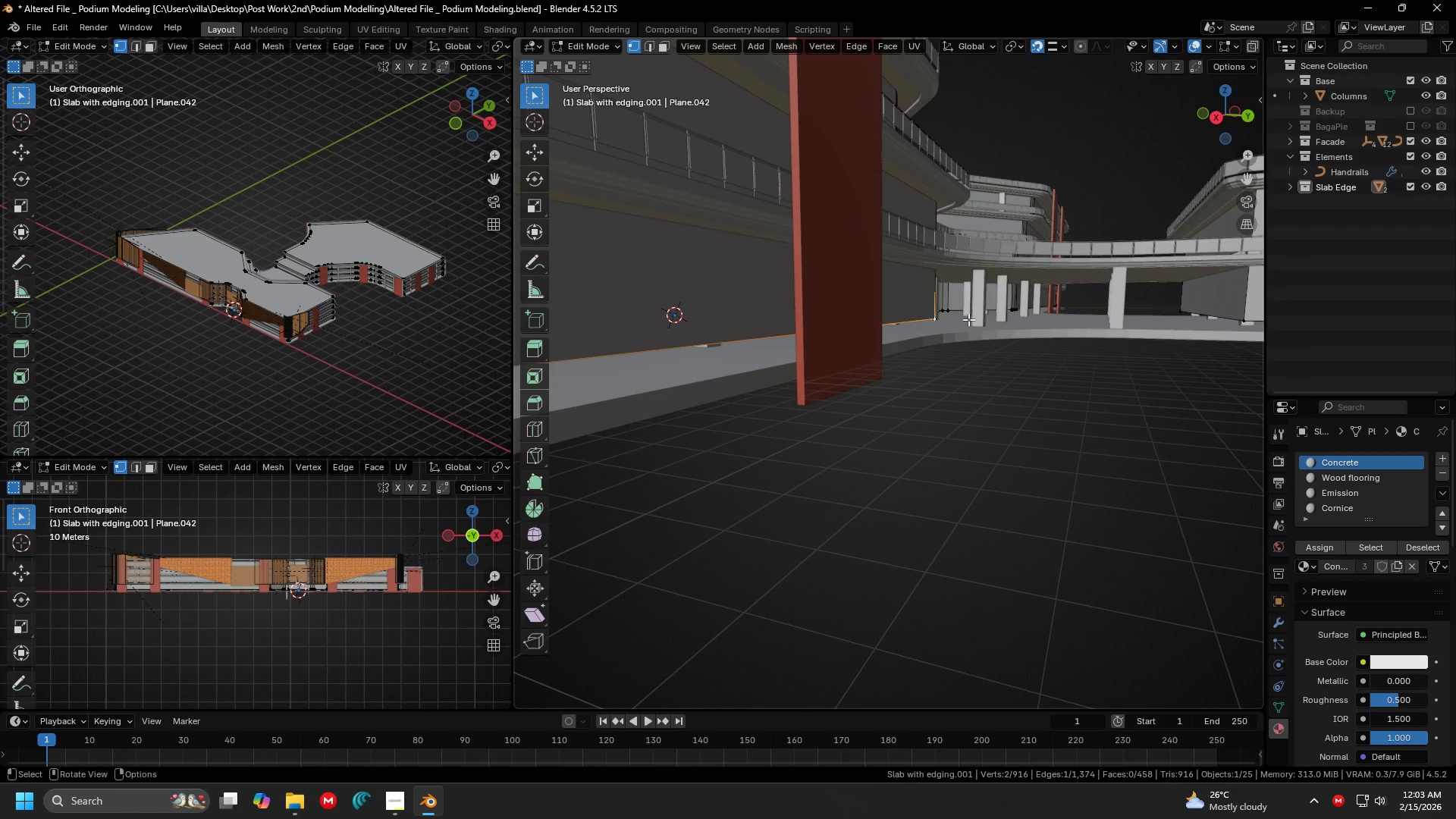 
hold_key(key=AltLeft, duration=0.53)
 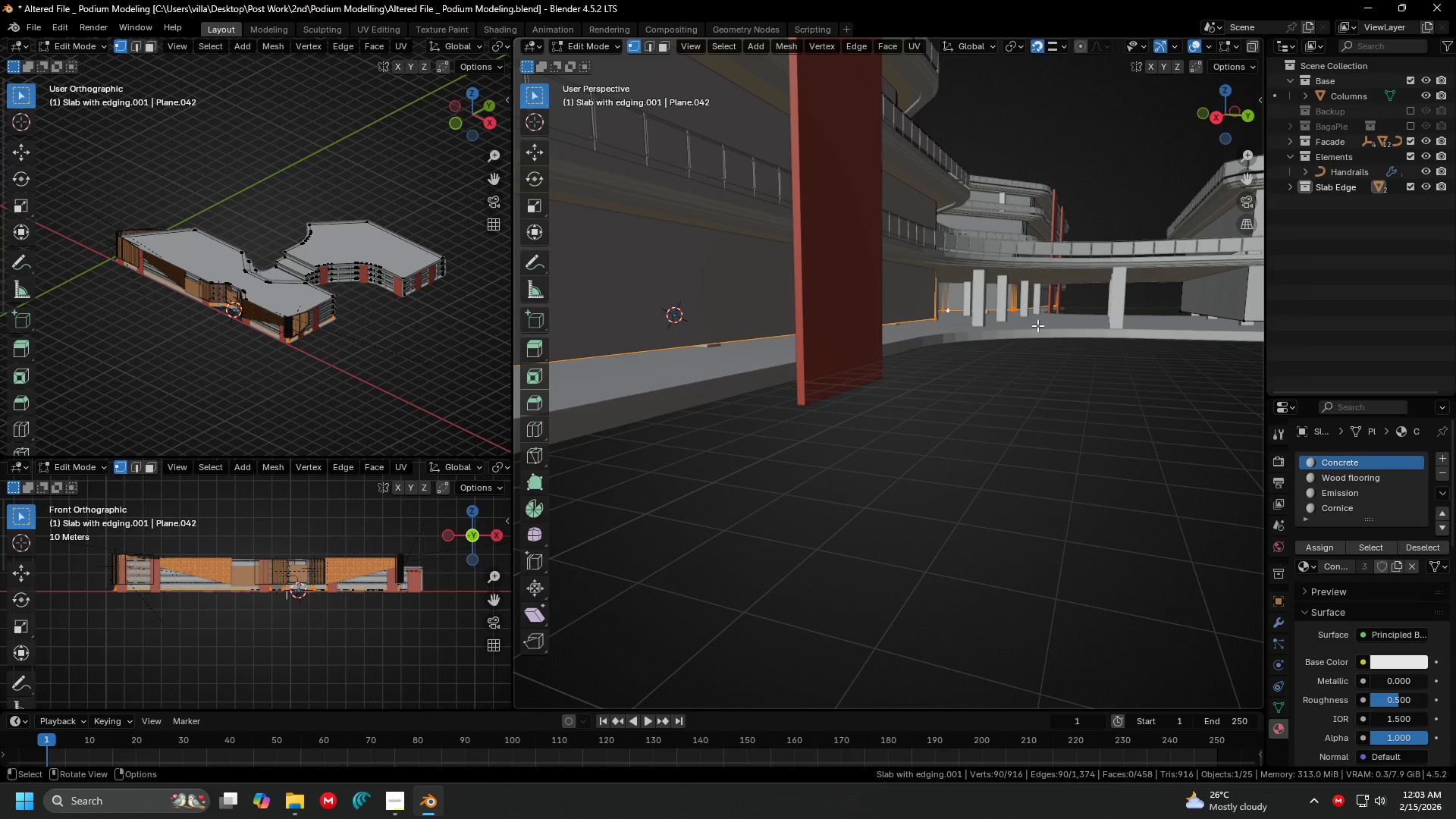 
key(Shift+ShiftLeft)
 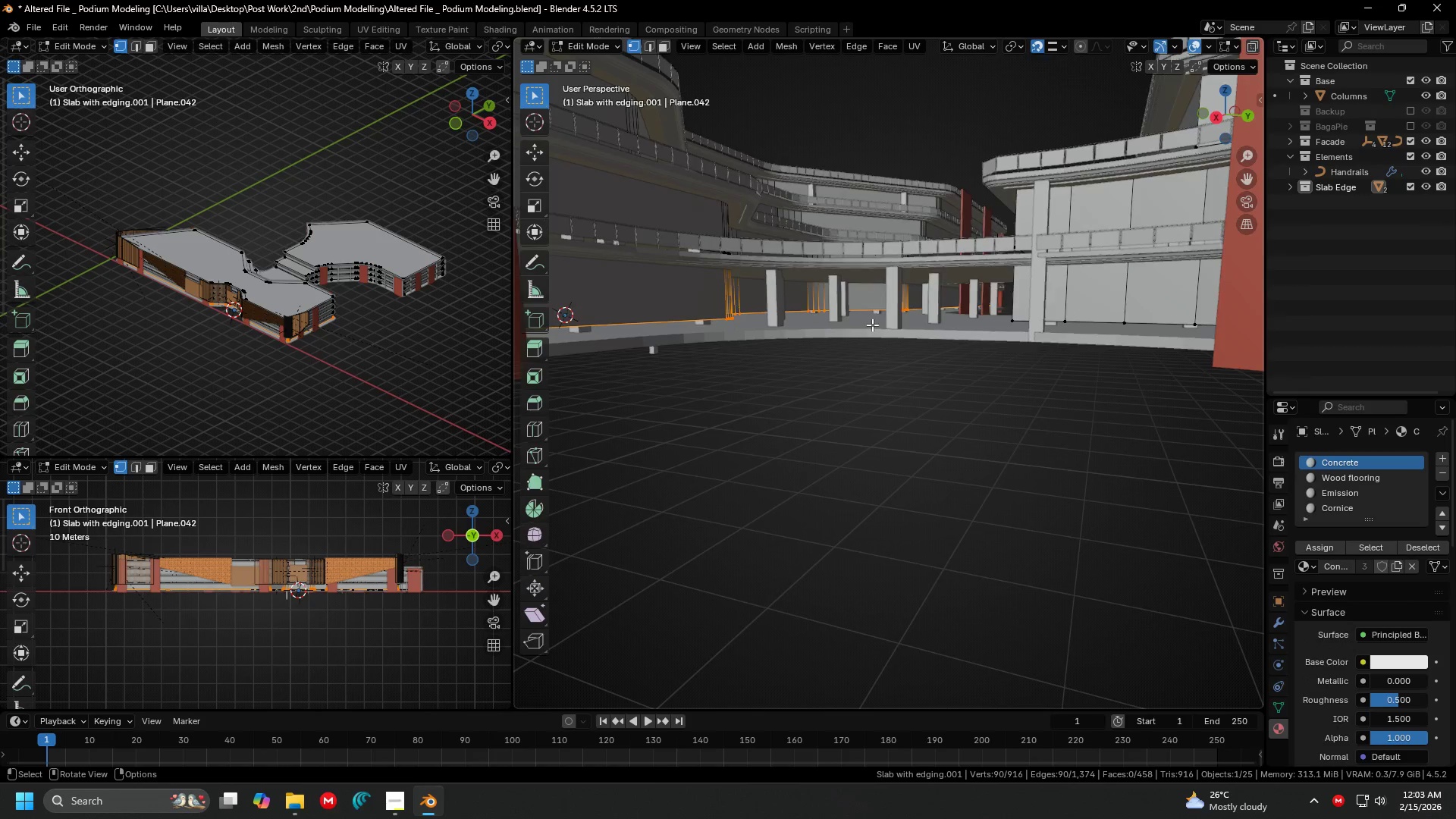 
hold_key(key=ShiftLeft, duration=0.7)
hold_key(key=AltLeft, duration=0.53)
left_click([1063, 322])
 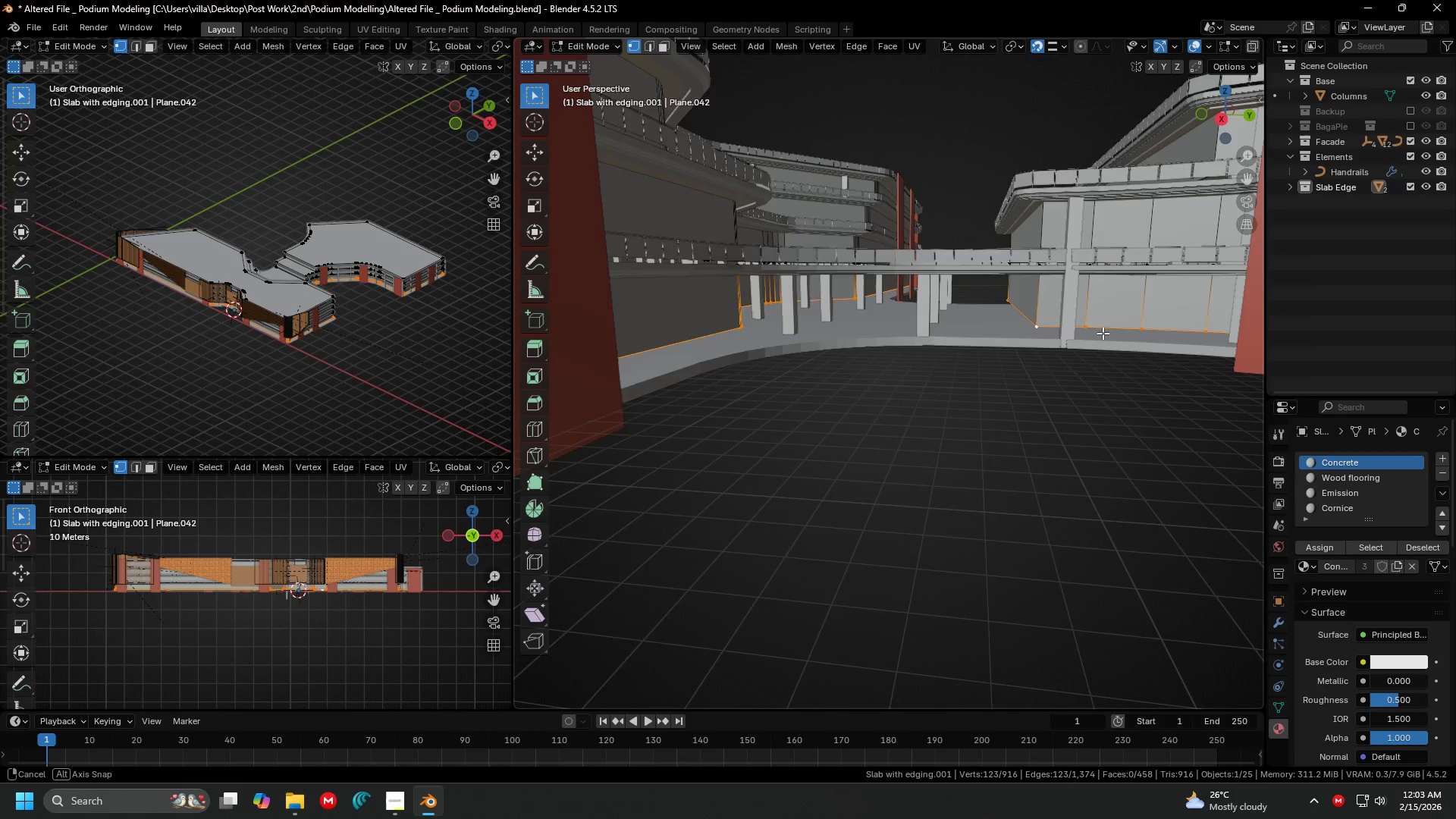 
key(G)
 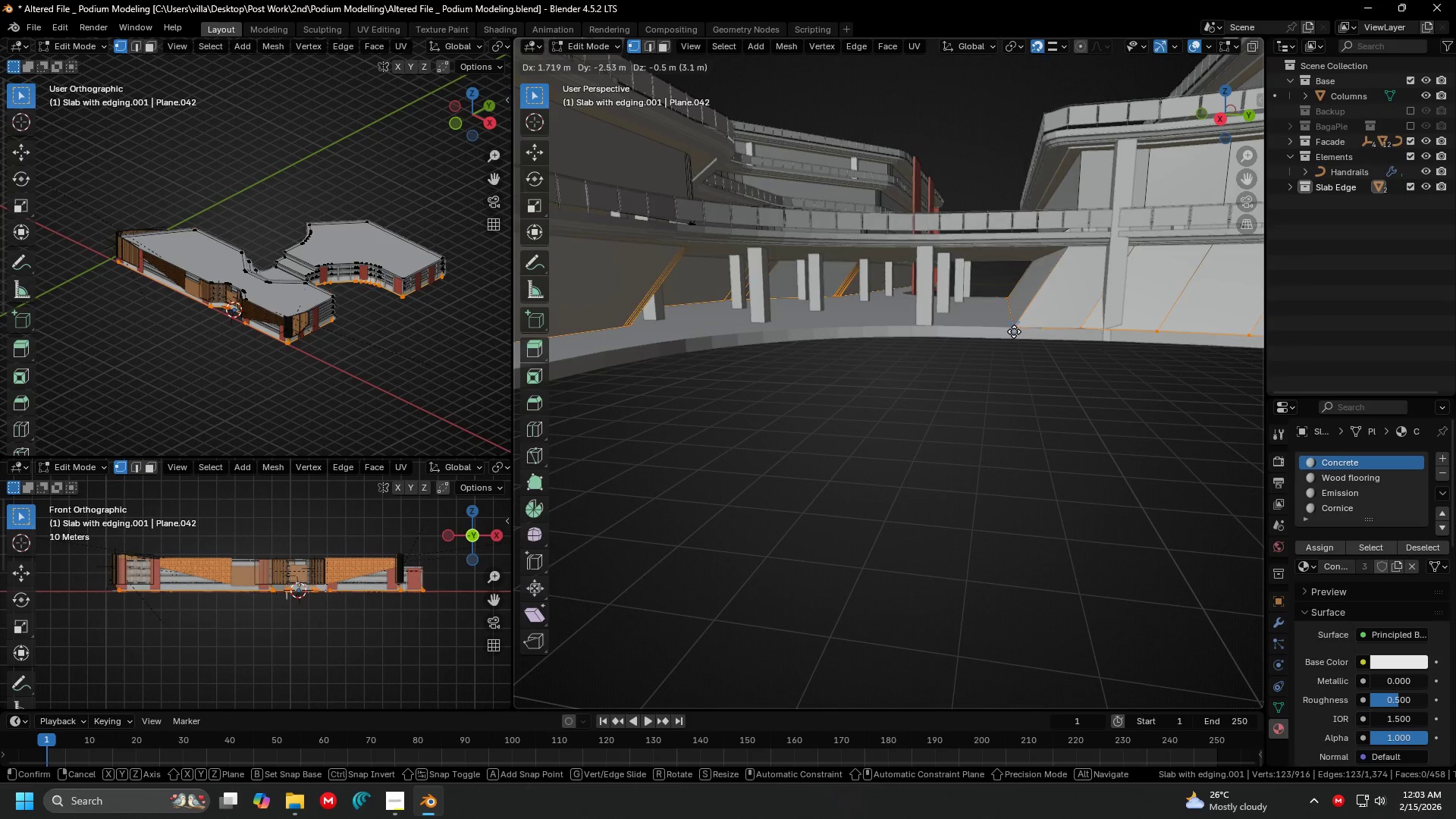 
scroll: coordinate [1094, 332], scroll_direction: up, amount: 1.0
 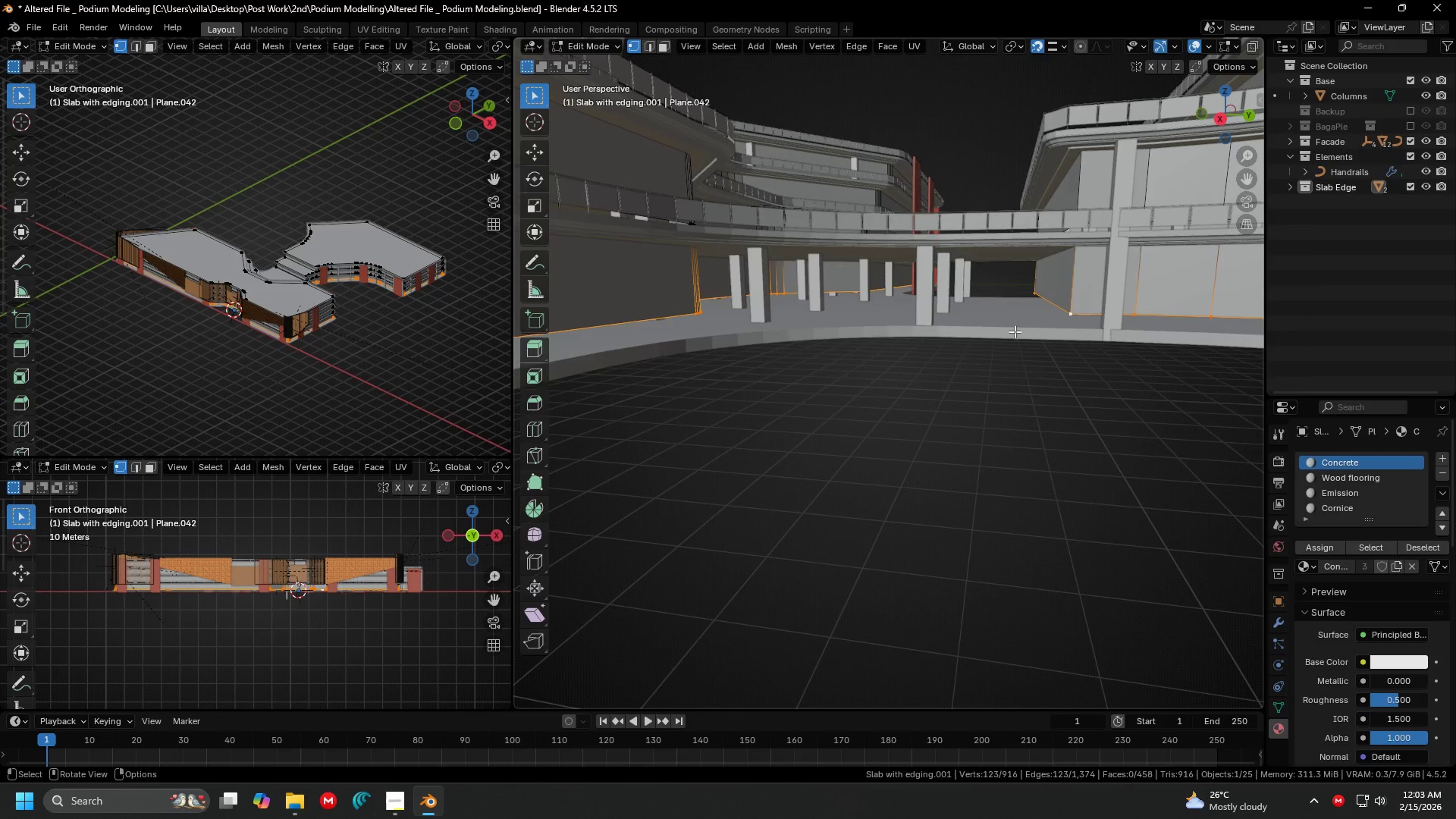 
key(Z)
 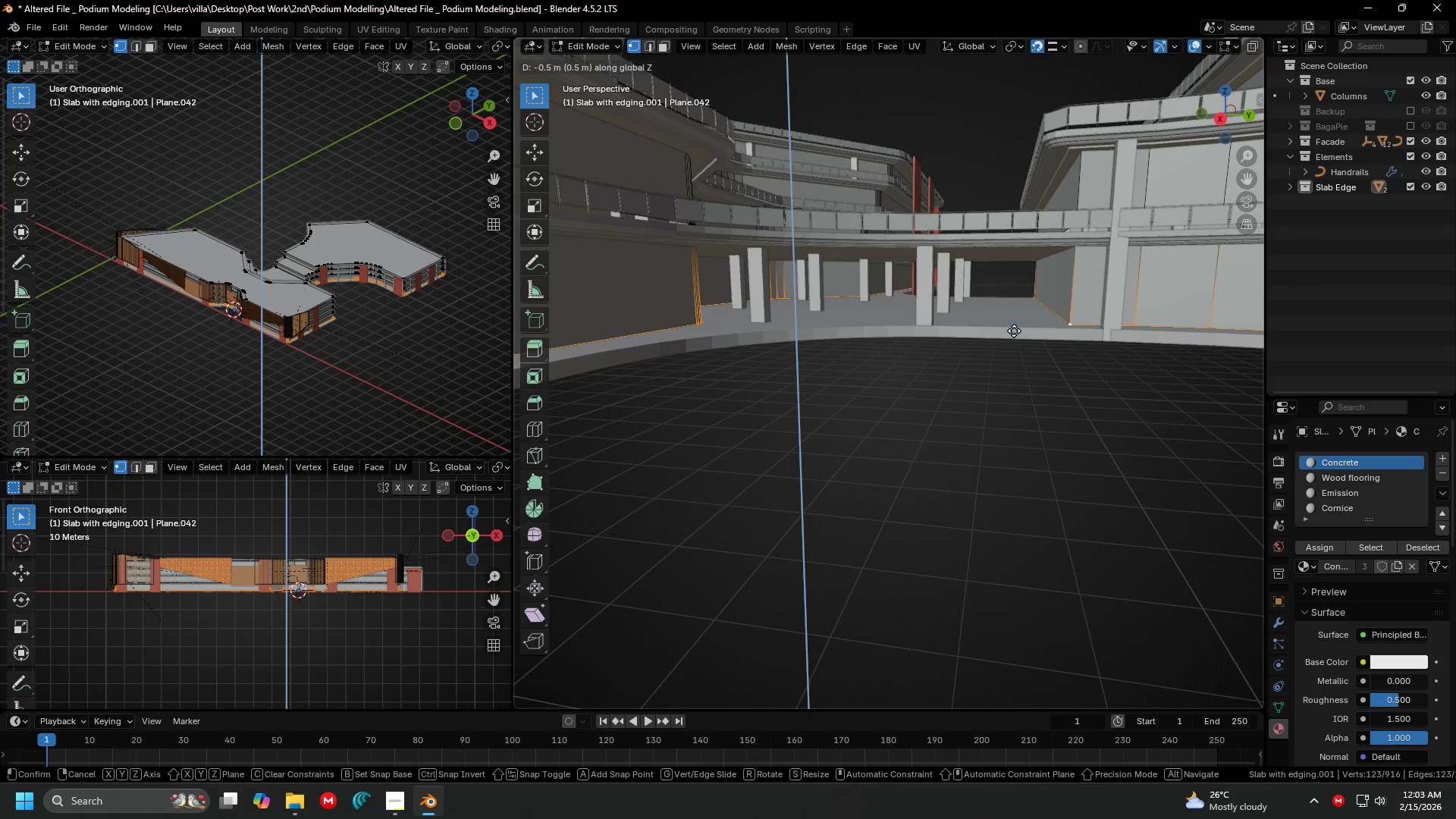 
left_click([1014, 331])
 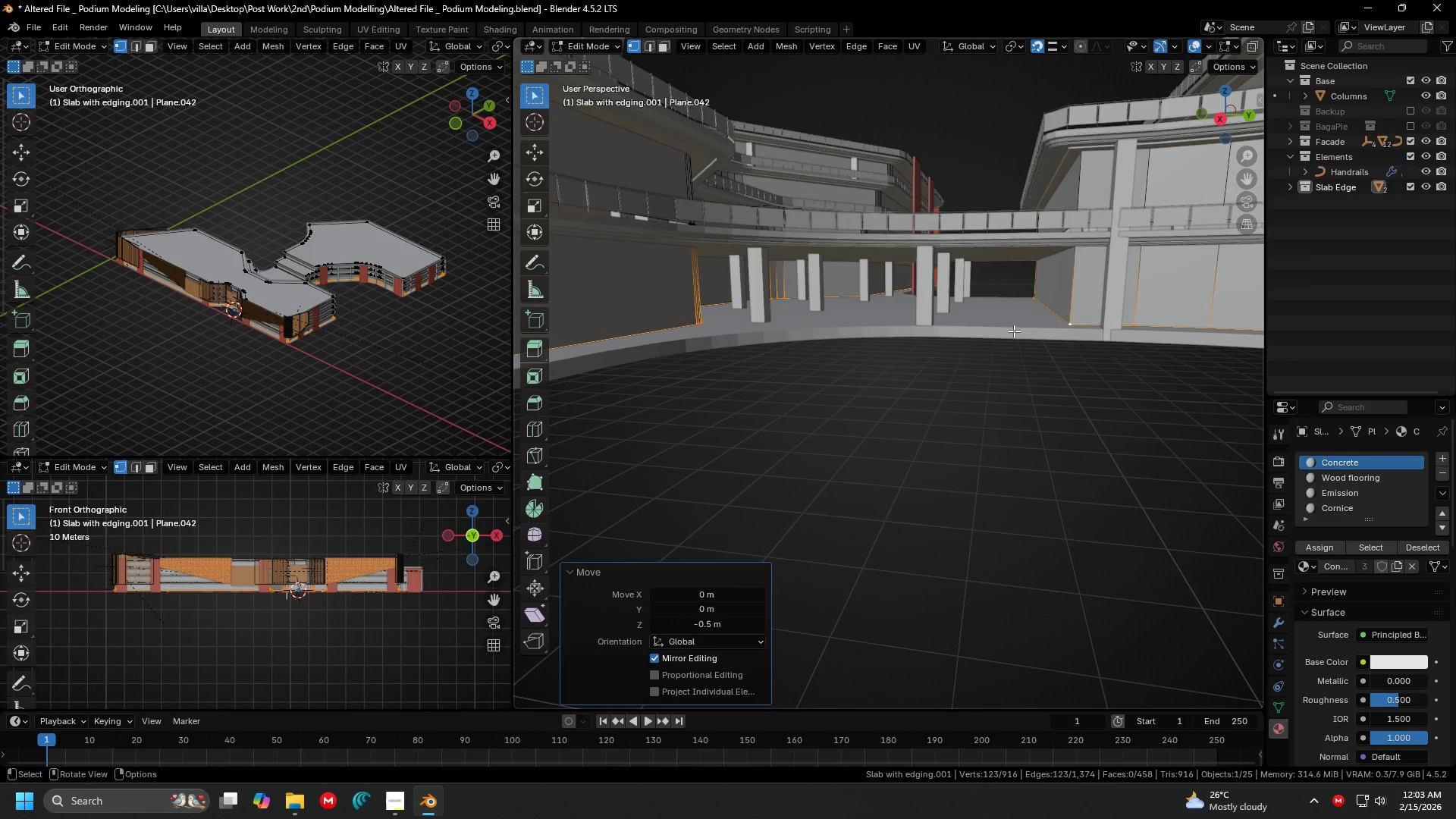 
key(Shift+ShiftLeft)
 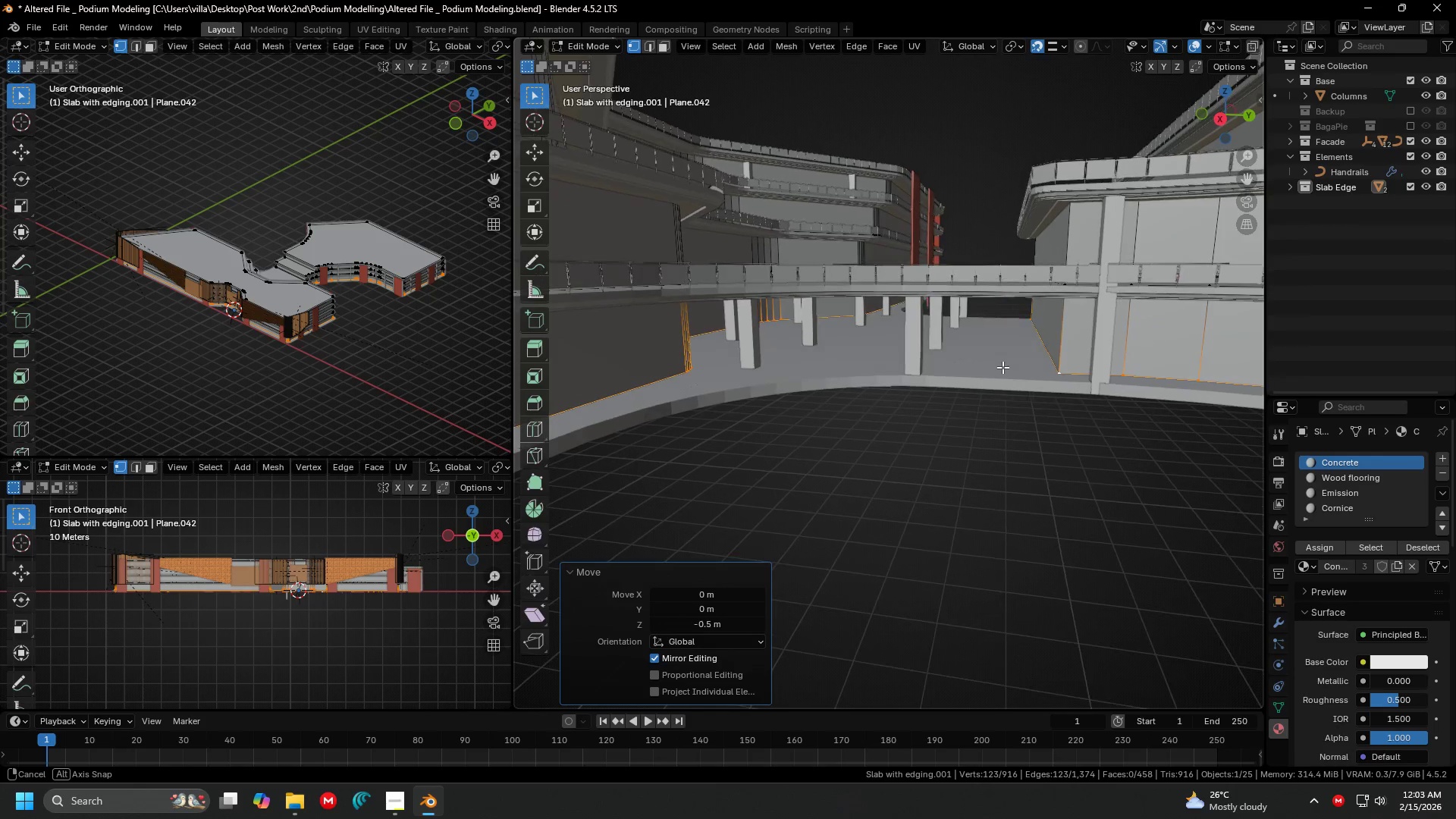 
key(Tab)
 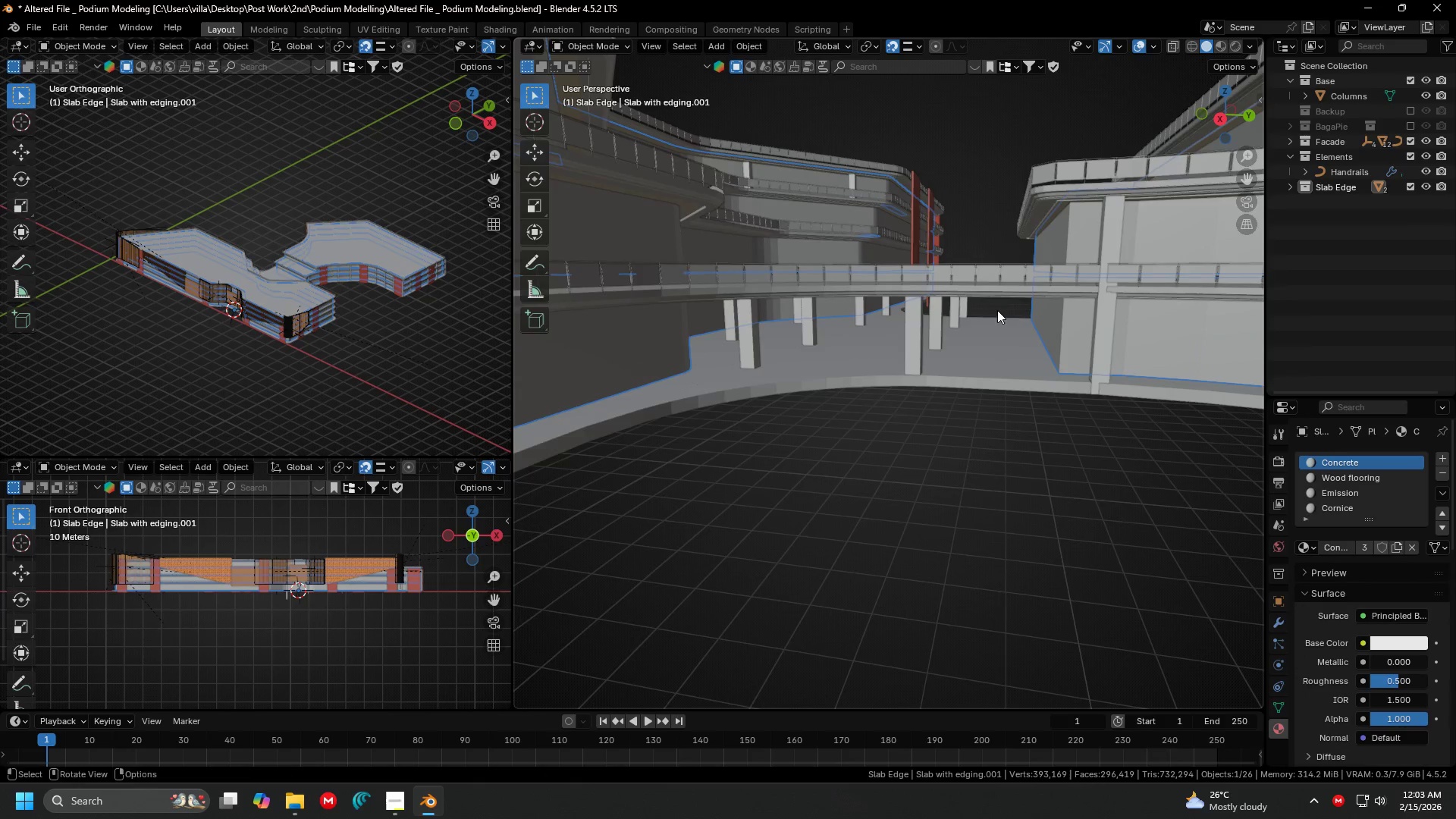 
key(Shift+ShiftLeft)
 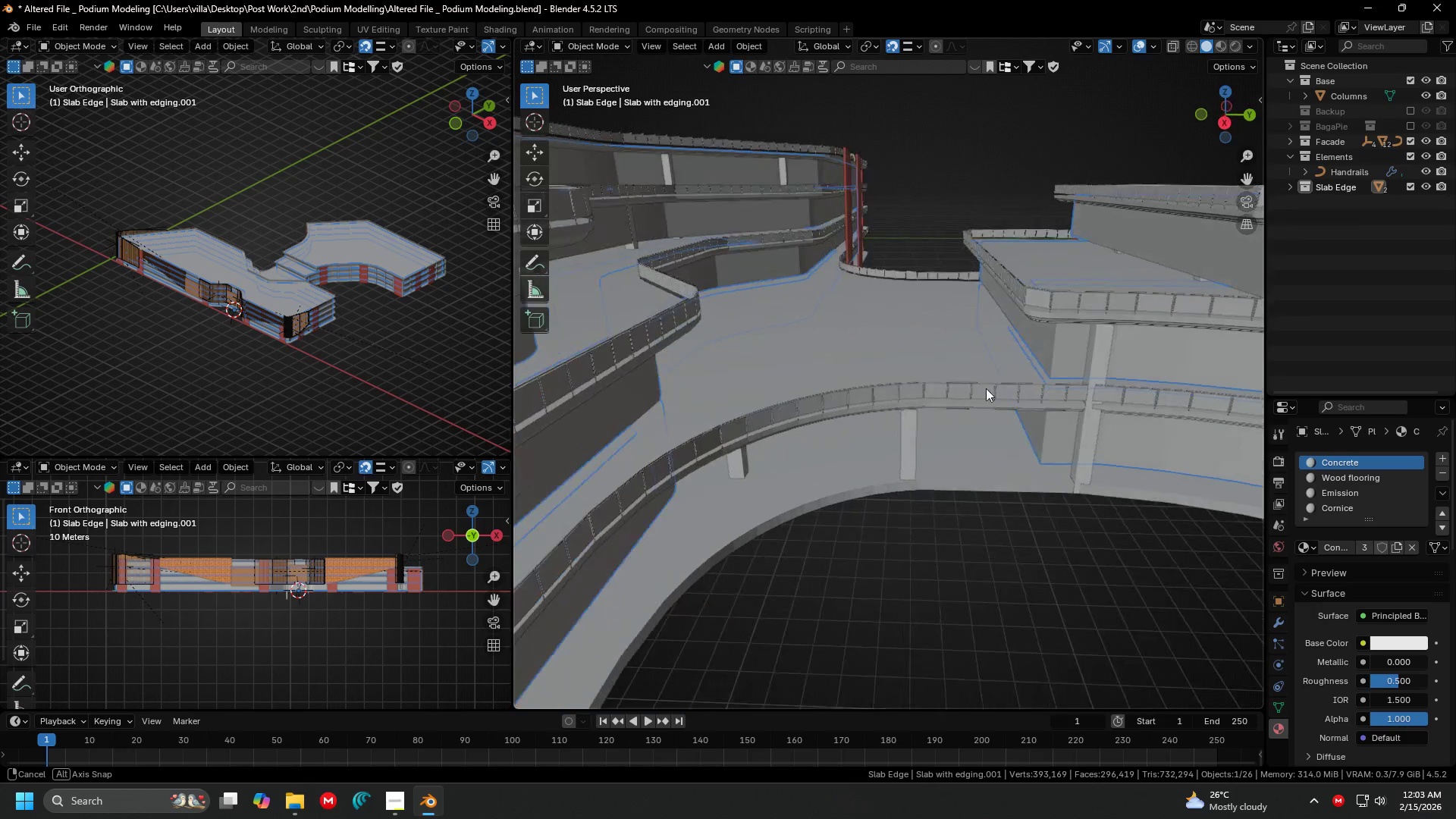 
key(Shift+ShiftLeft)
 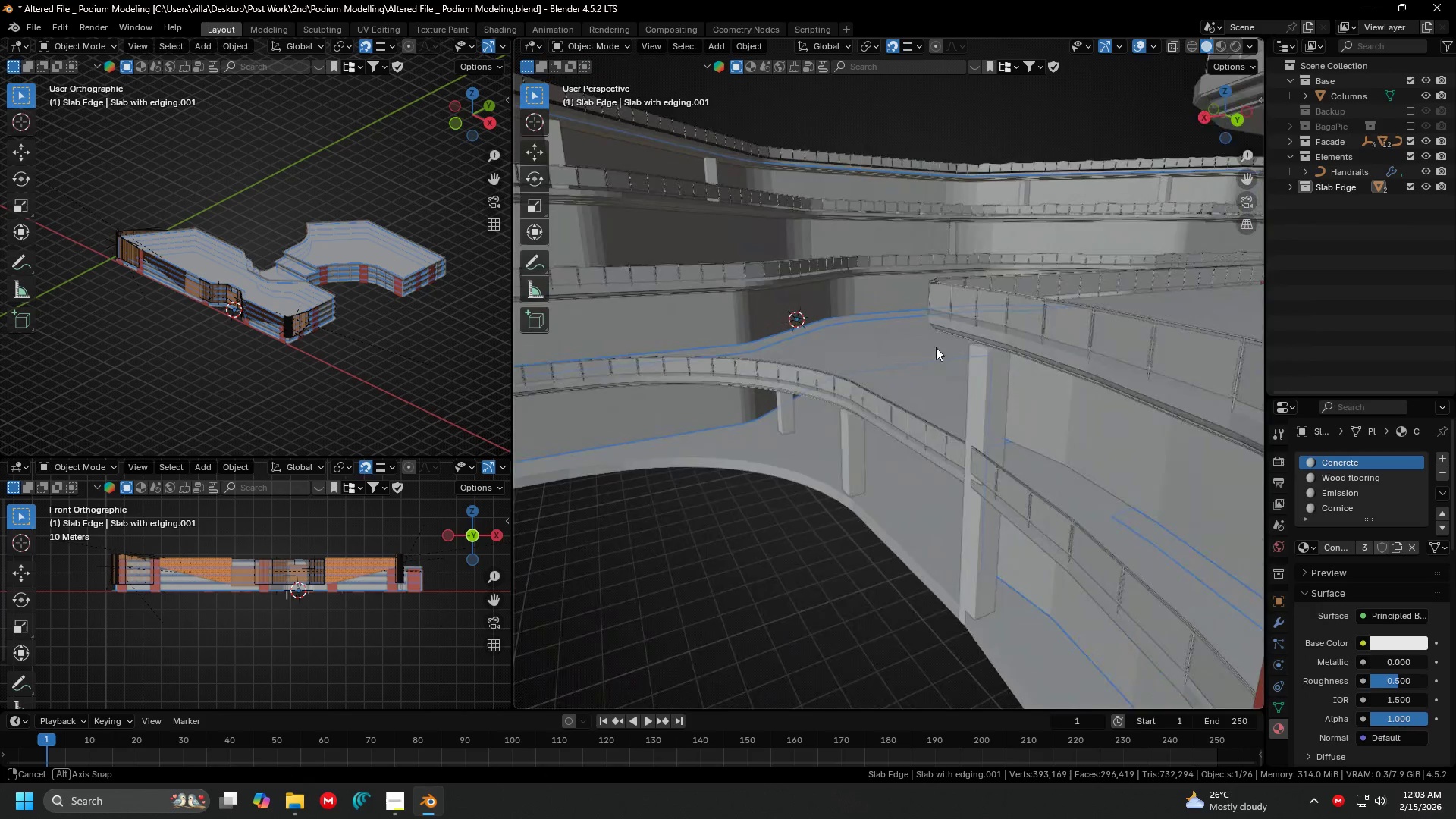 
key(Shift+ShiftLeft)
 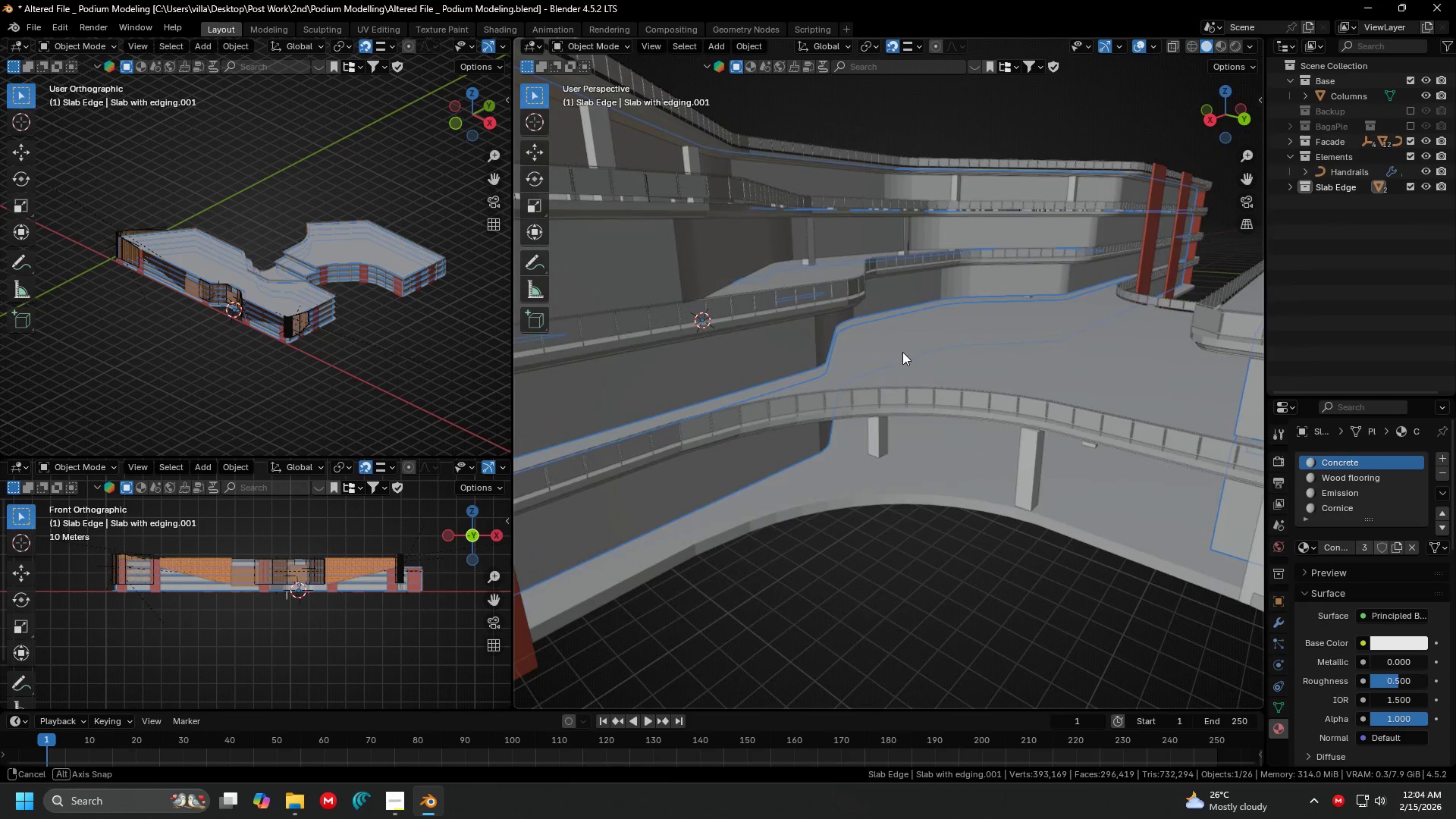 
hold_key(key=ShiftLeft, duration=0.47)
 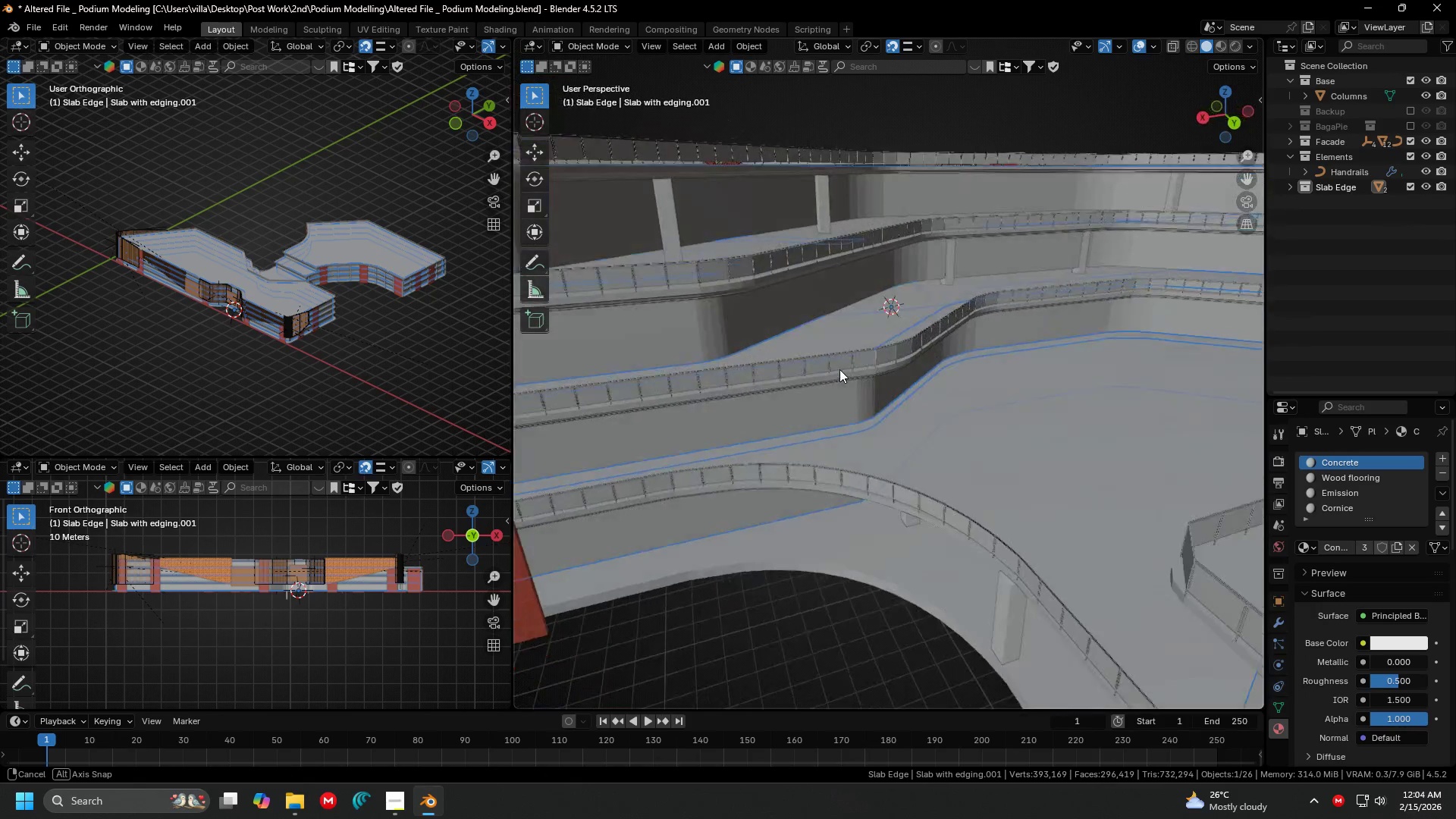 
key(Shift+ShiftLeft)
 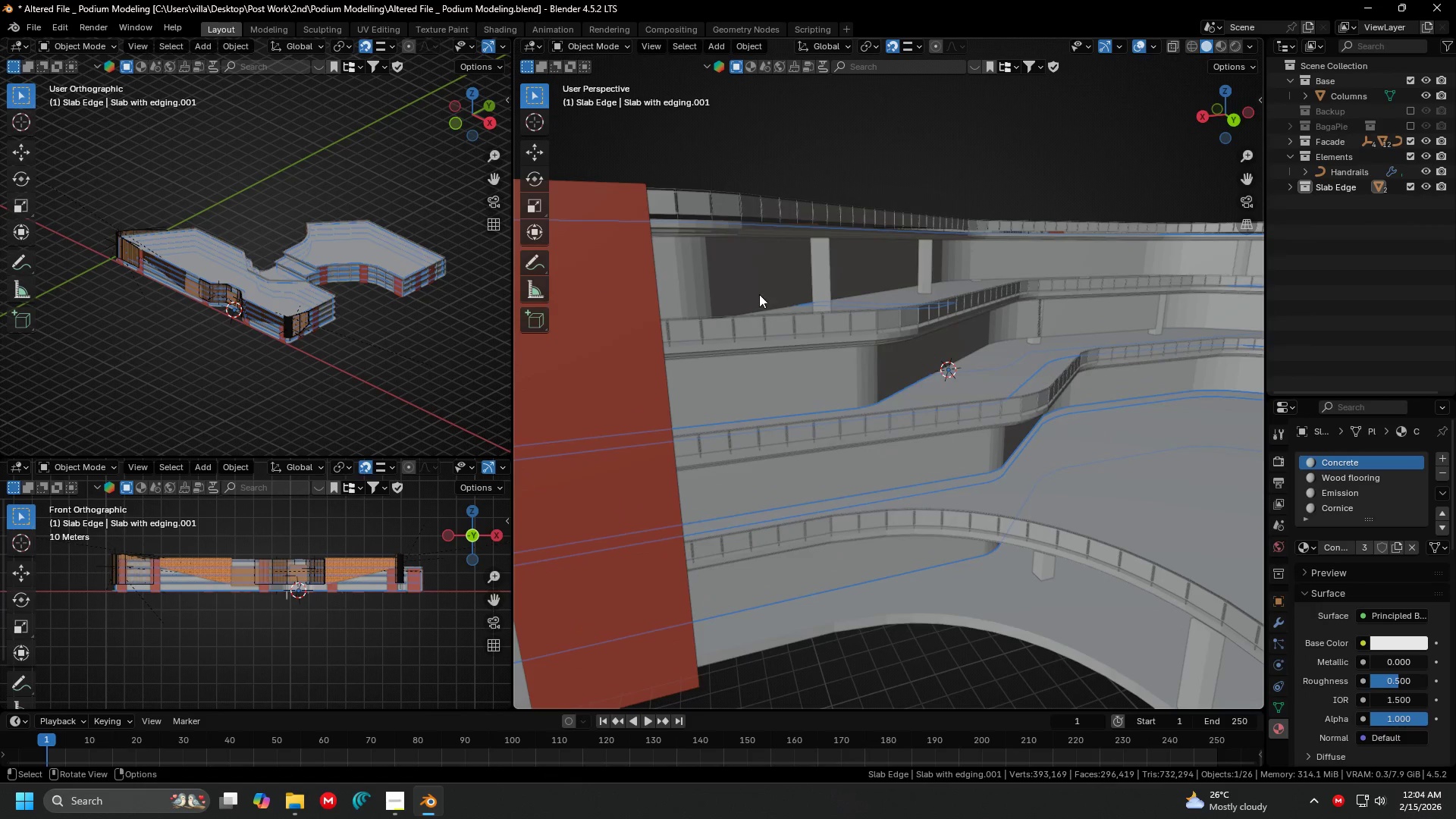 
left_click([758, 293])
 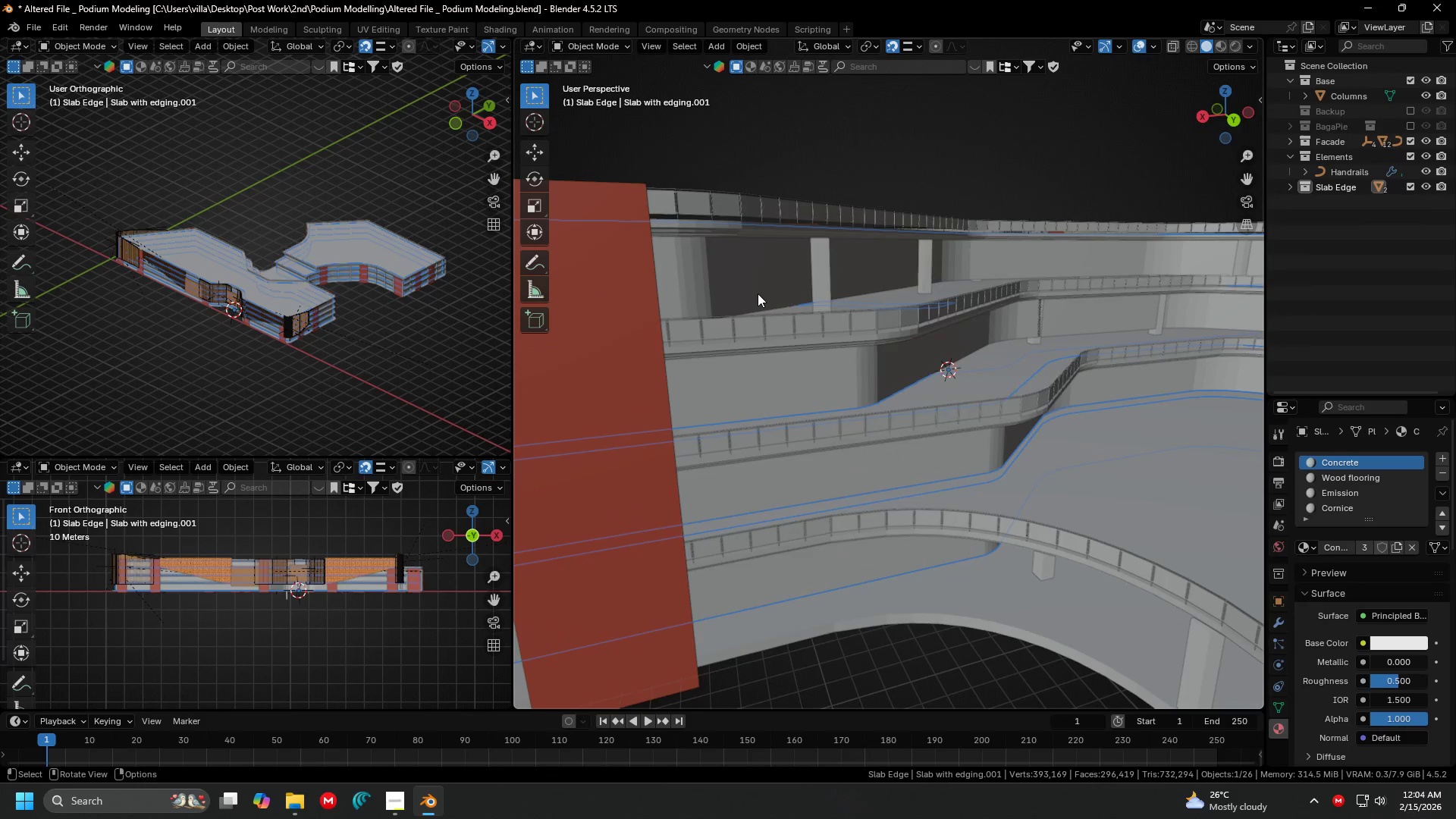 
key(Shift+ShiftLeft)
 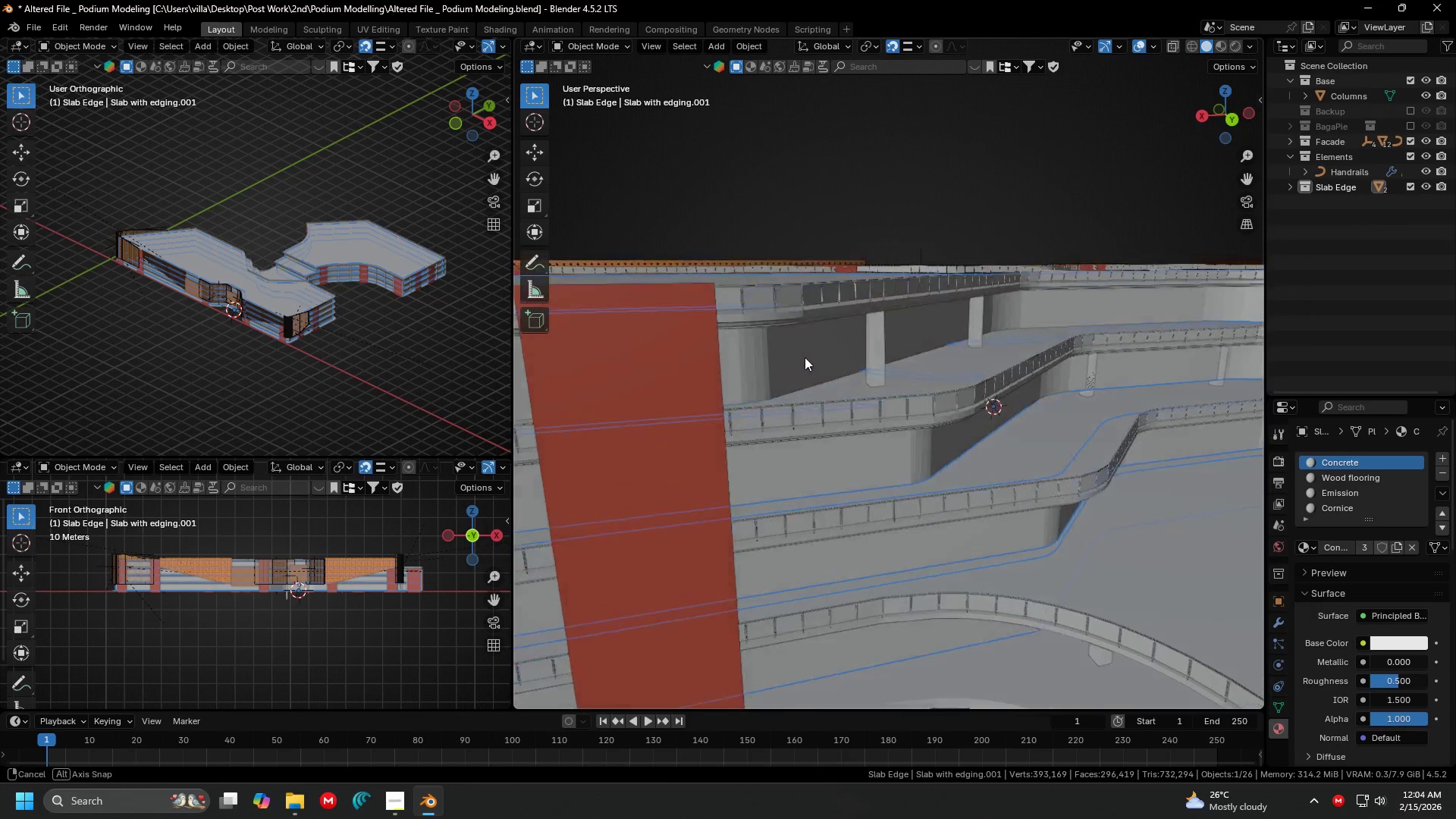 
key(Shift+ShiftLeft)
 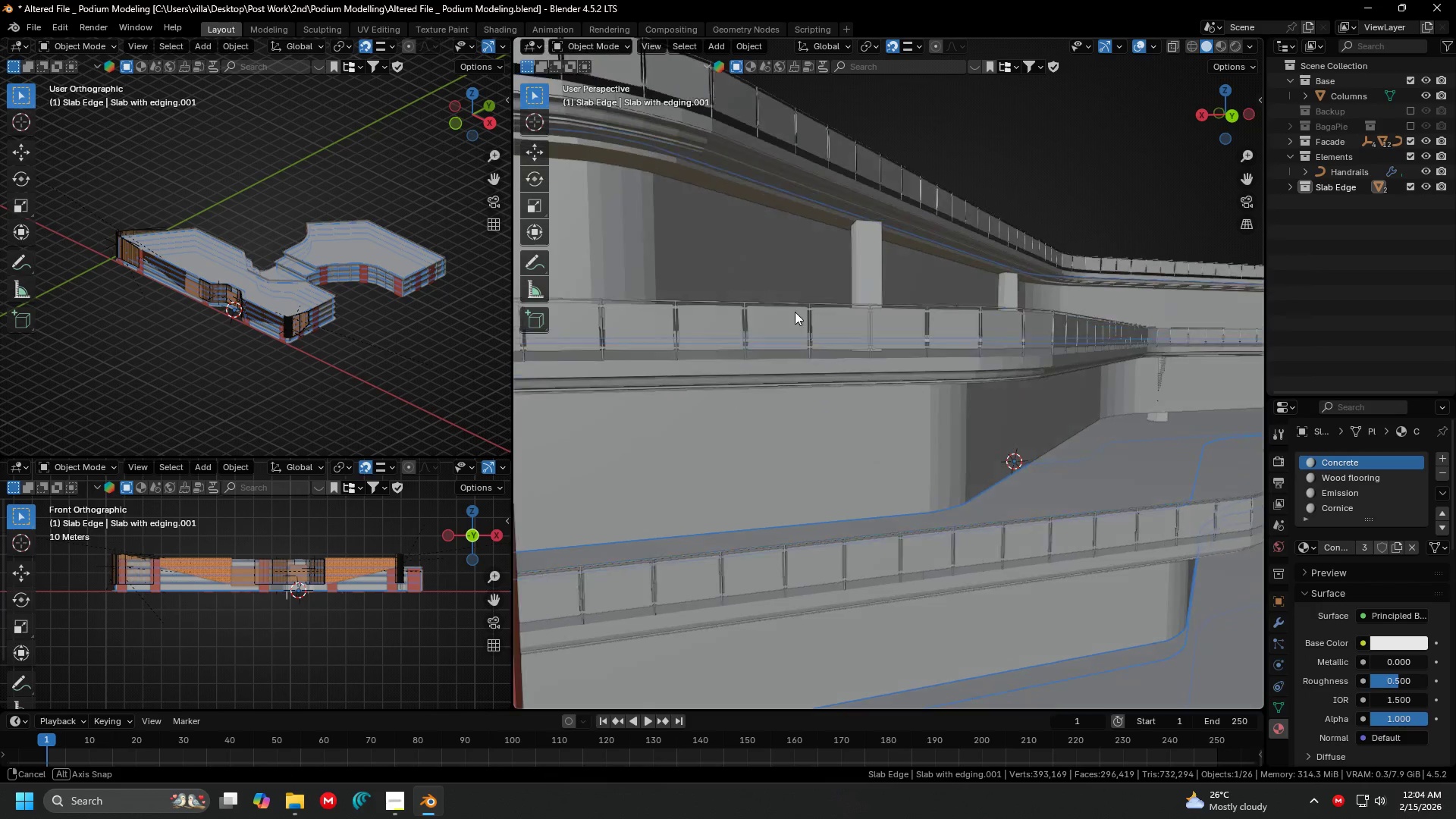 
scroll: coordinate [795, 343], scroll_direction: up, amount: 2.0
 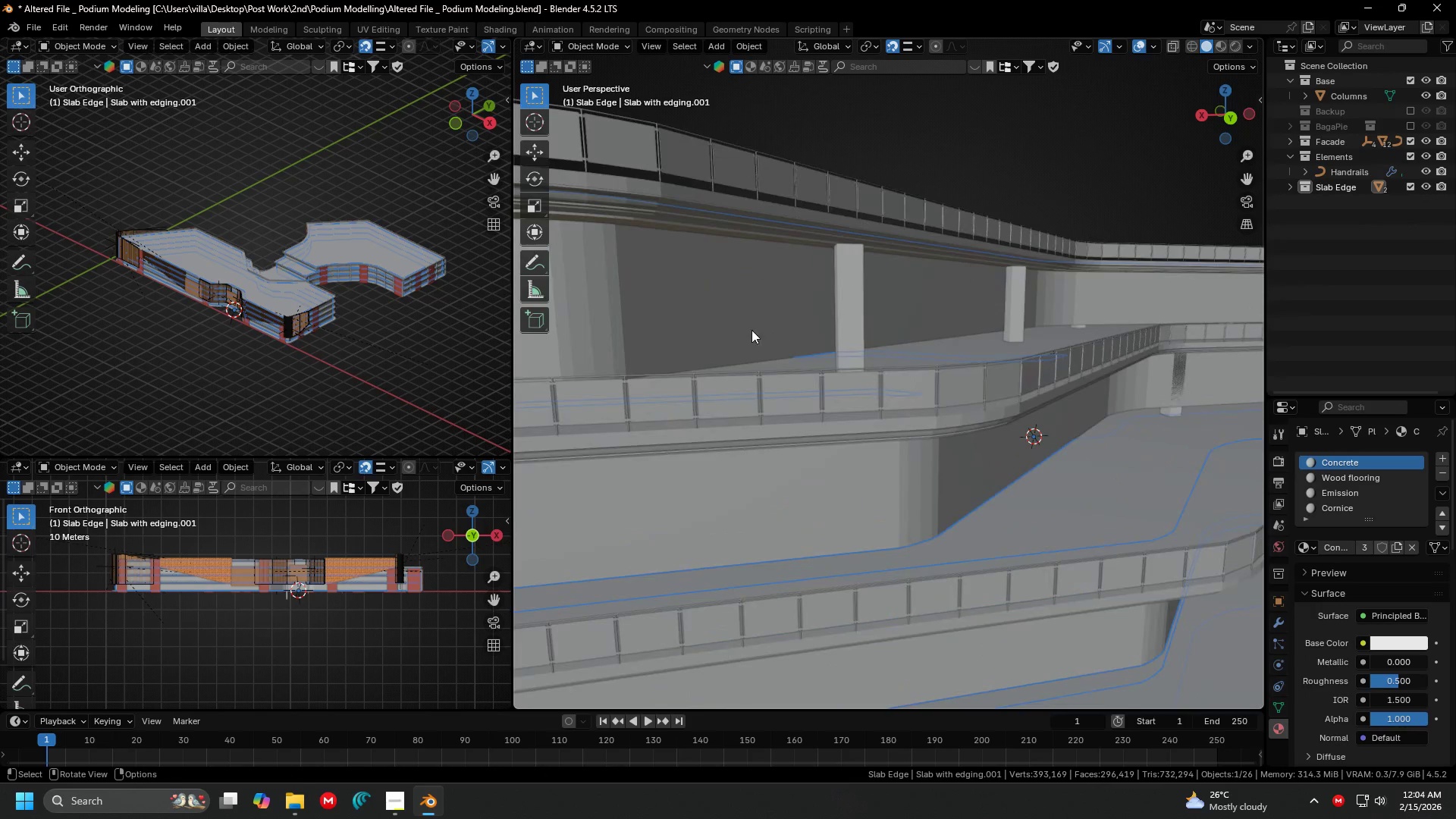 
hold_key(key=ShiftLeft, duration=0.31)
scroll: coordinate [958, 246], scroll_direction: down, amount: 8.0
 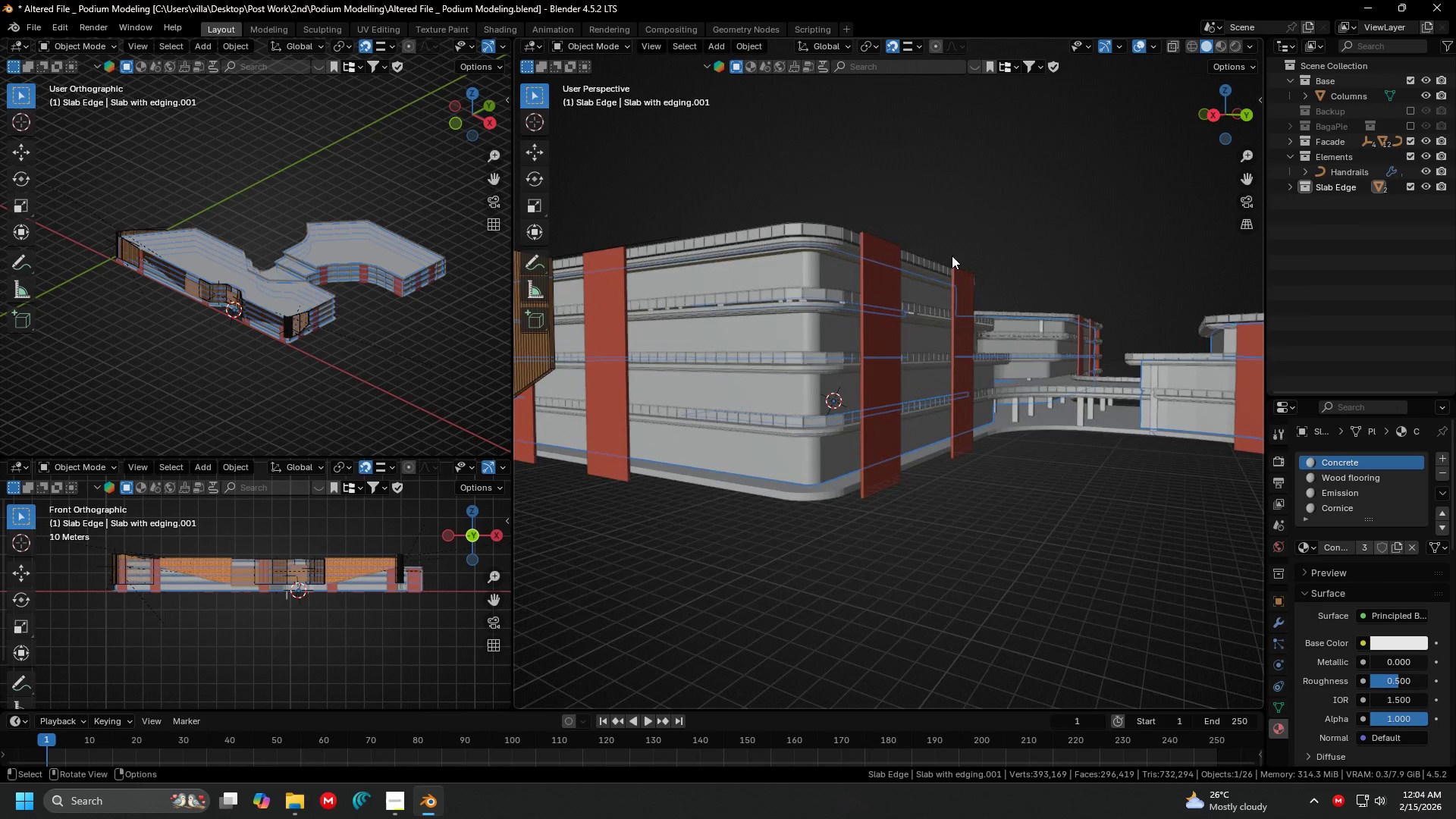 
hold_key(key=ShiftLeft, duration=0.34)
 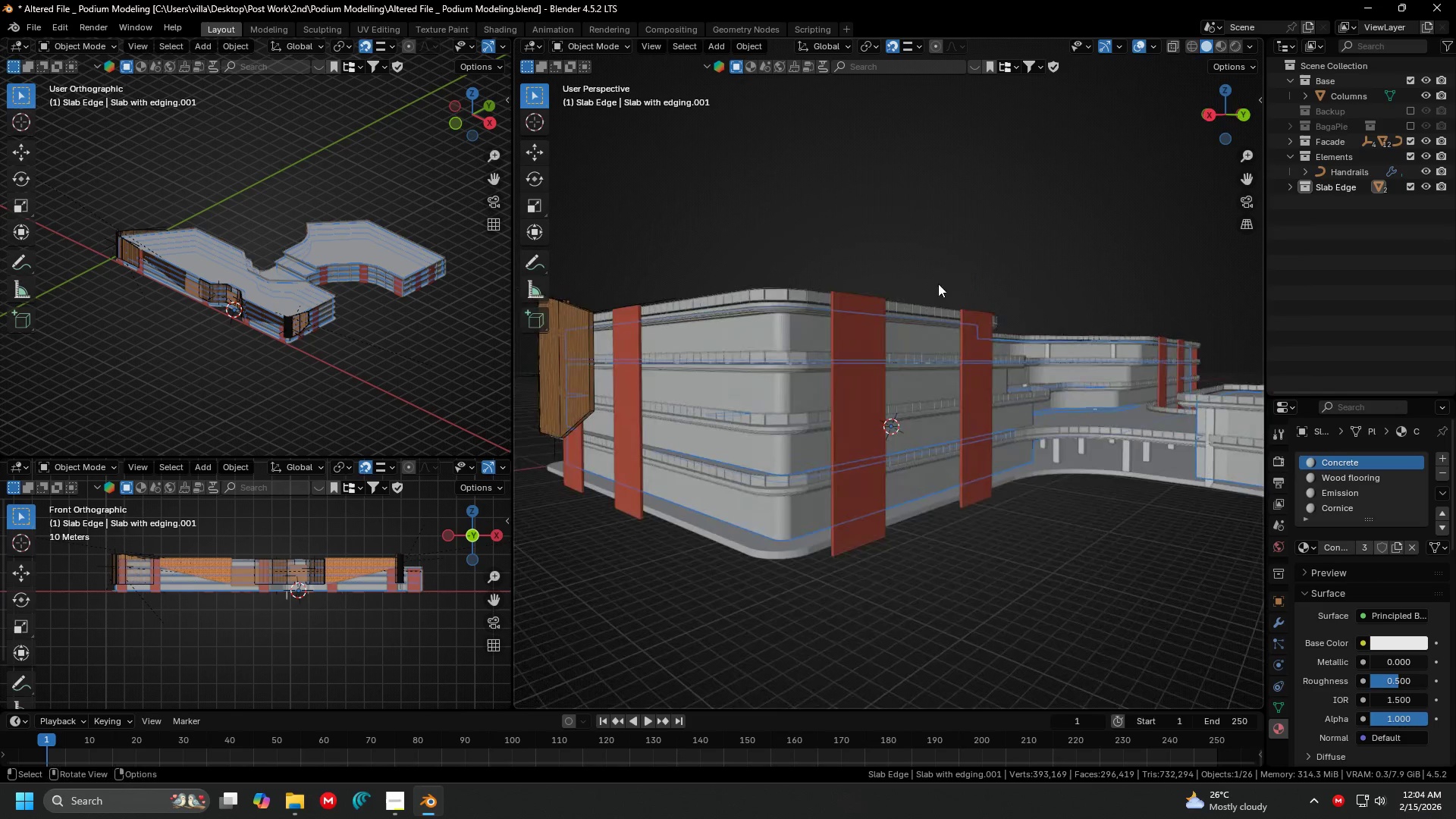 
key(G)
 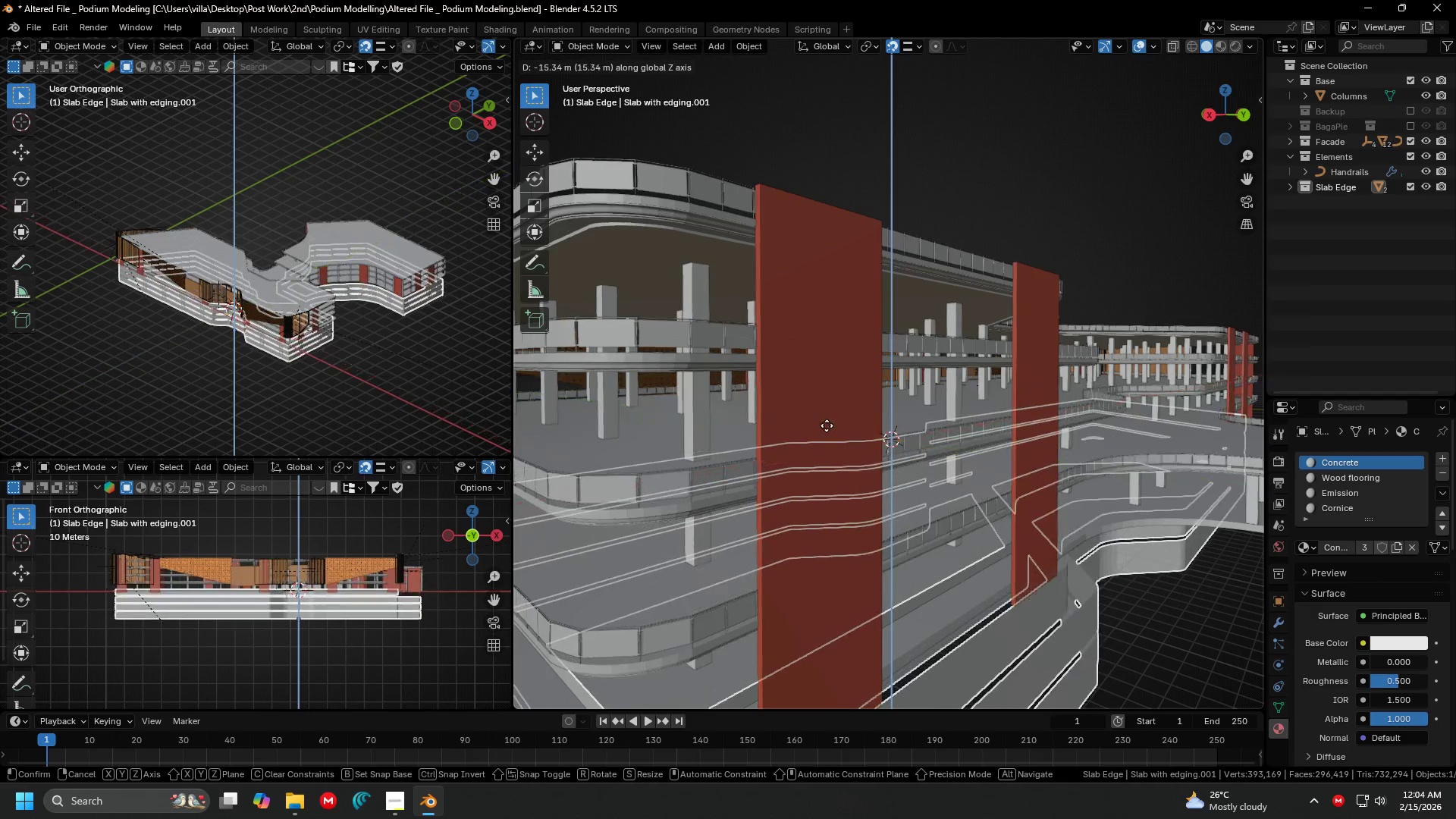 
scroll: coordinate [938, 314], scroll_direction: up, amount: 2.0
 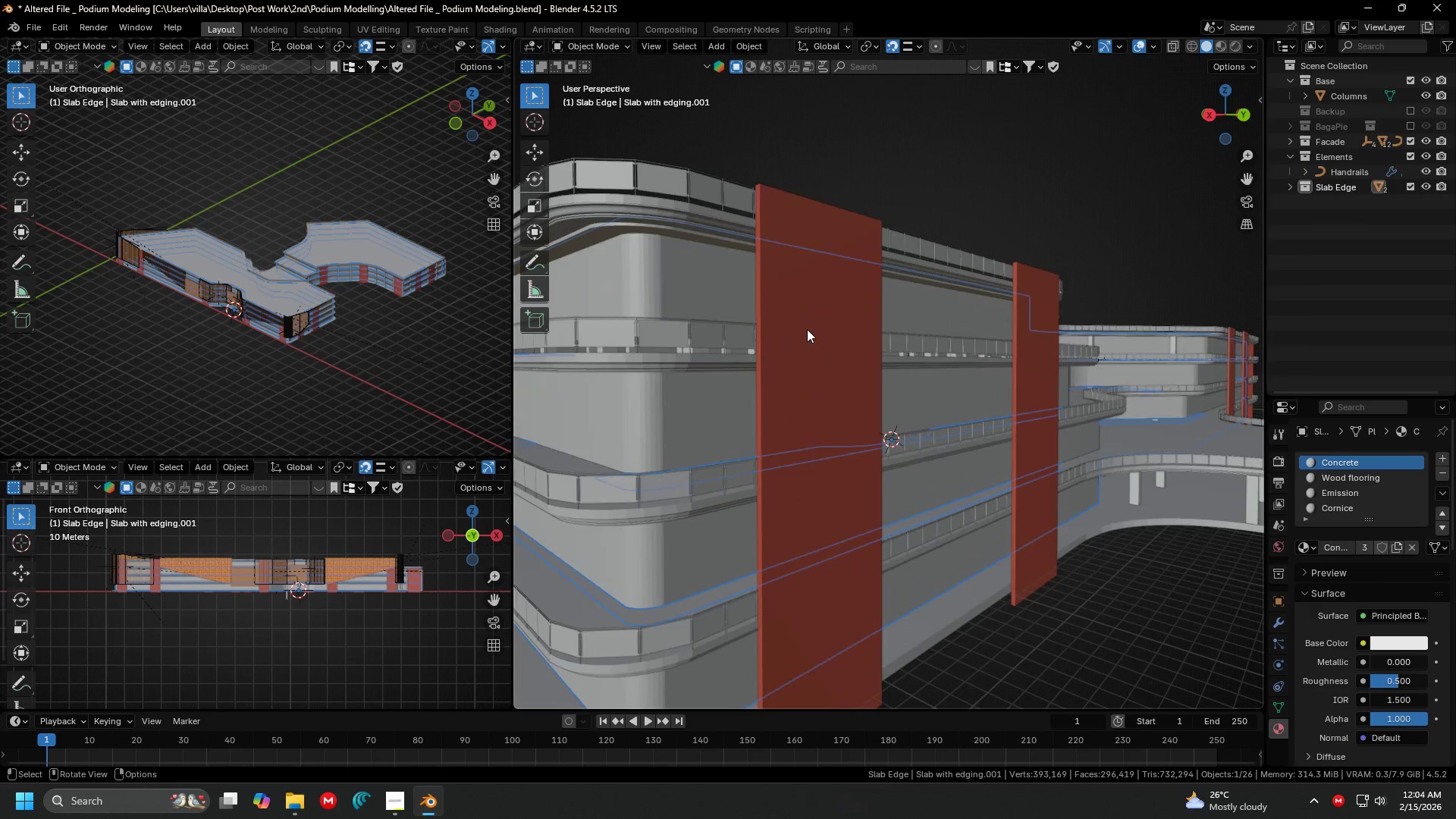 
left_click([827, 425])
 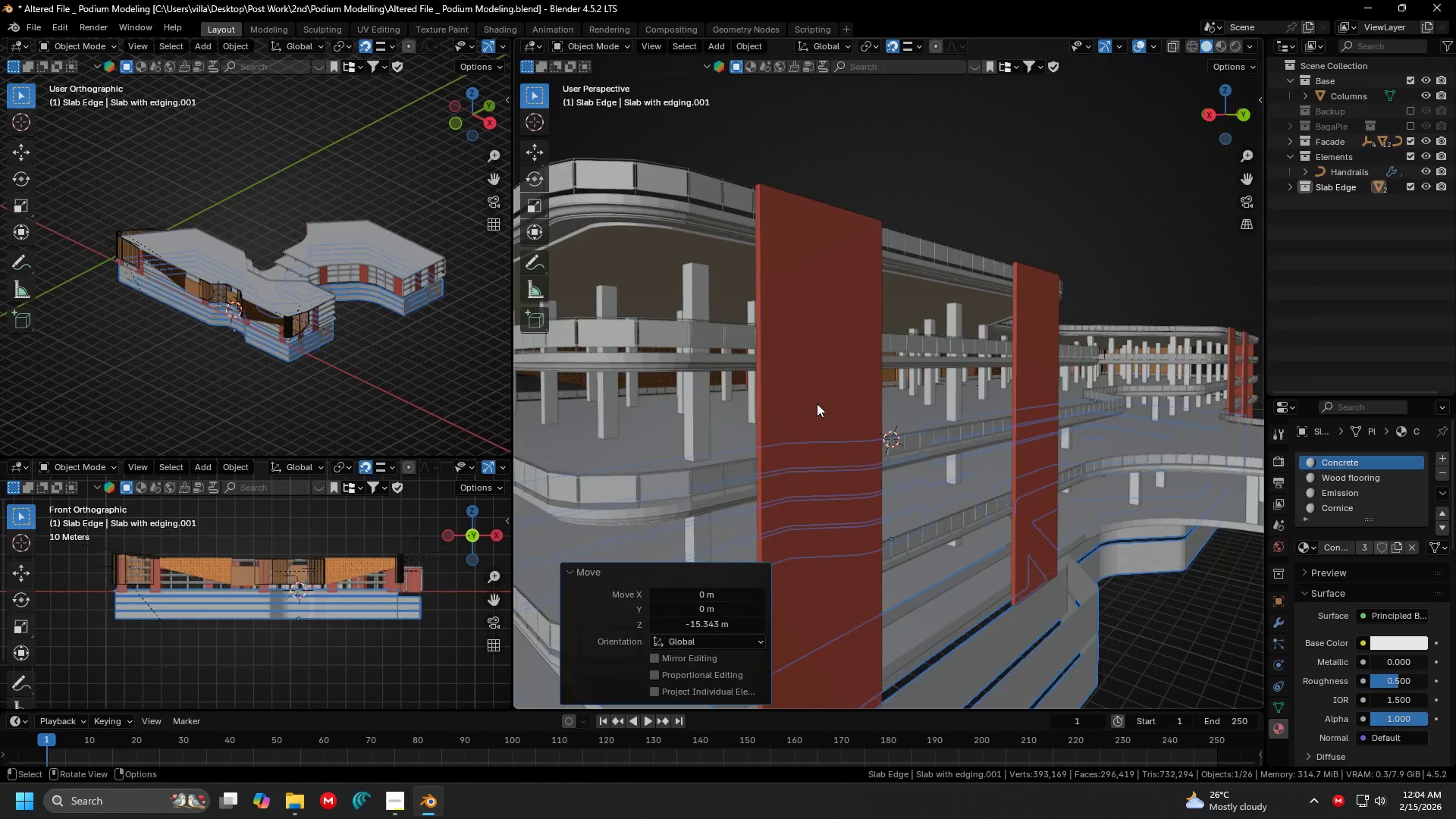 
key(G)
 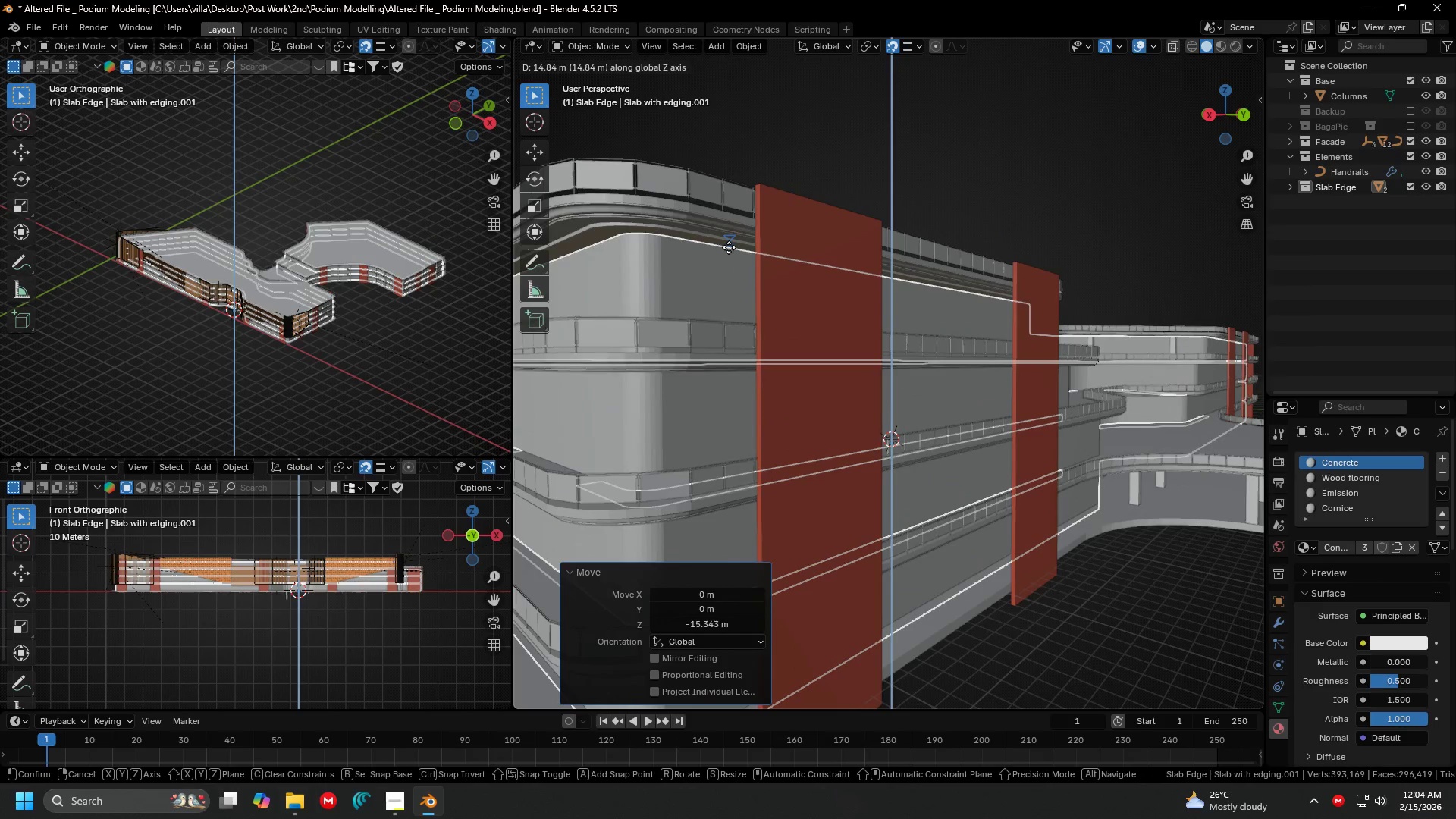 
left_click([728, 247])
 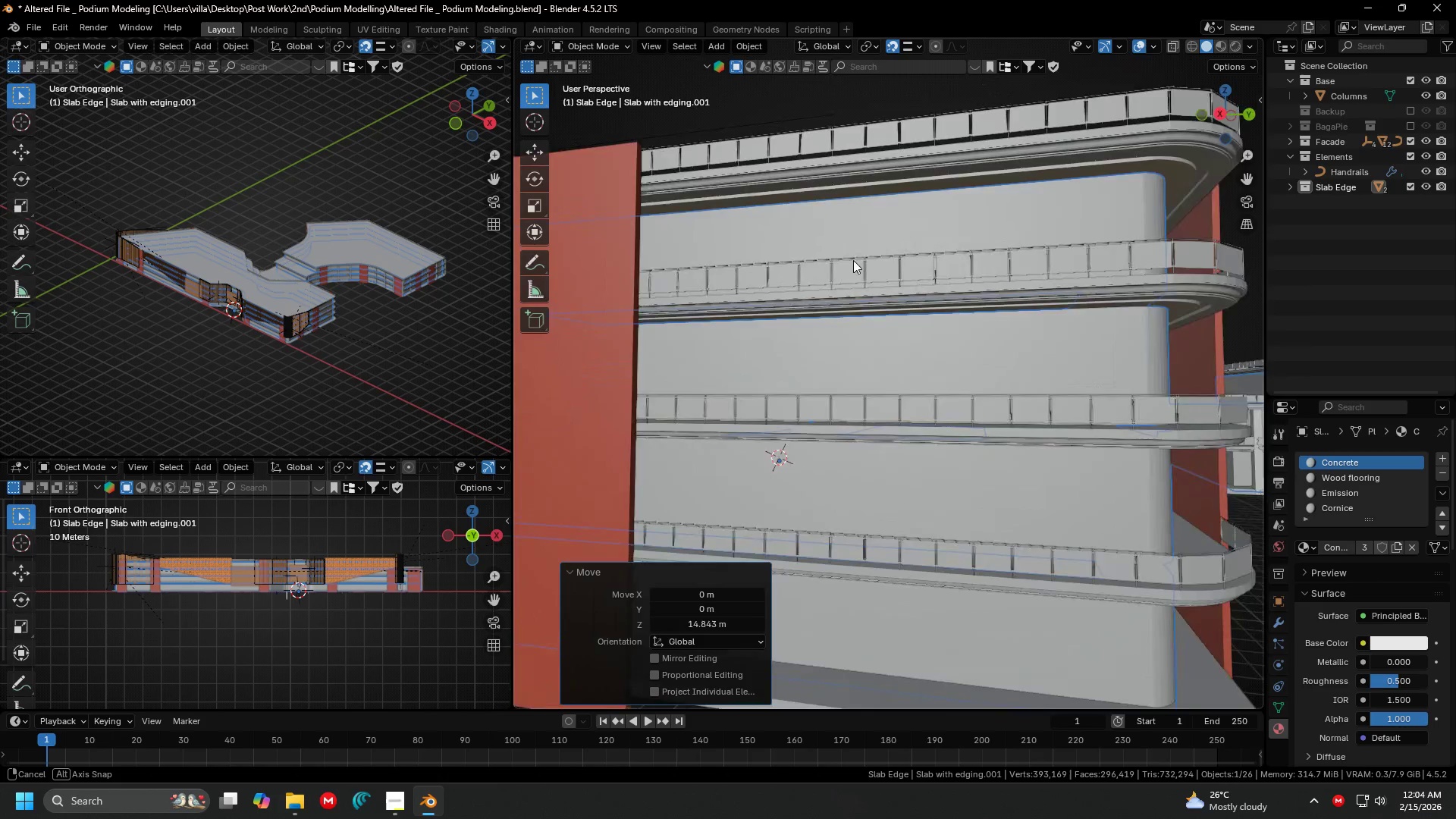 
key(Shift+ShiftLeft)
 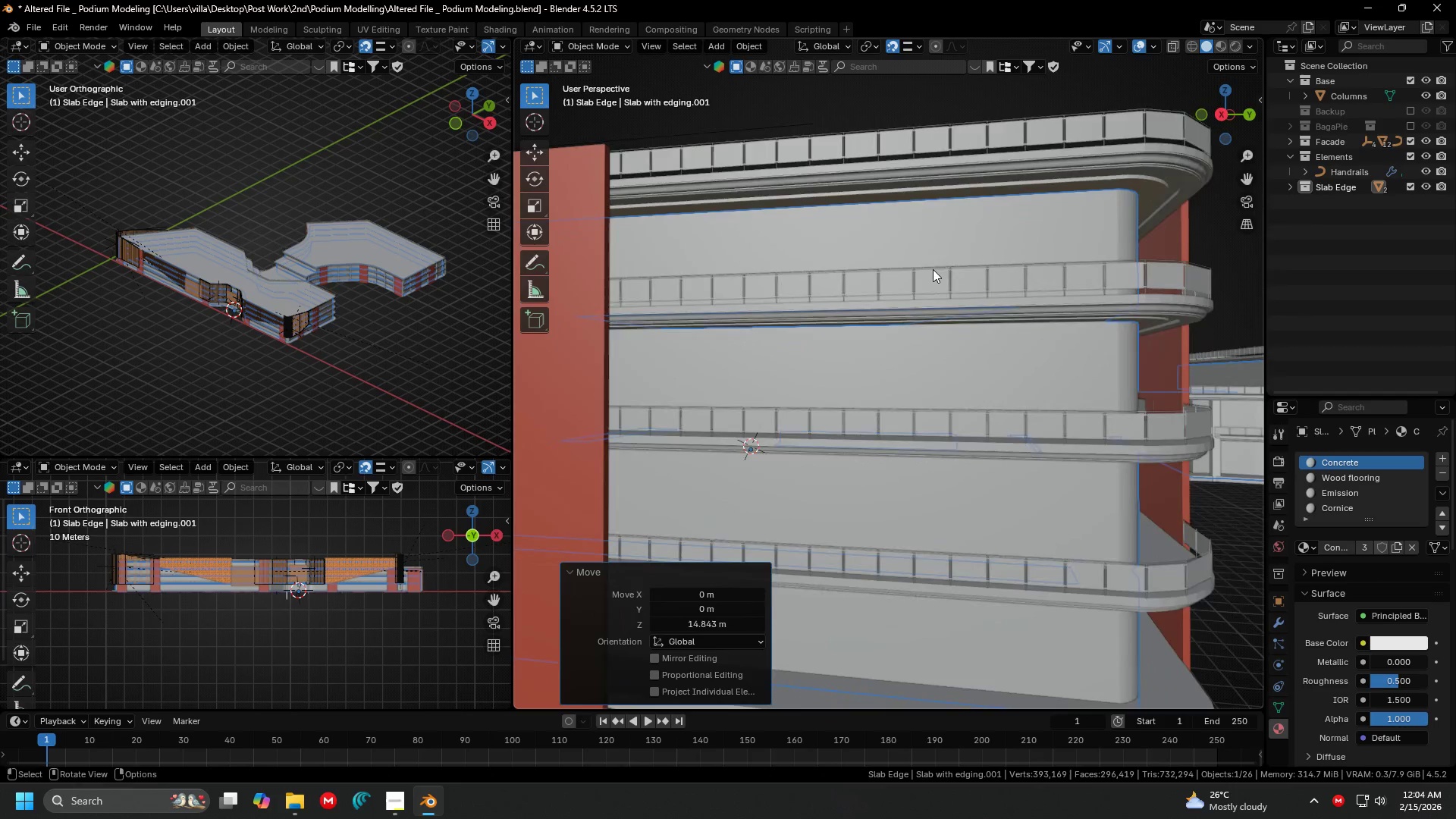 
scroll: coordinate [930, 271], scroll_direction: down, amount: 1.0
 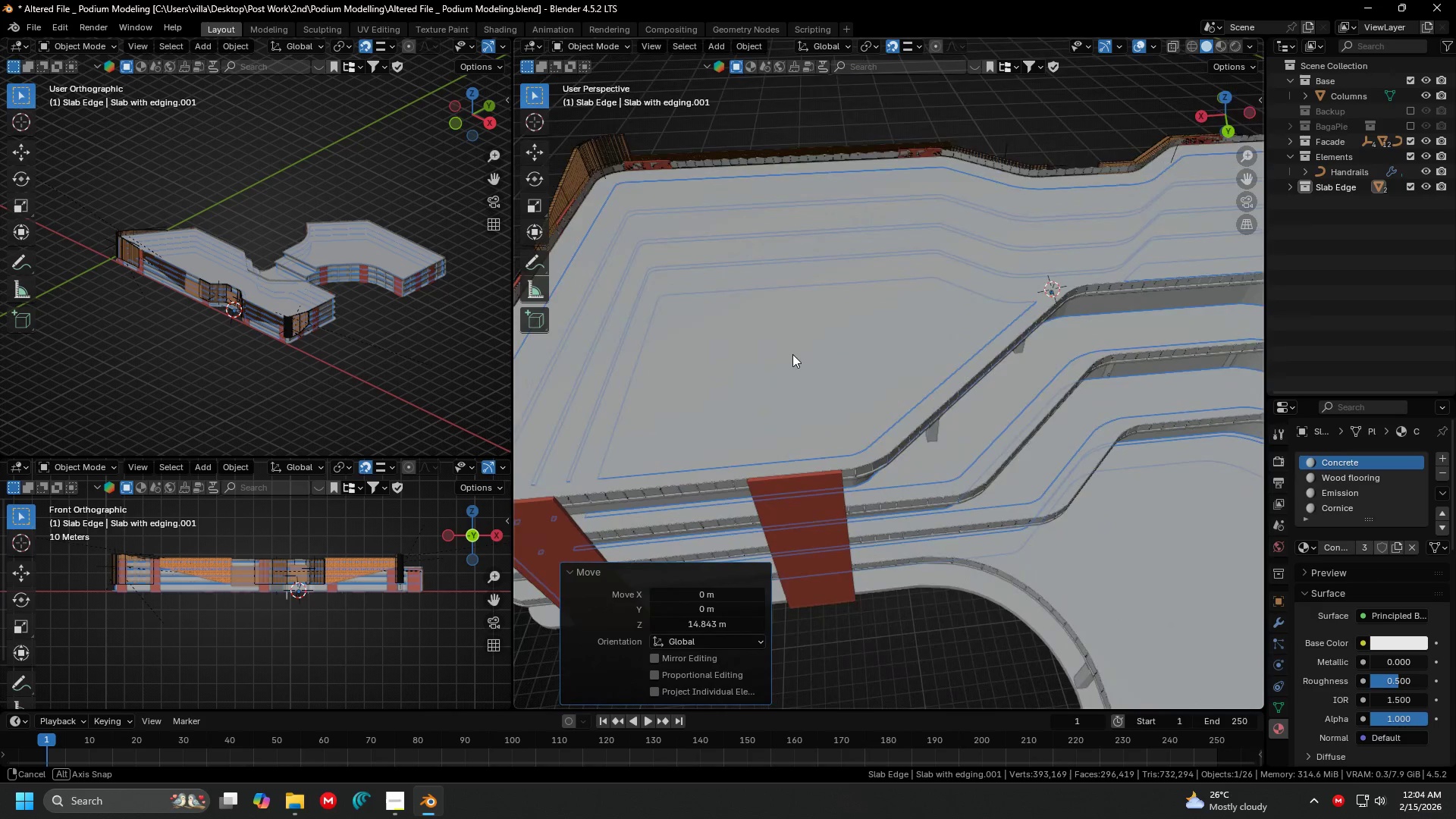 
key(Shift+ShiftLeft)
 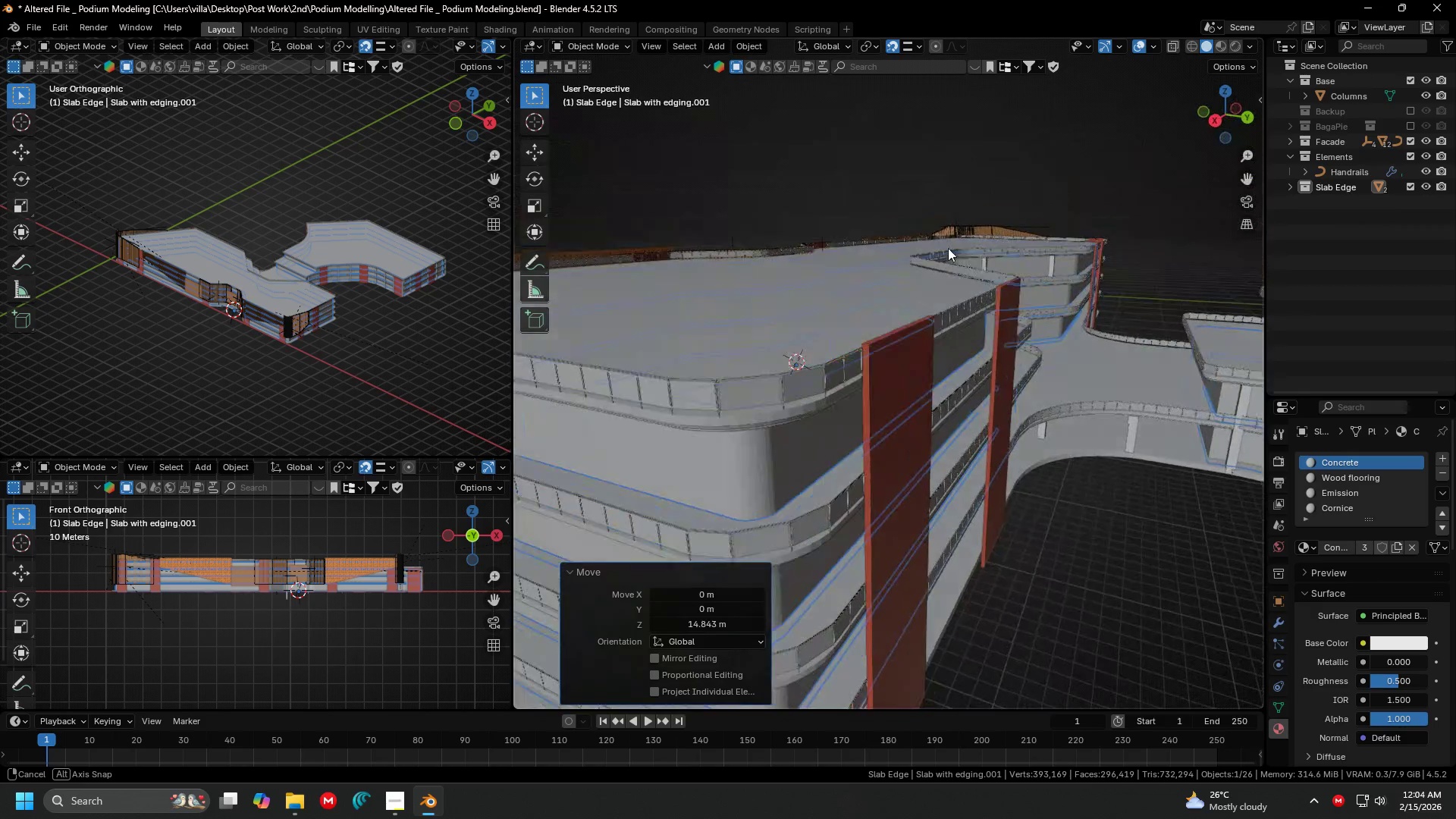 
hold_key(key=ShiftLeft, duration=0.36)
 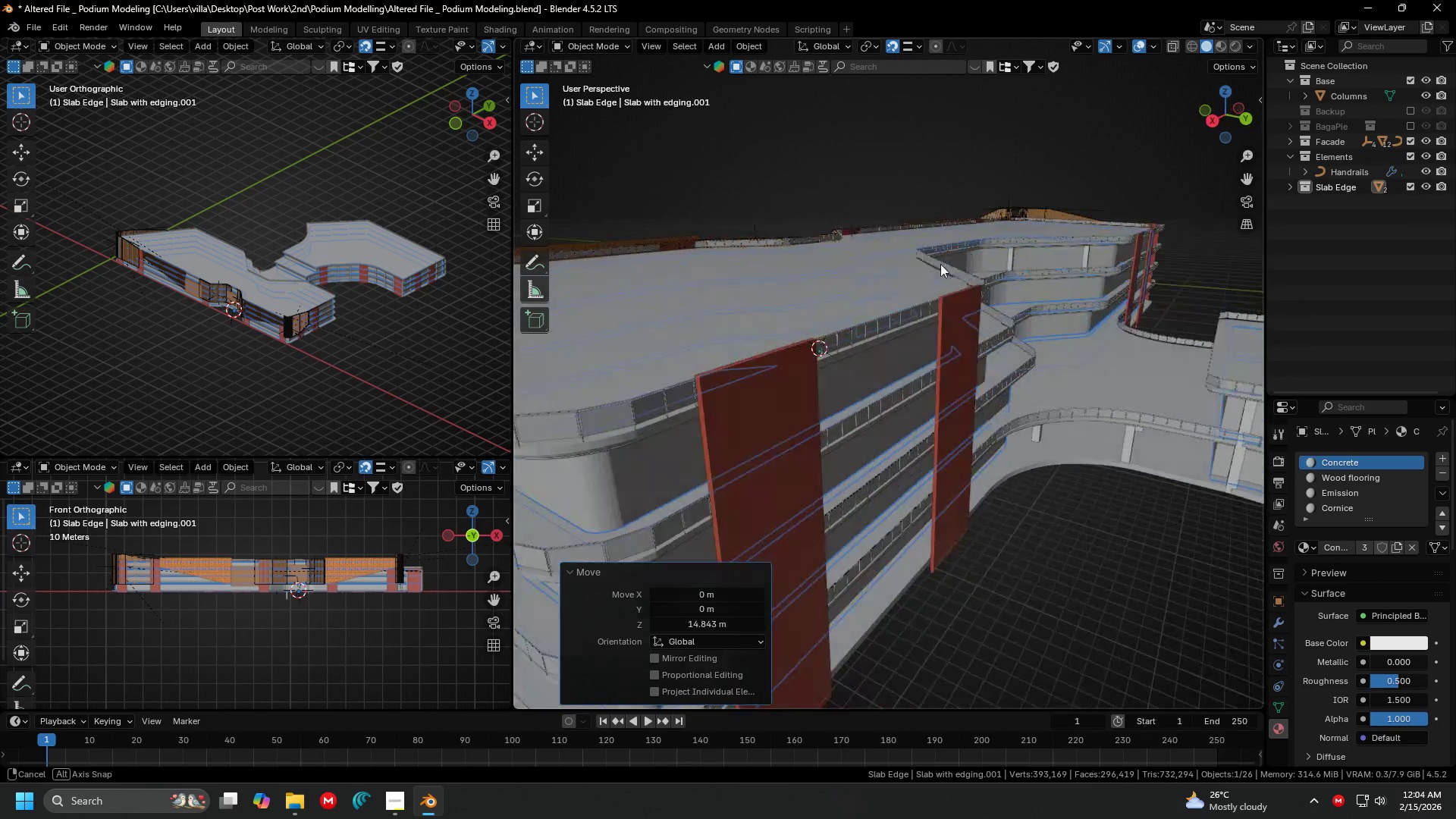 
key(Shift+ShiftLeft)
 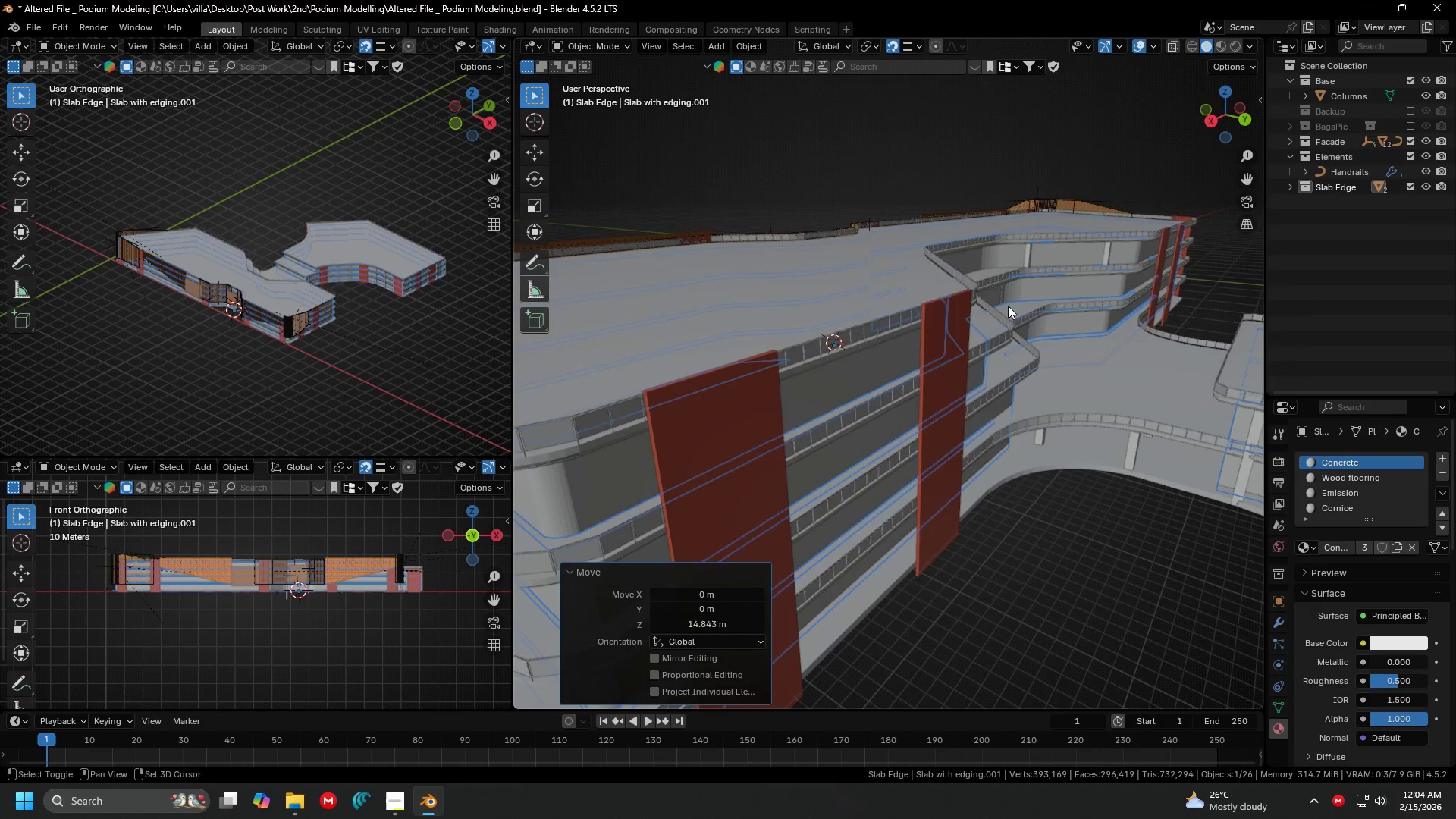 
scroll: coordinate [965, 240], scroll_direction: down, amount: 2.0
 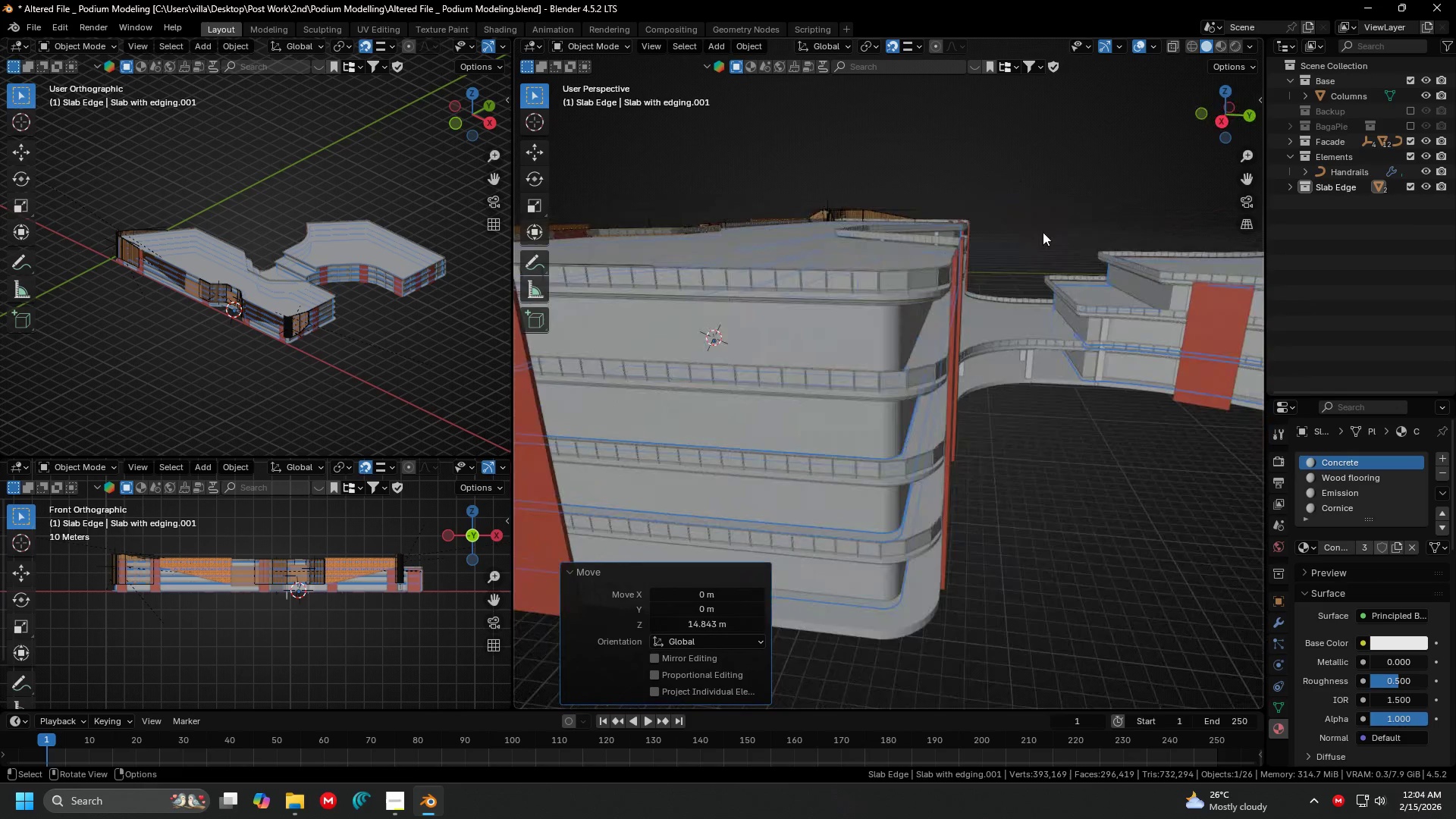 
key(Shift+ShiftLeft)
 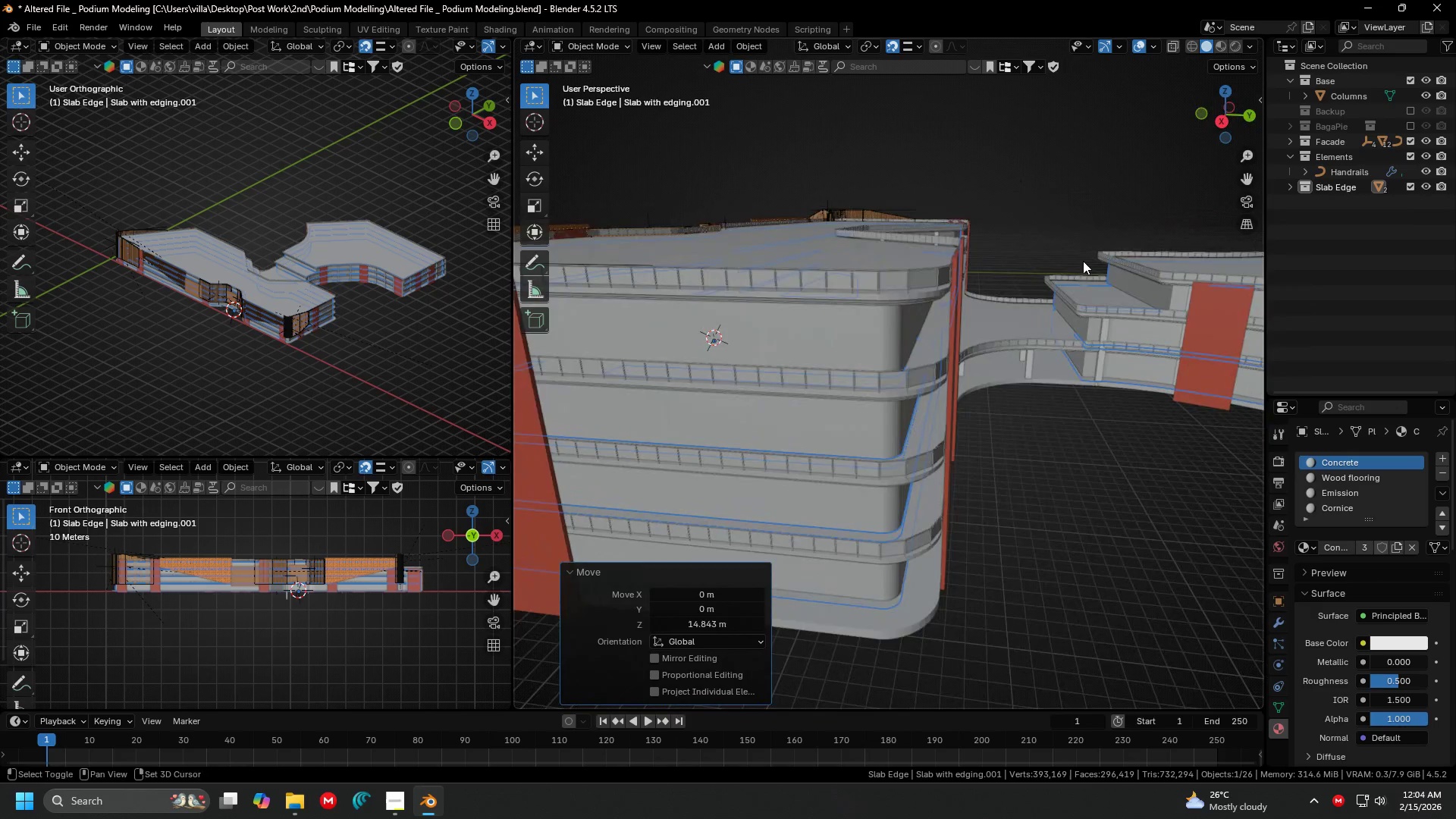 
scroll: coordinate [906, 272], scroll_direction: down, amount: 3.0
 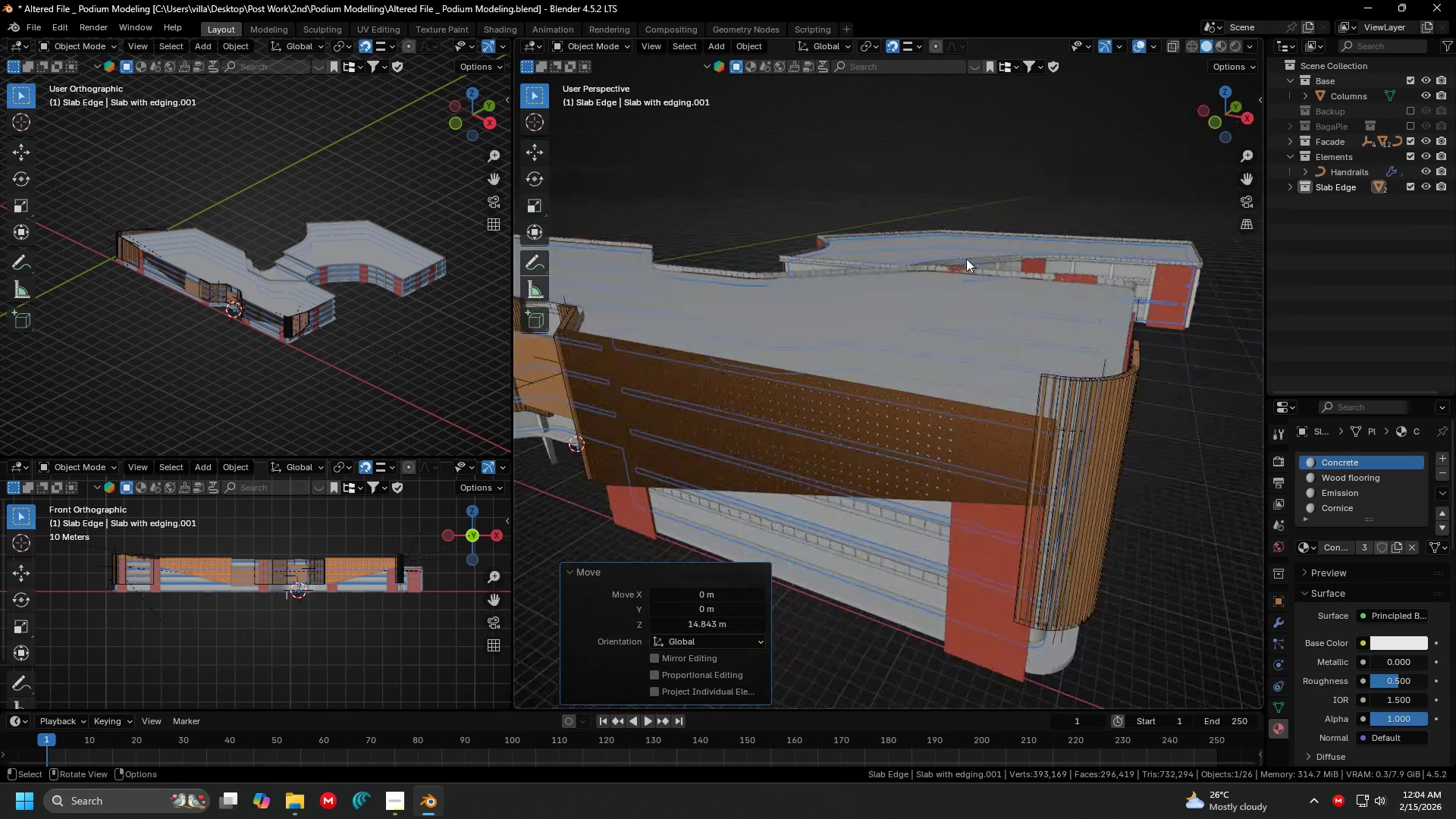 
key(Shift+ShiftLeft)
 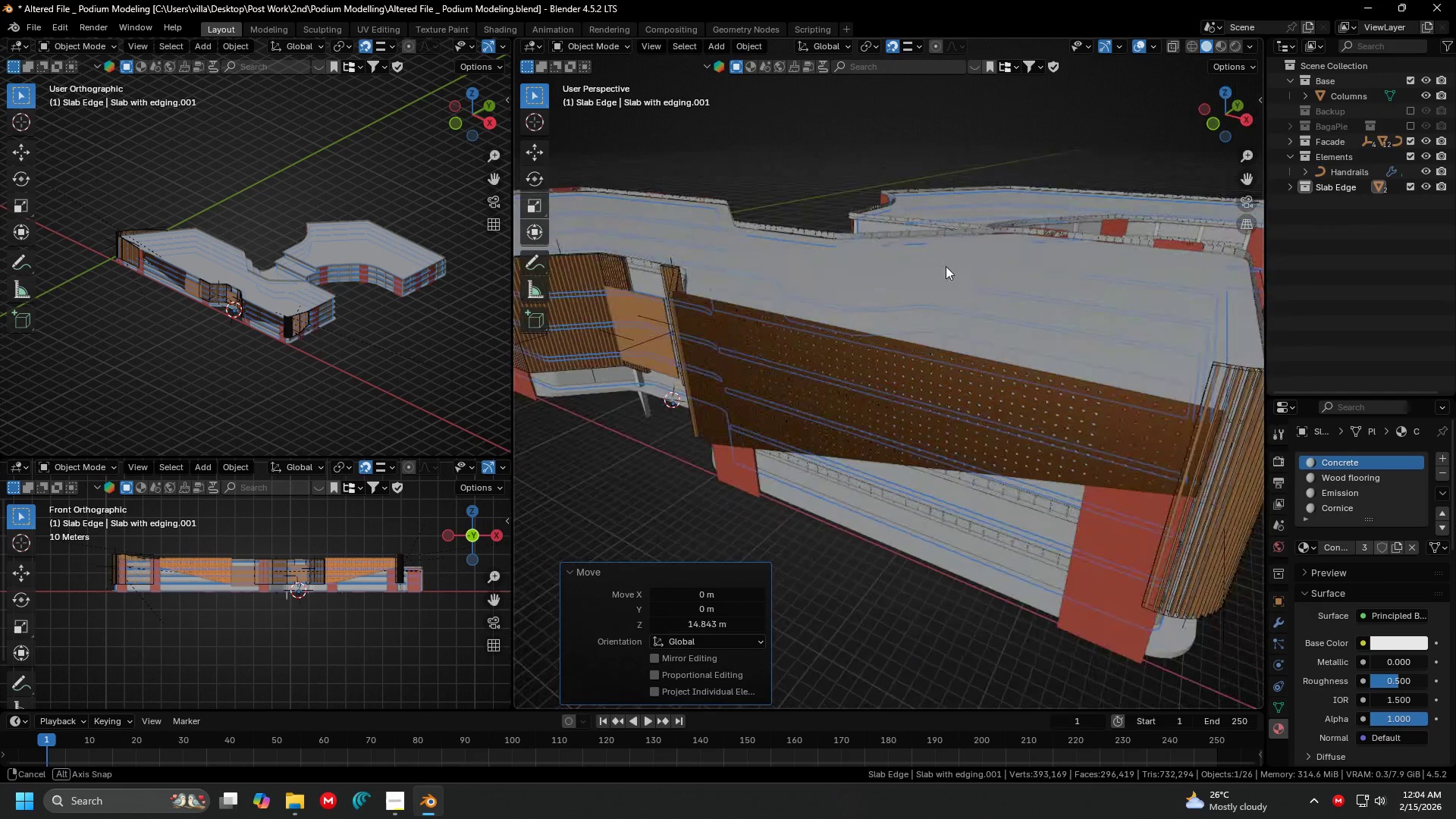 
key(Tab)
 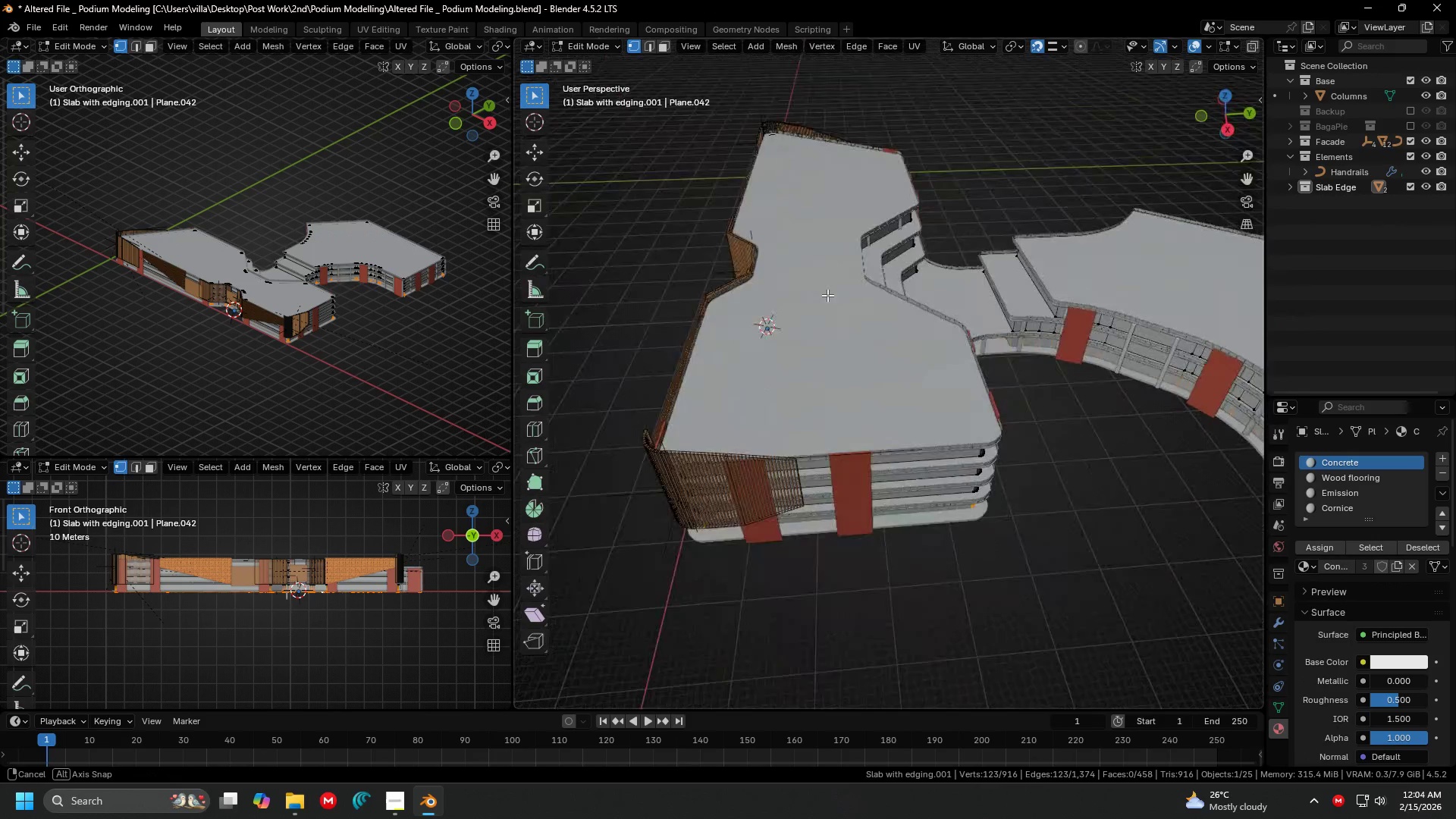 
scroll: coordinate [921, 277], scroll_direction: down, amount: 1.0
 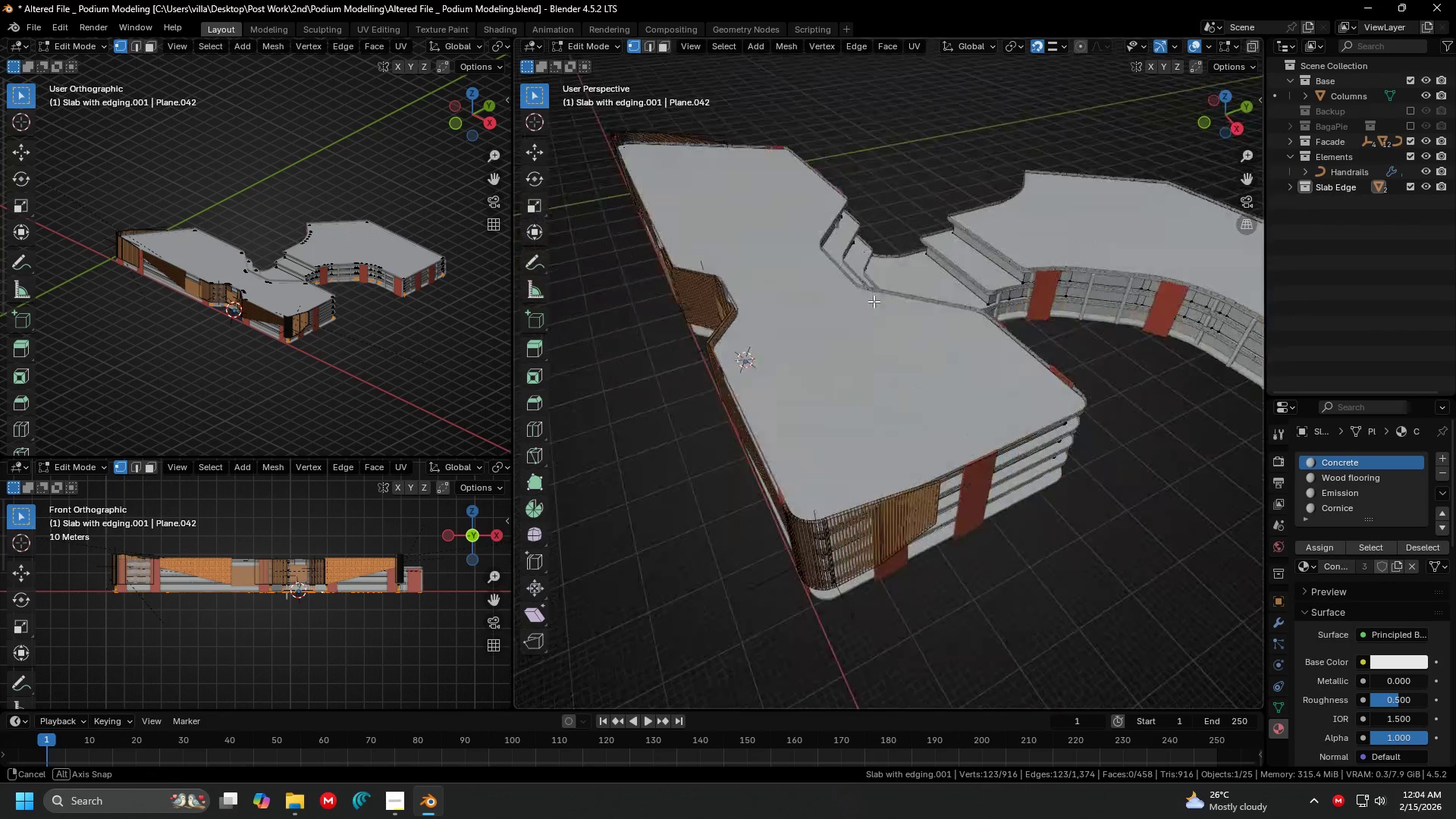 
scroll: coordinate [742, 252], scroll_direction: up, amount: 2.0
 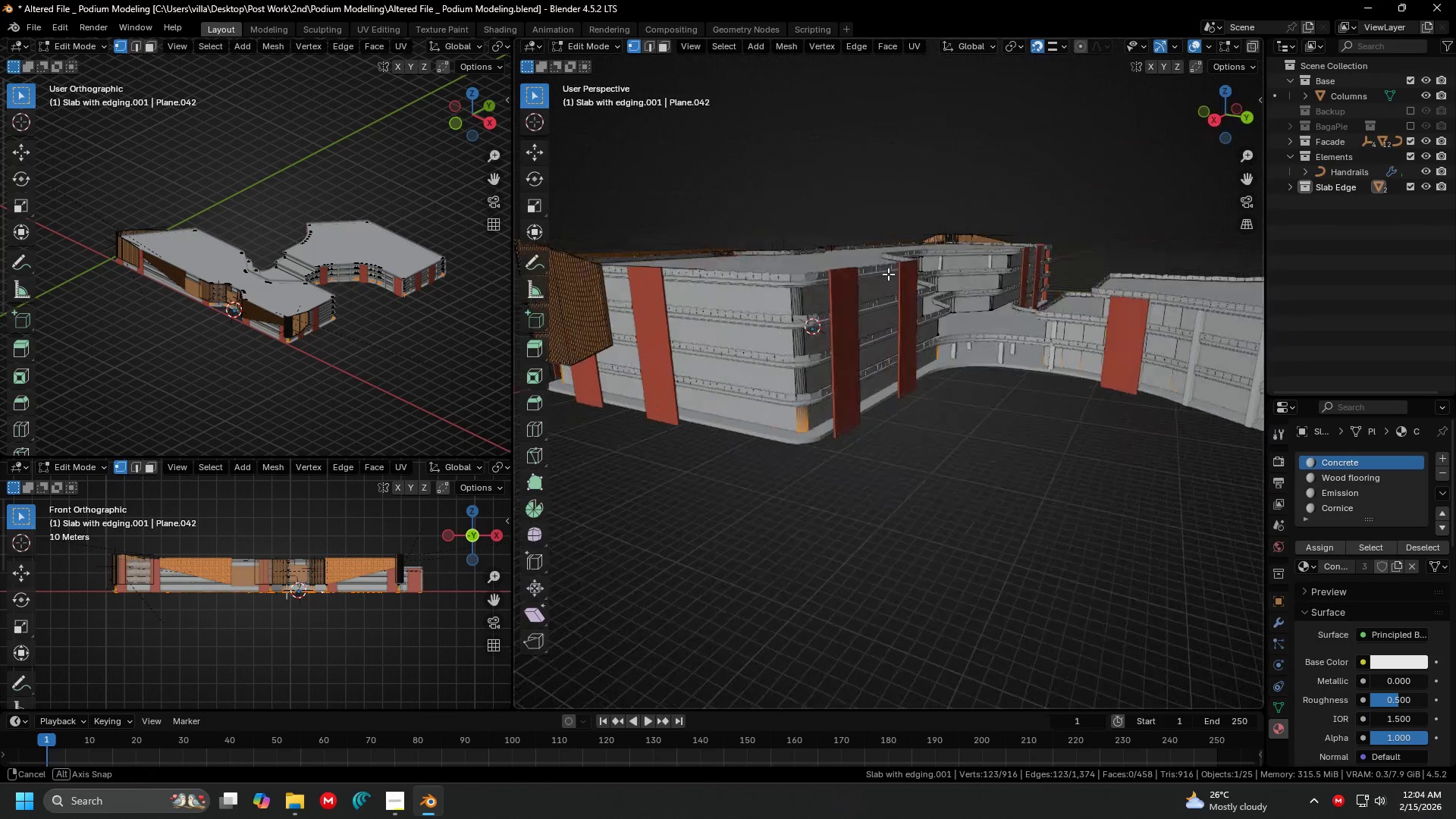 
key(Tab)
 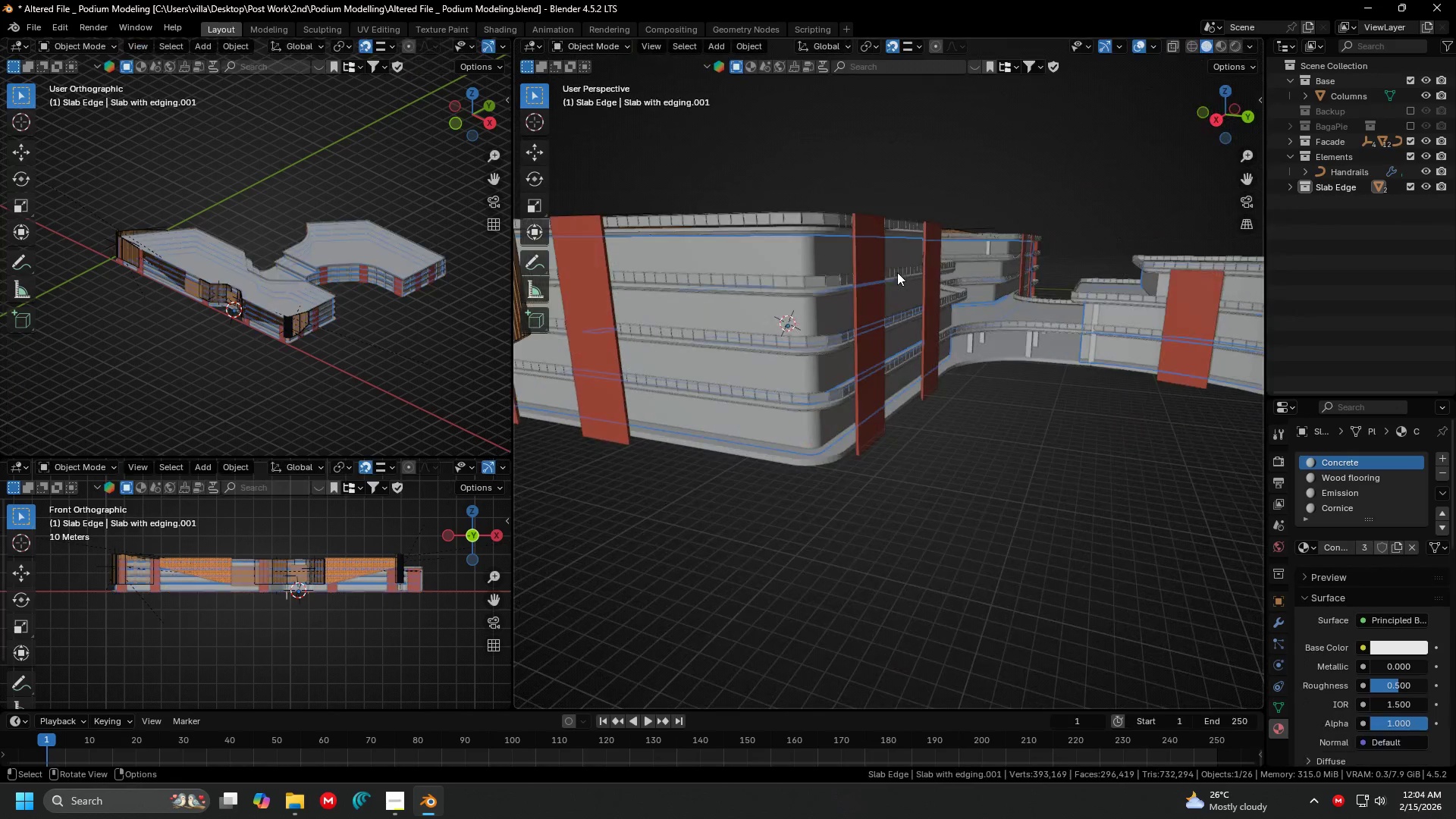 
key(Shift+ShiftLeft)
 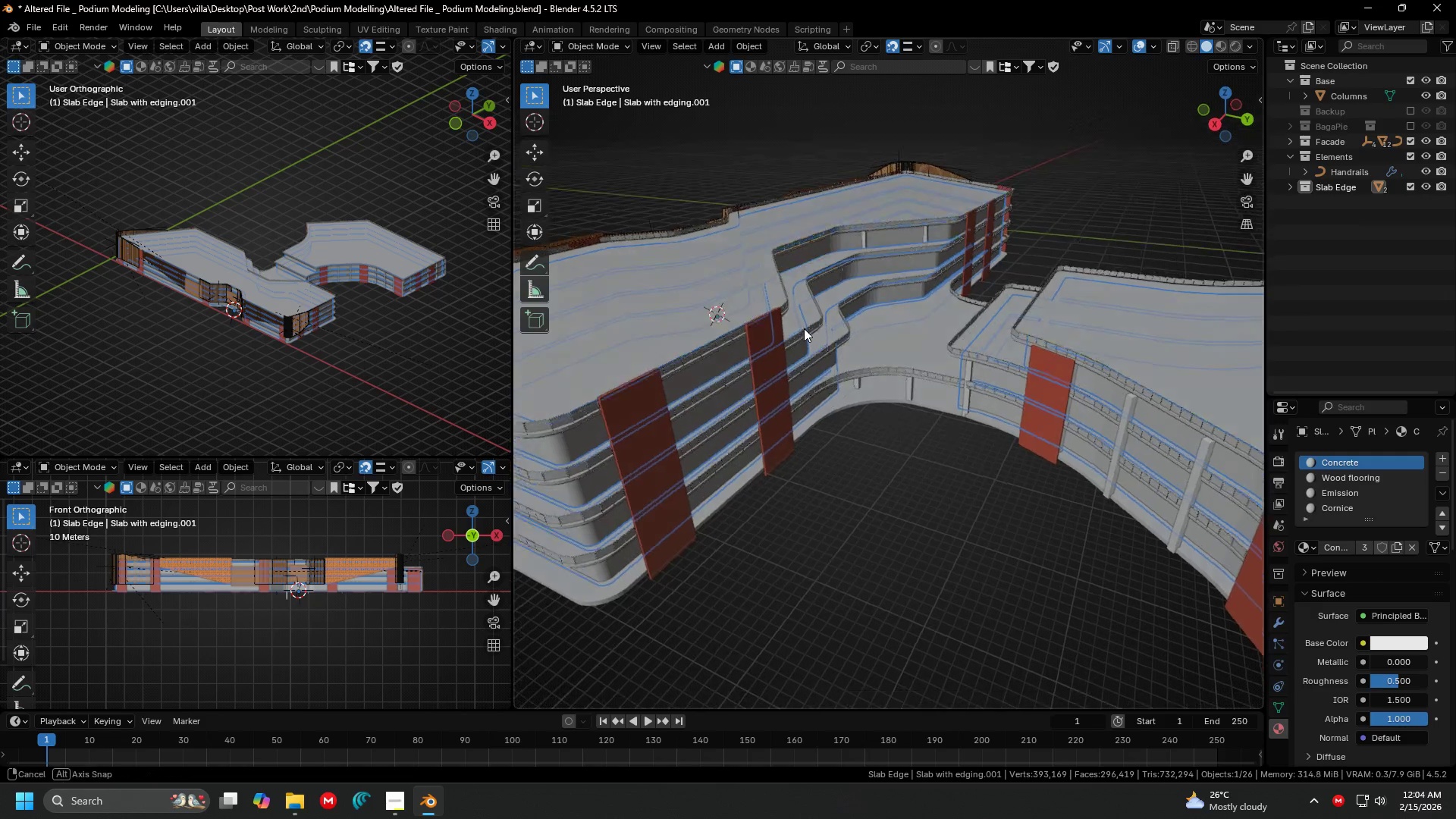 
scroll: coordinate [897, 272], scroll_direction: up, amount: 1.0
 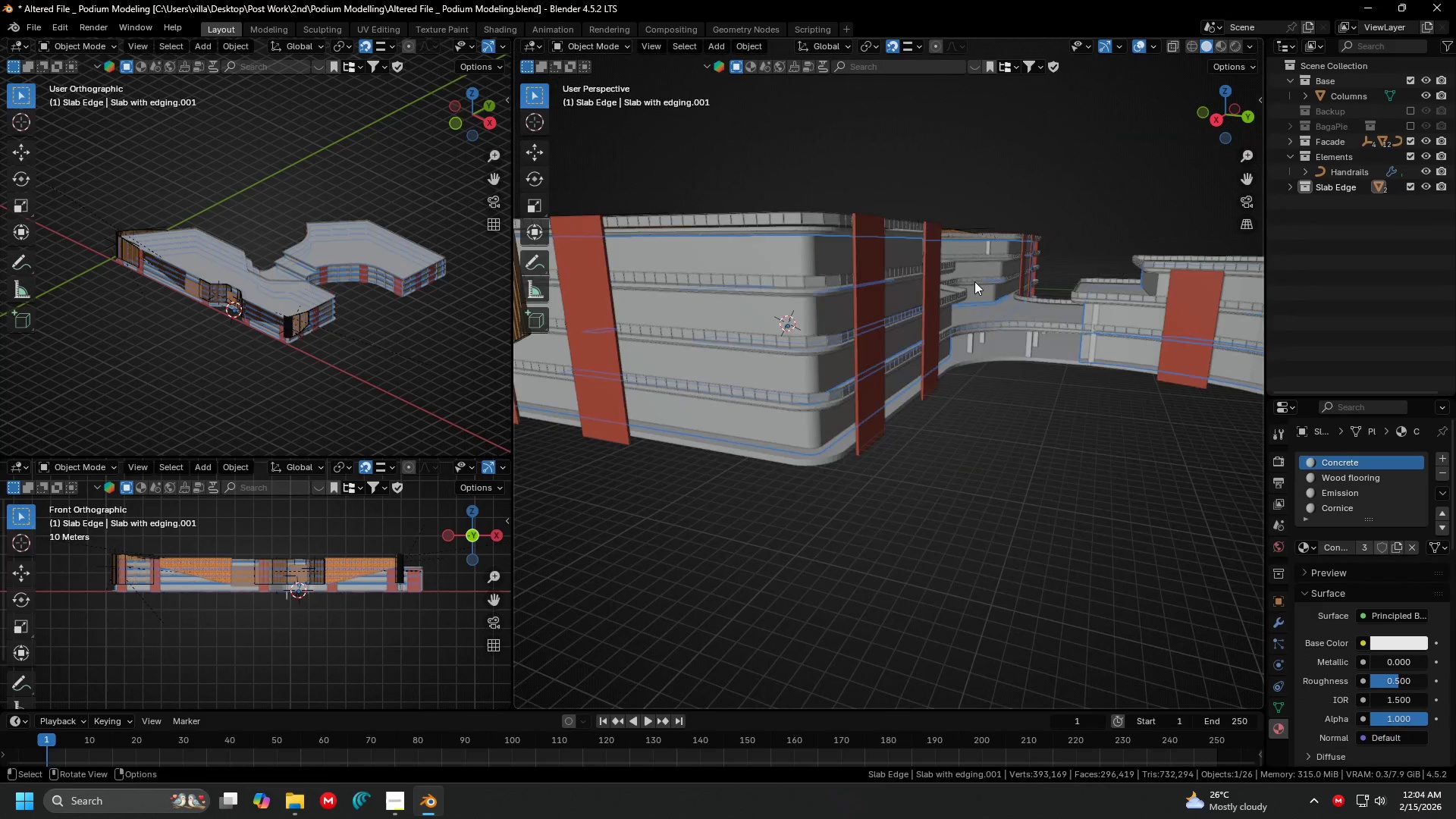 
hold_key(key=ShiftLeft, duration=0.36)
 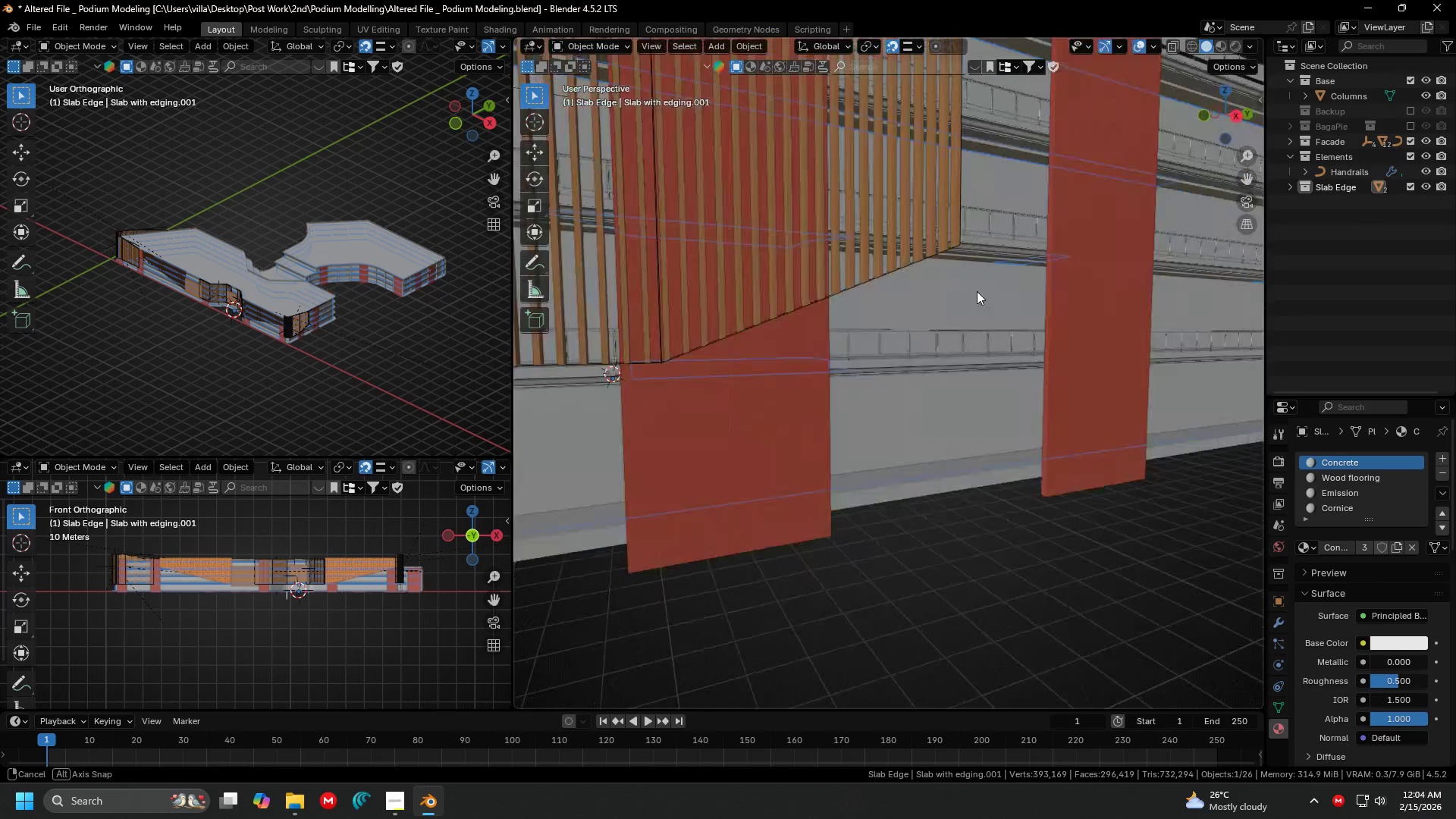 
scroll: coordinate [814, 287], scroll_direction: up, amount: 1.0
 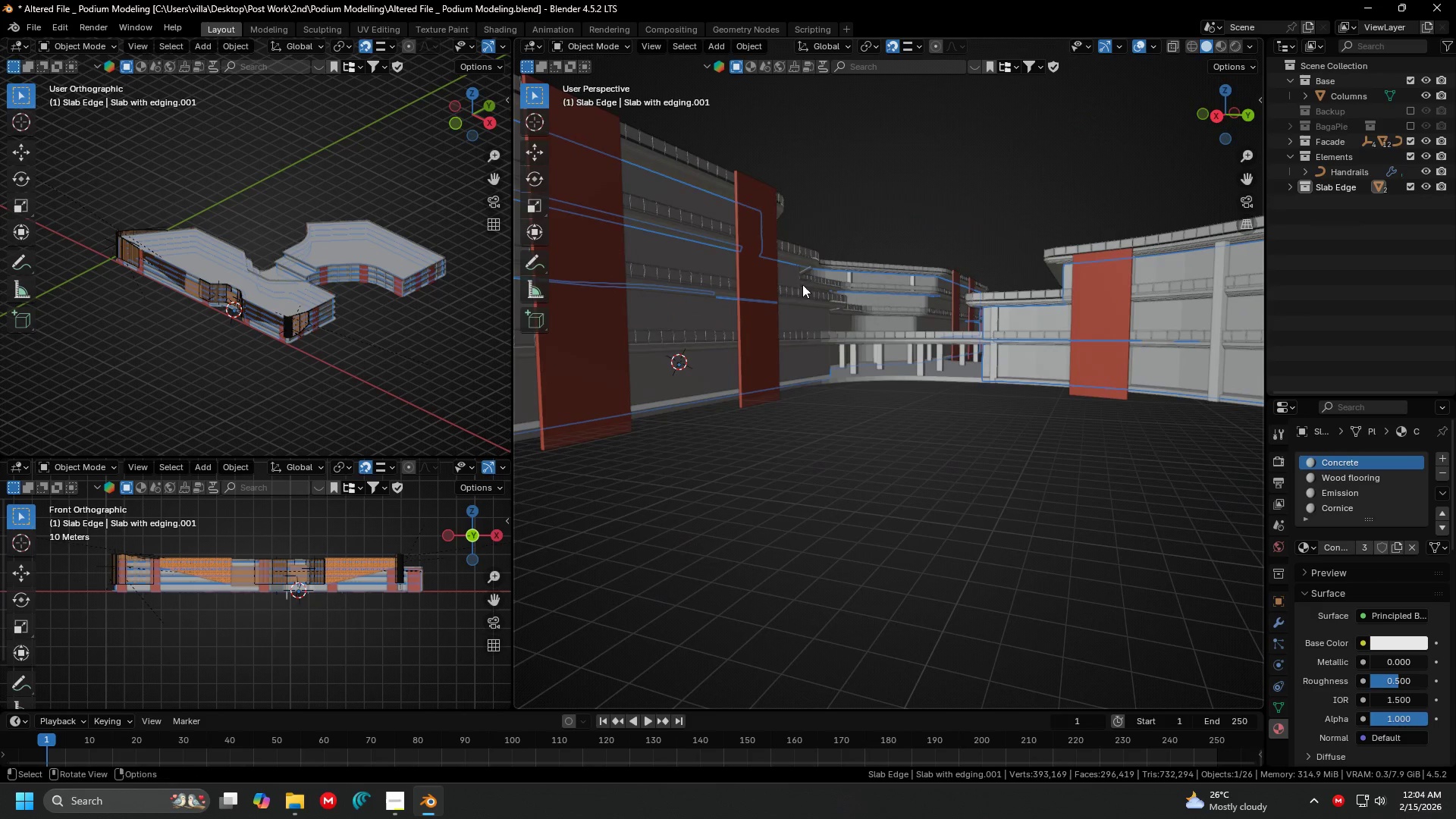 
hold_key(key=ShiftLeft, duration=0.36)
scroll: coordinate [985, 300], scroll_direction: down, amount: 2.0
 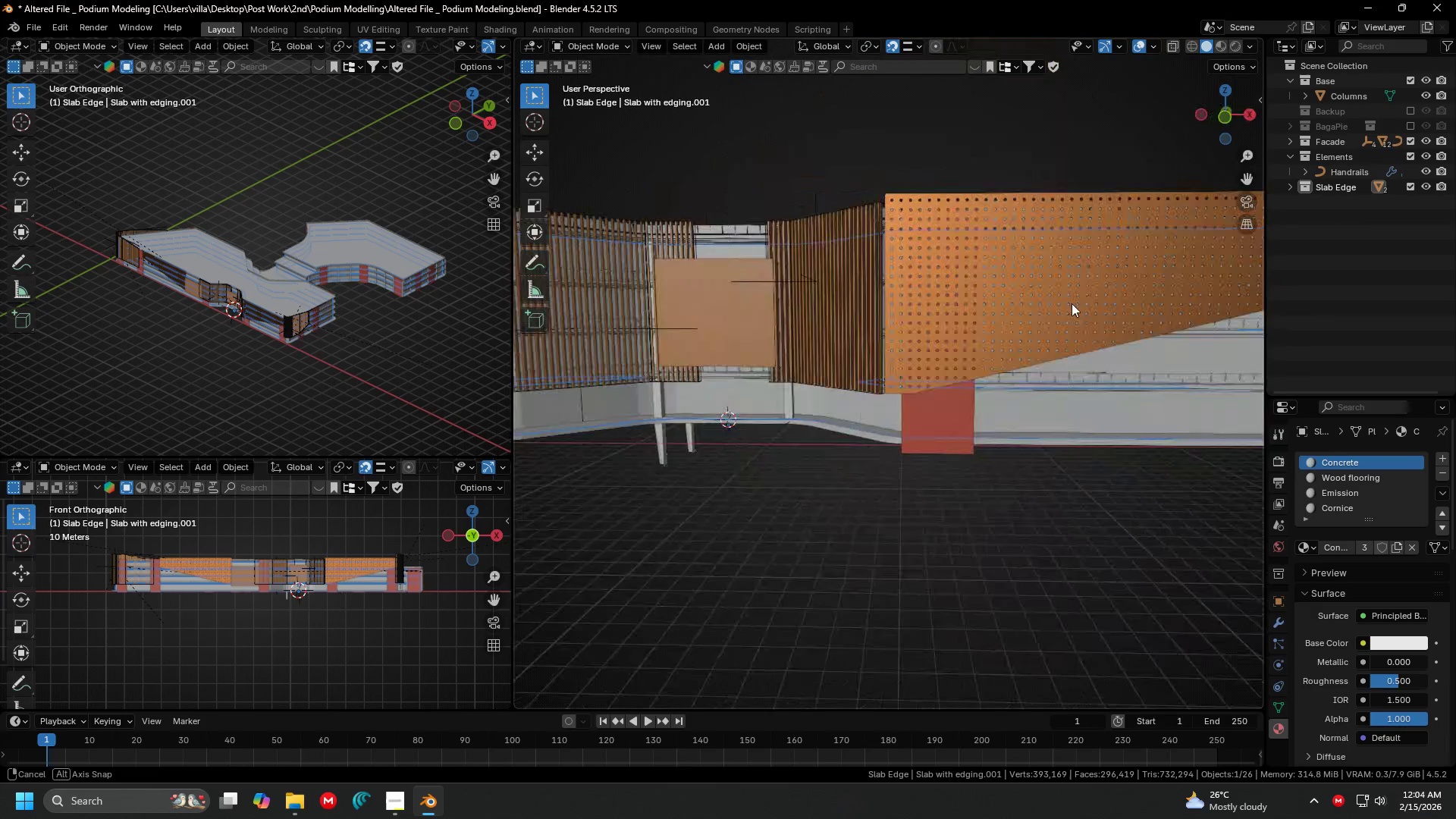 
hold_key(key=ShiftLeft, duration=0.31)
 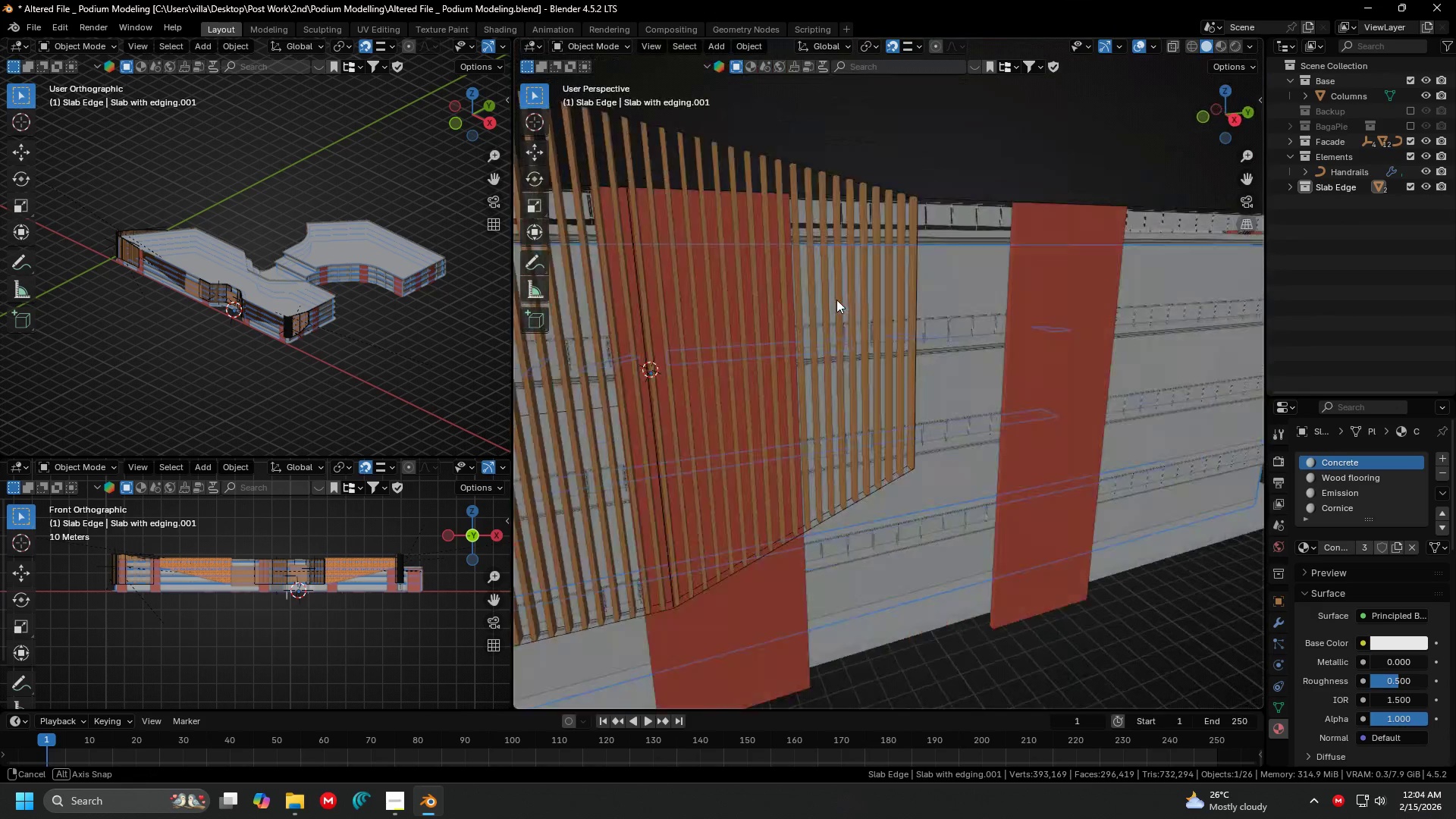 
scroll: coordinate [942, 294], scroll_direction: down, amount: 3.0
 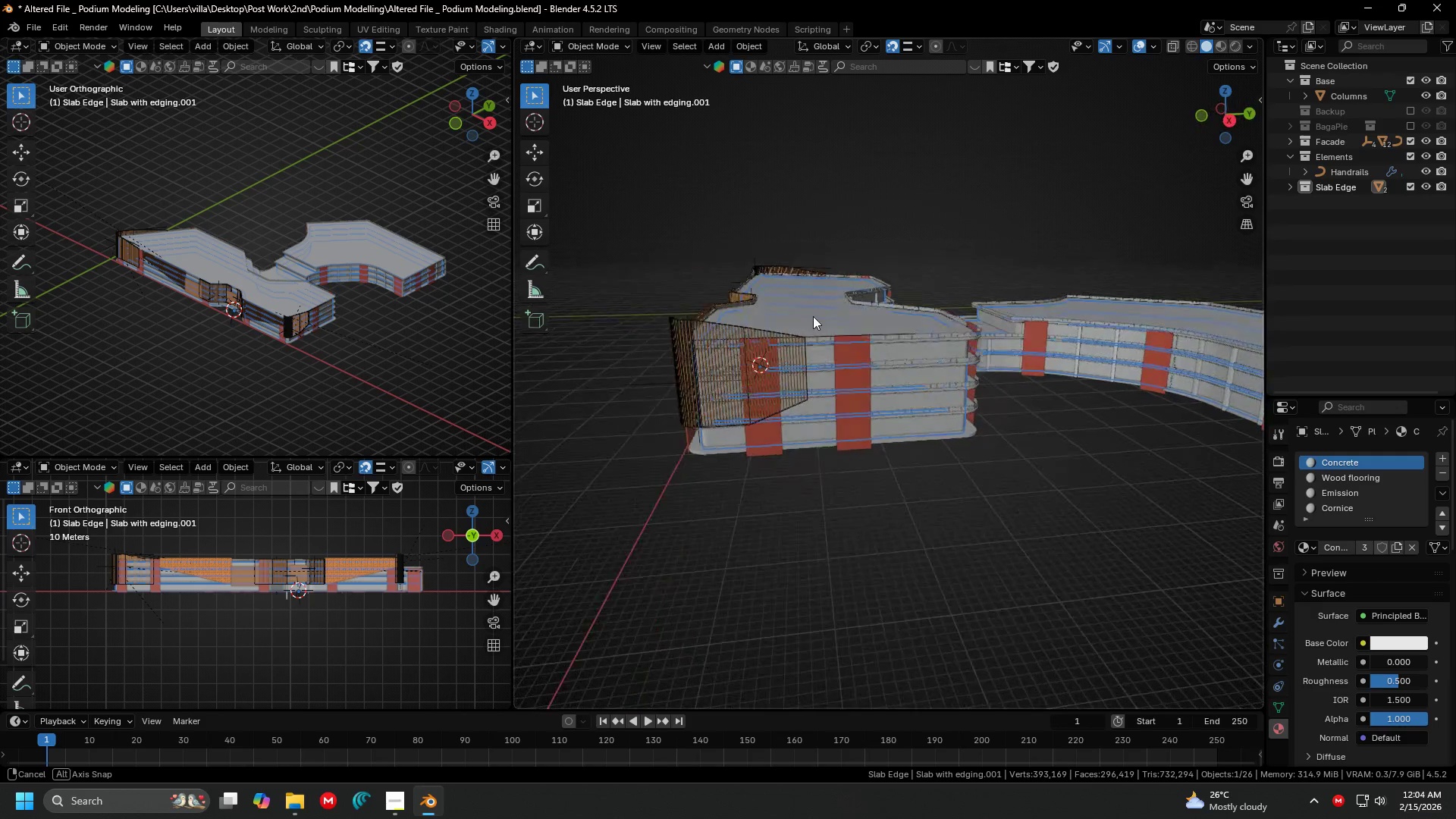 
scroll: coordinate [777, 303], scroll_direction: up, amount: 2.0
 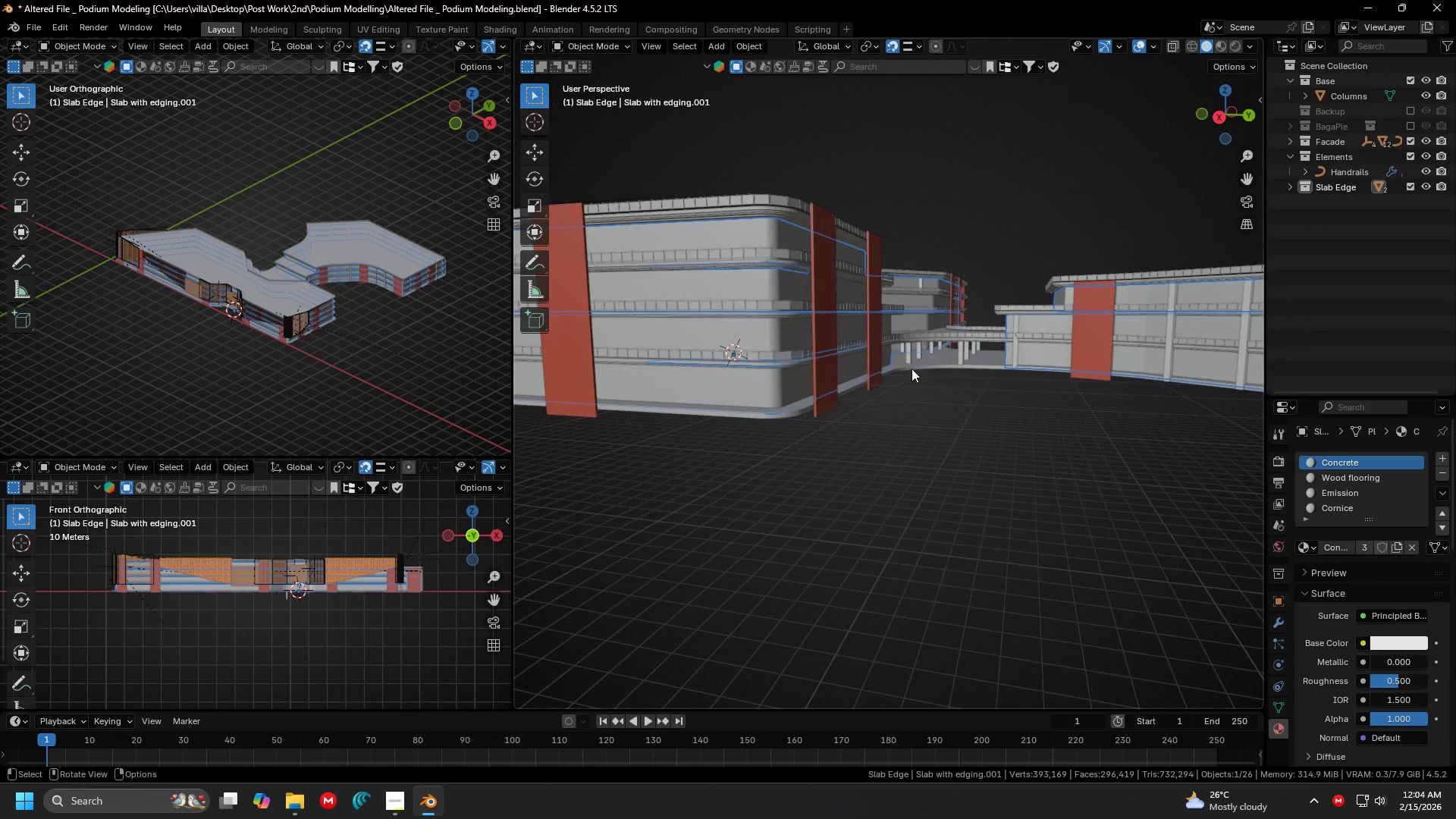 
left_click([791, 353])
 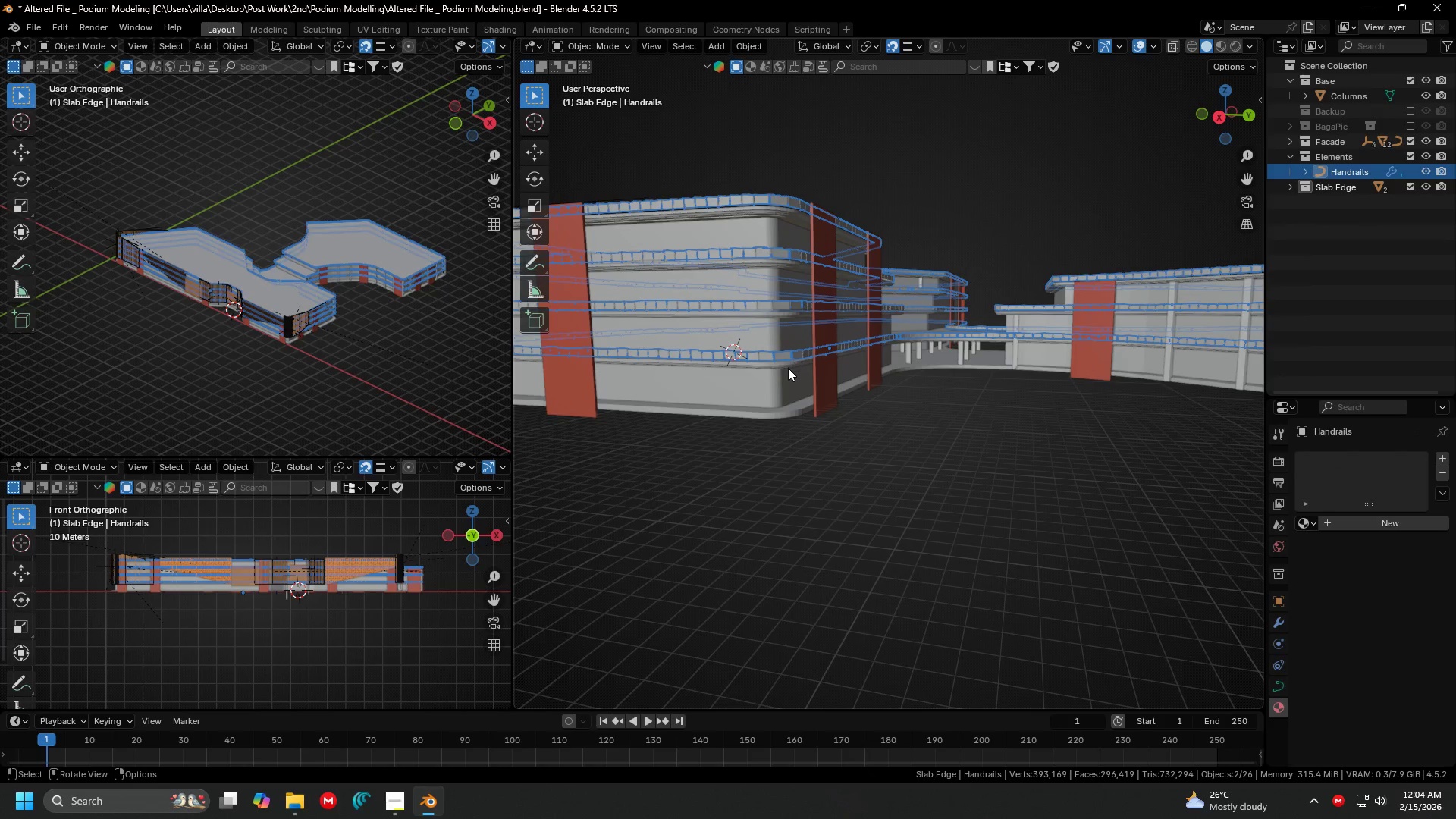 
left_click([786, 370])
 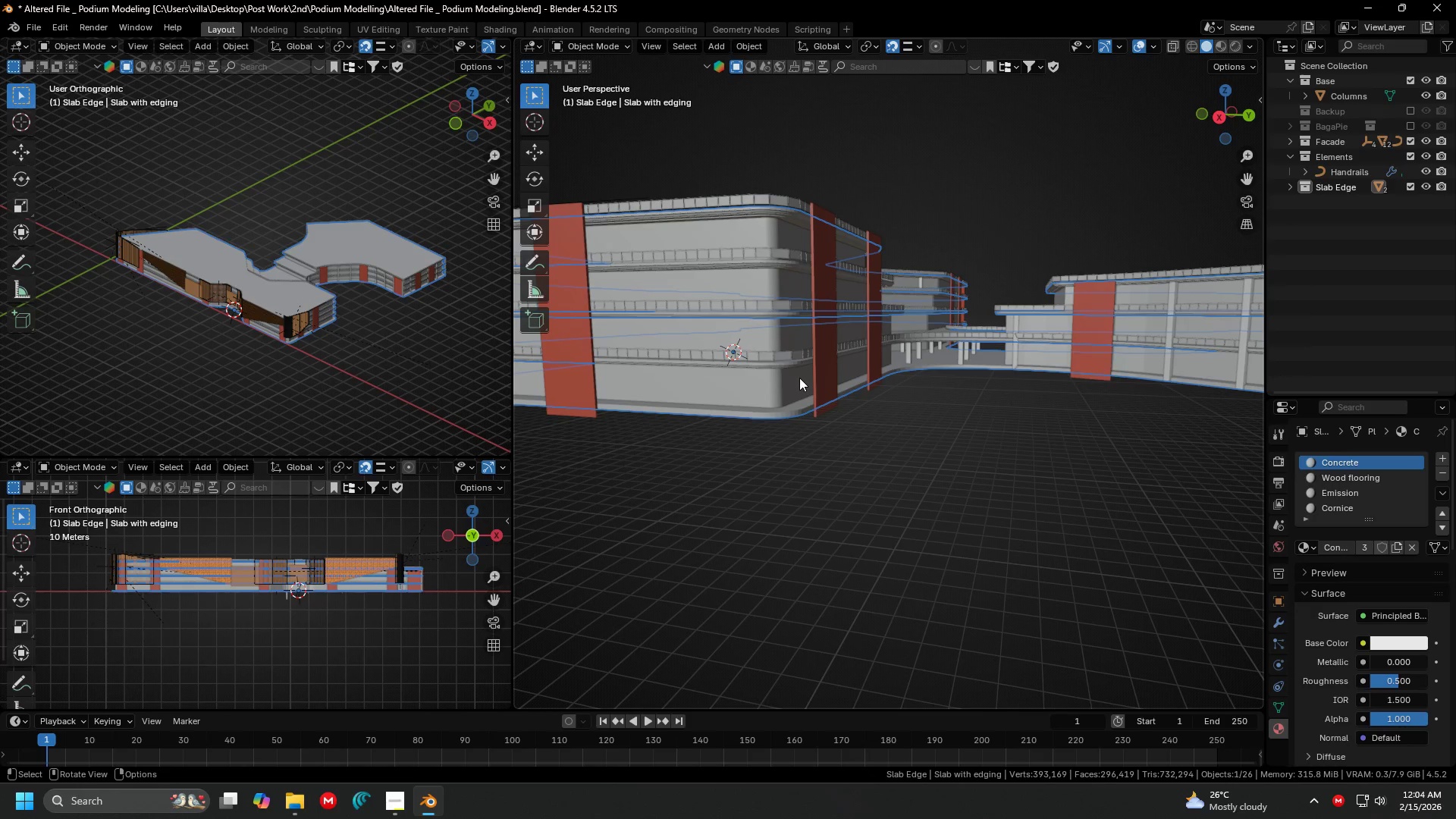 
key(Control+S)
 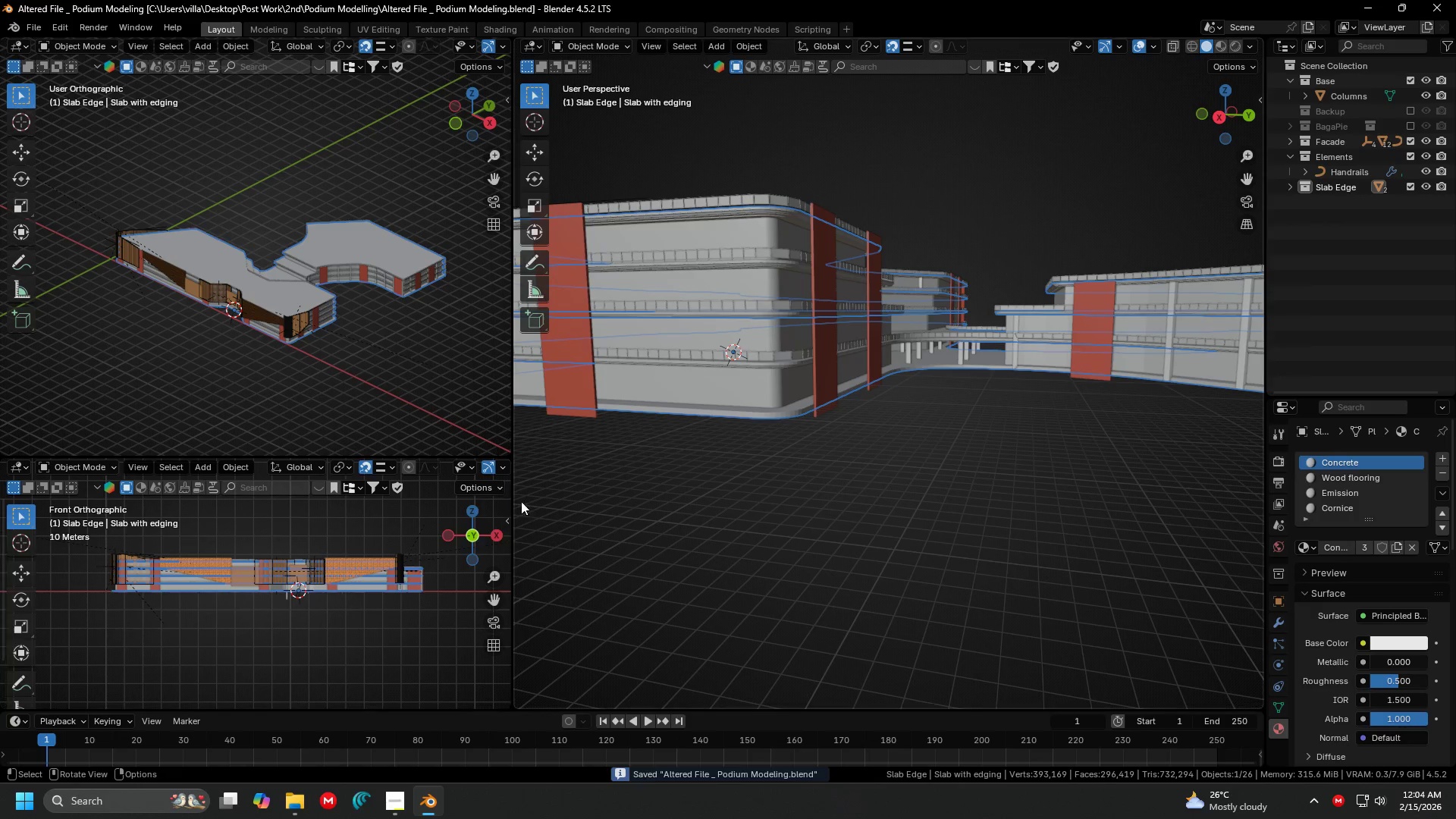 
hold_key(key=ShiftLeft, duration=0.39)
 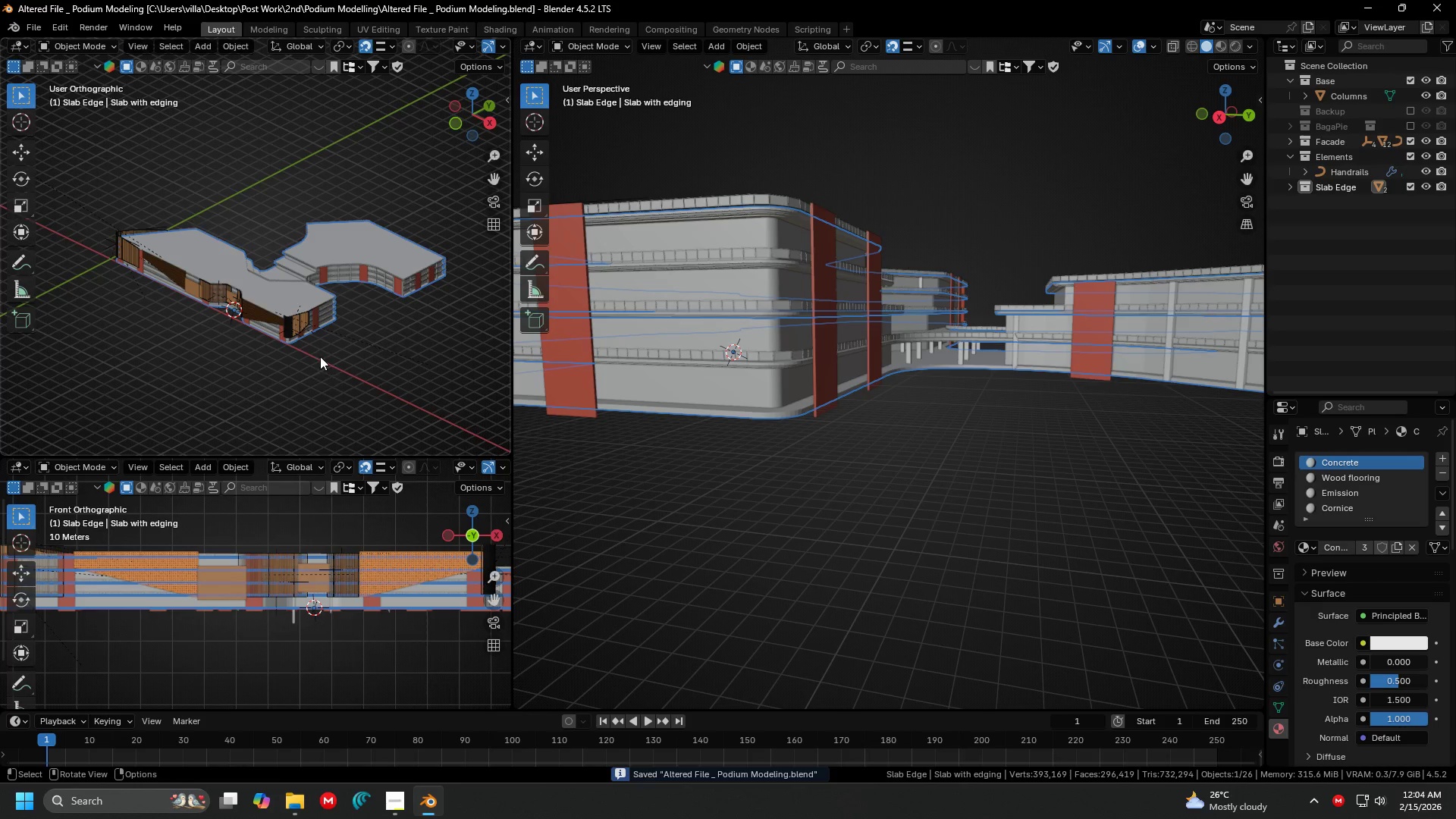 
scroll: coordinate [308, 610], scroll_direction: up, amount: 3.0
 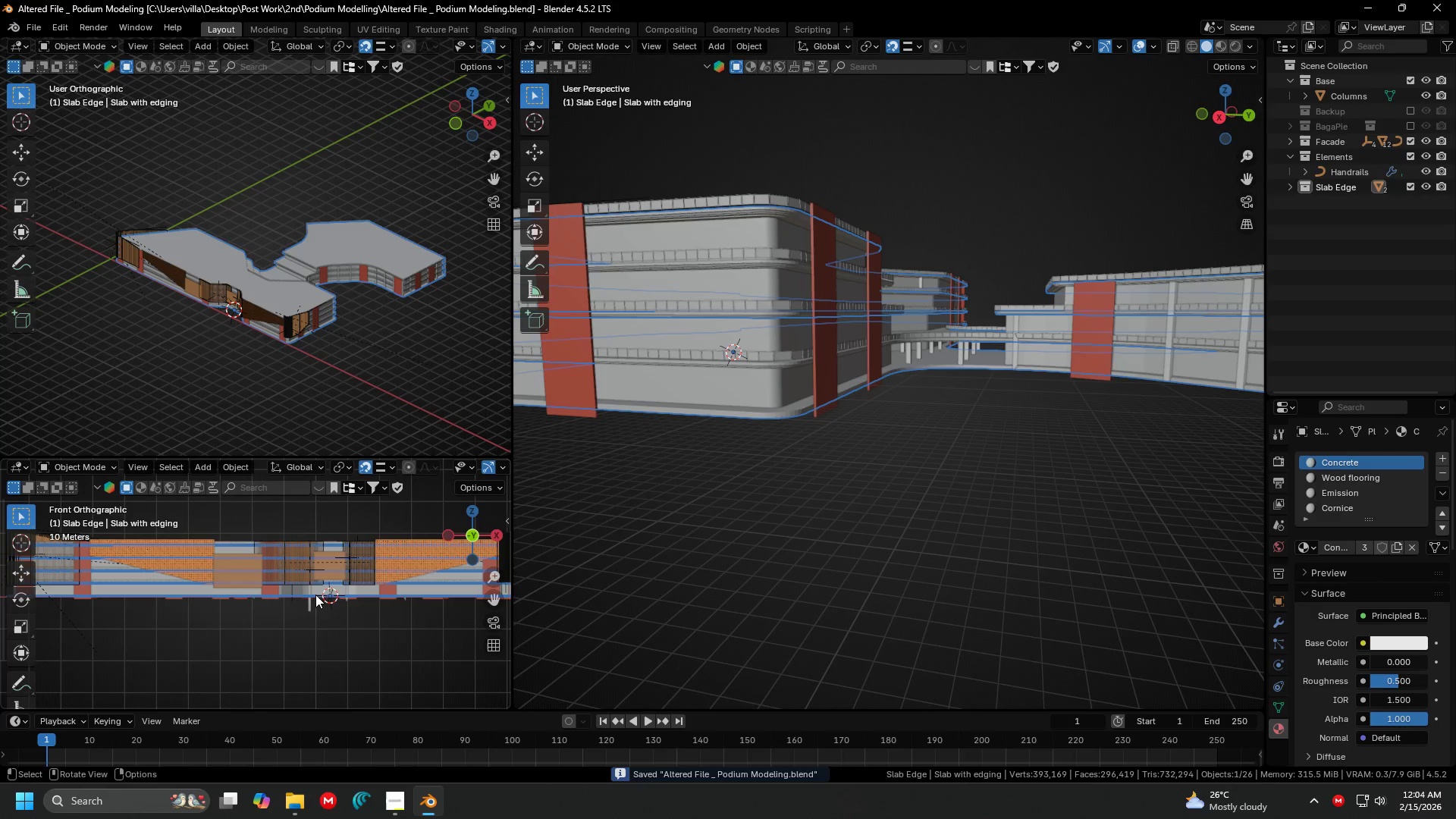 
left_click([389, 389])
 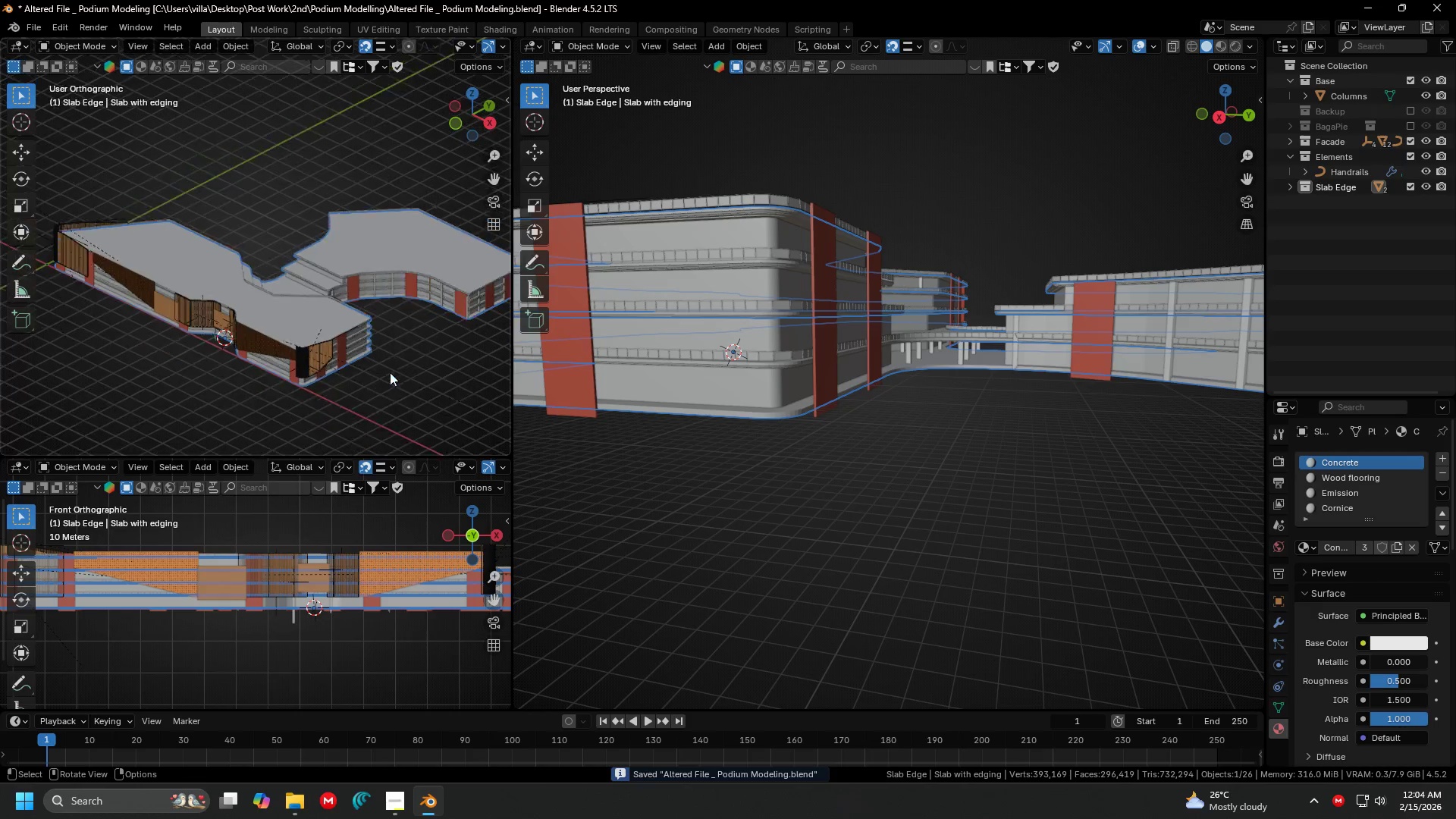 
scroll: coordinate [320, 356], scroll_direction: up, amount: 3.0
 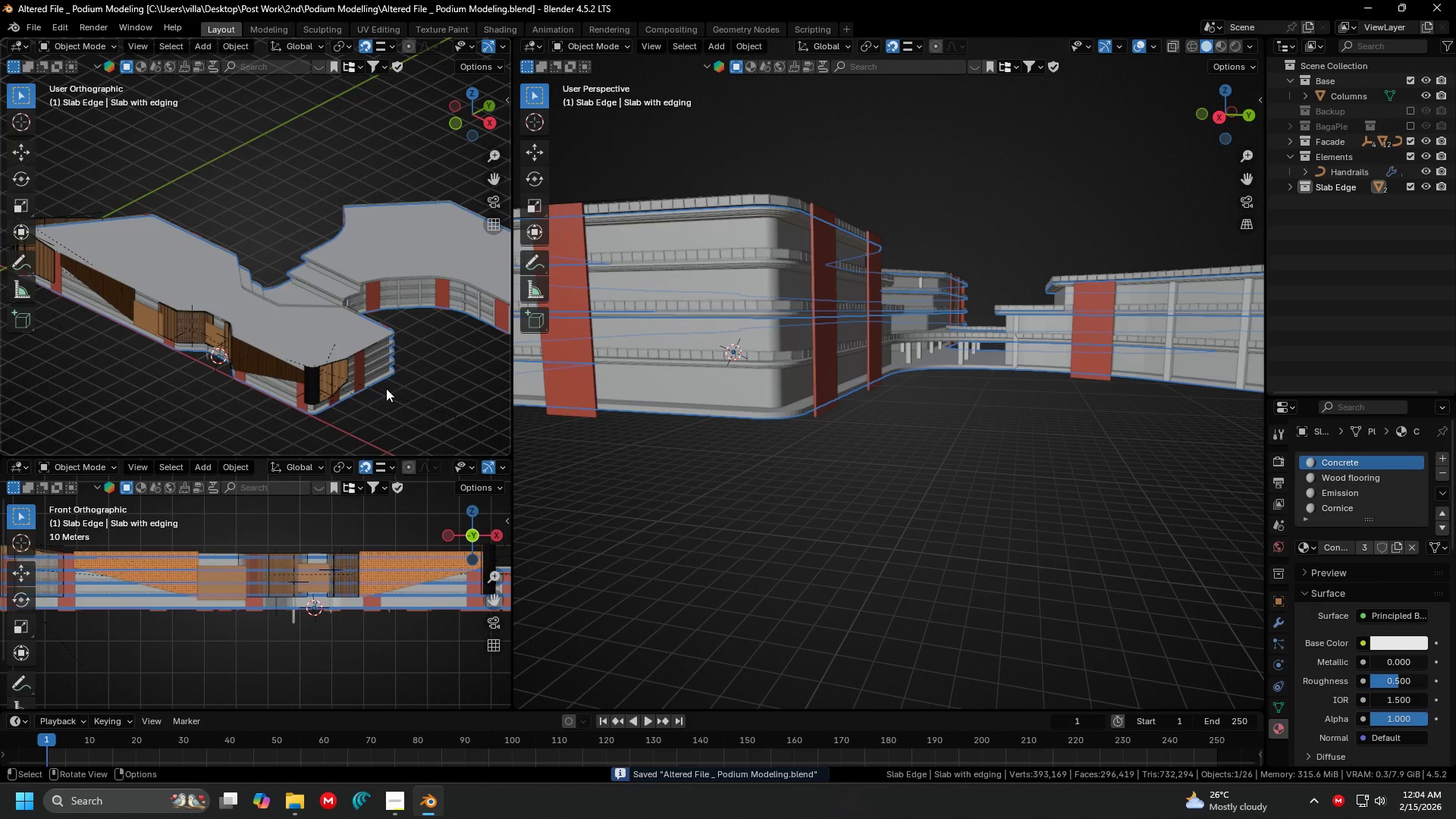 
scroll: coordinate [388, 352], scroll_direction: down, amount: 3.0
 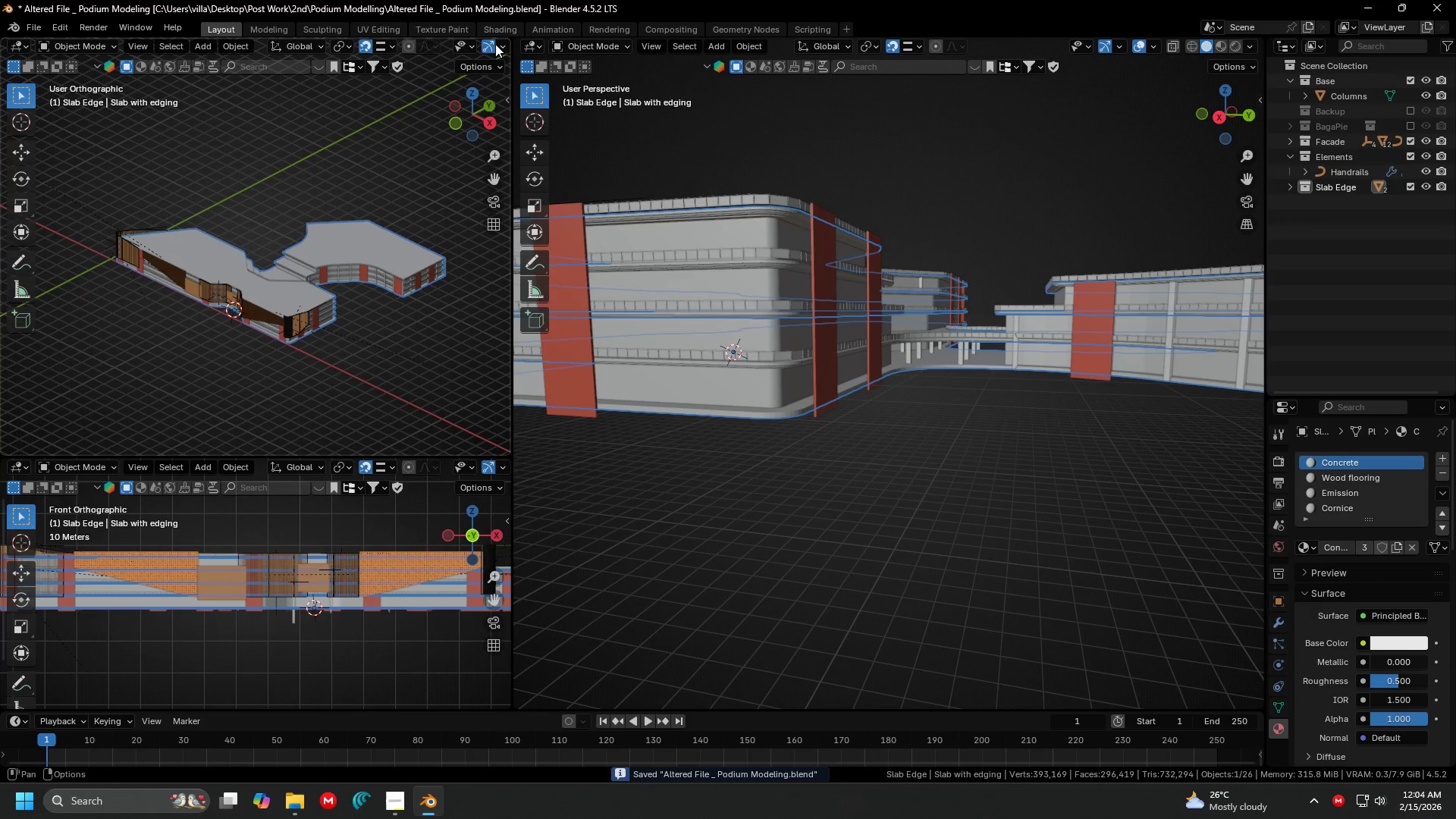 
left_click_drag(start_coordinate=[511, 52], to_coordinate=[592, 62])
 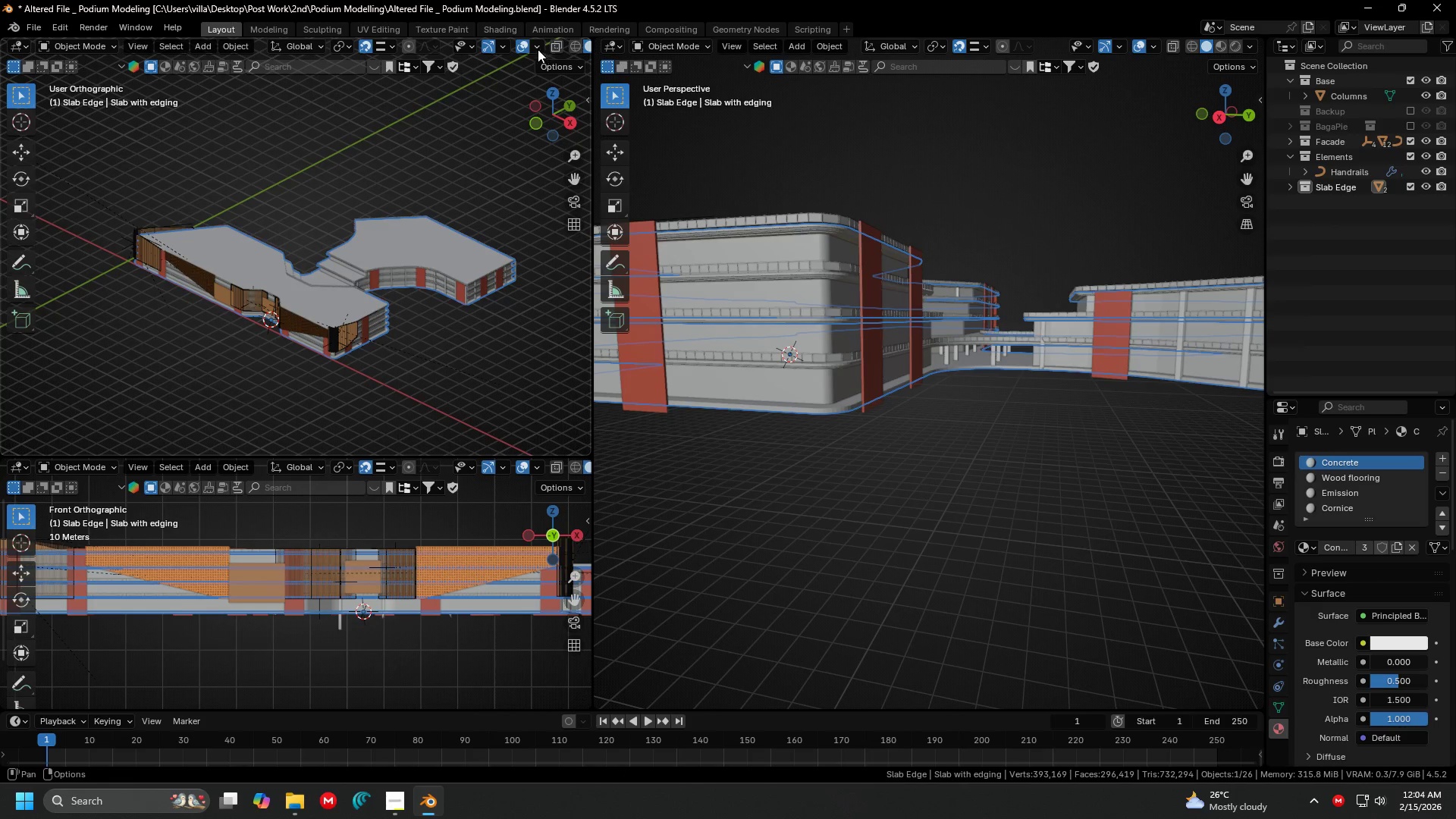 
left_click([522, 46])
 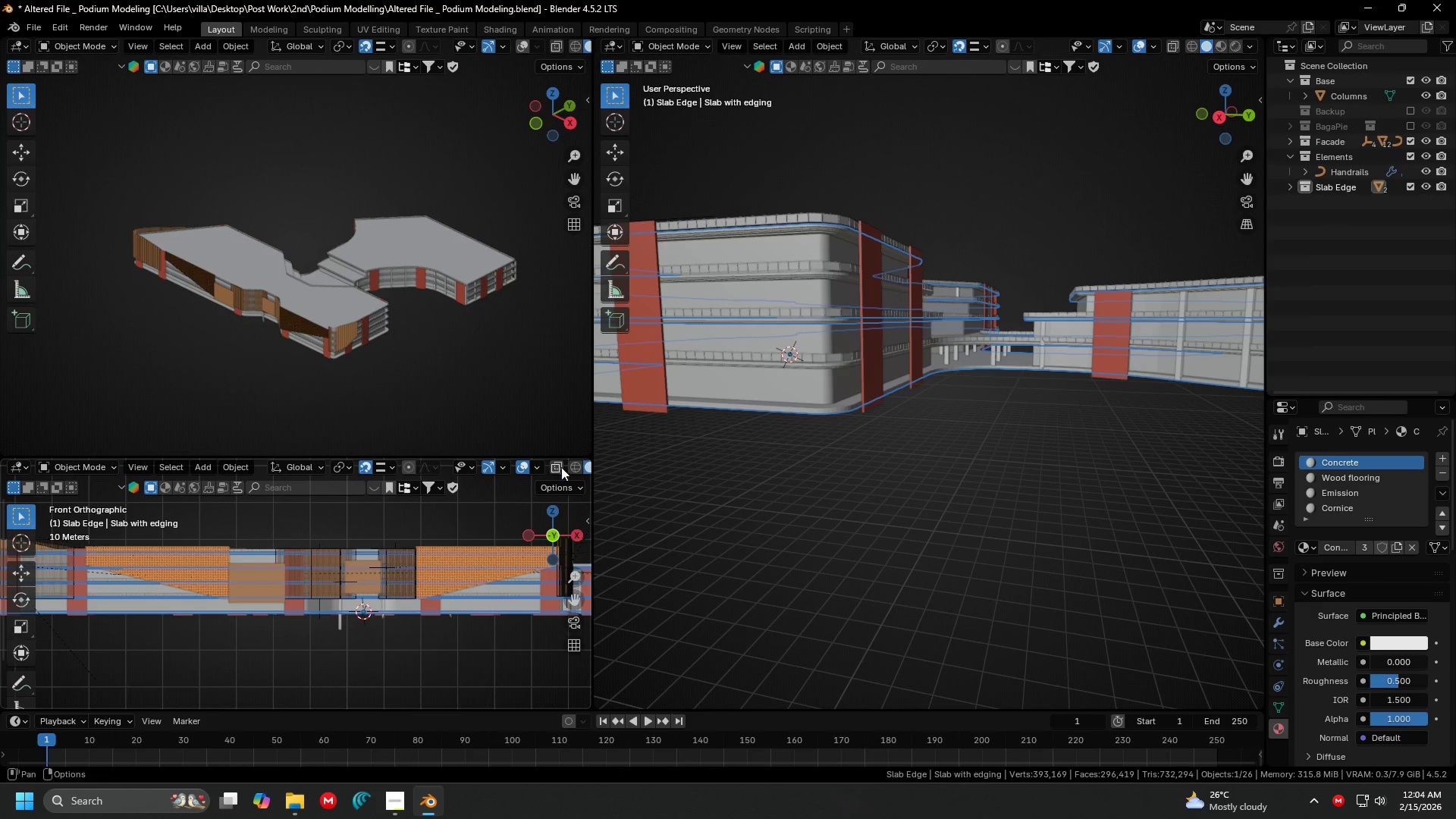 
left_click([522, 467])
 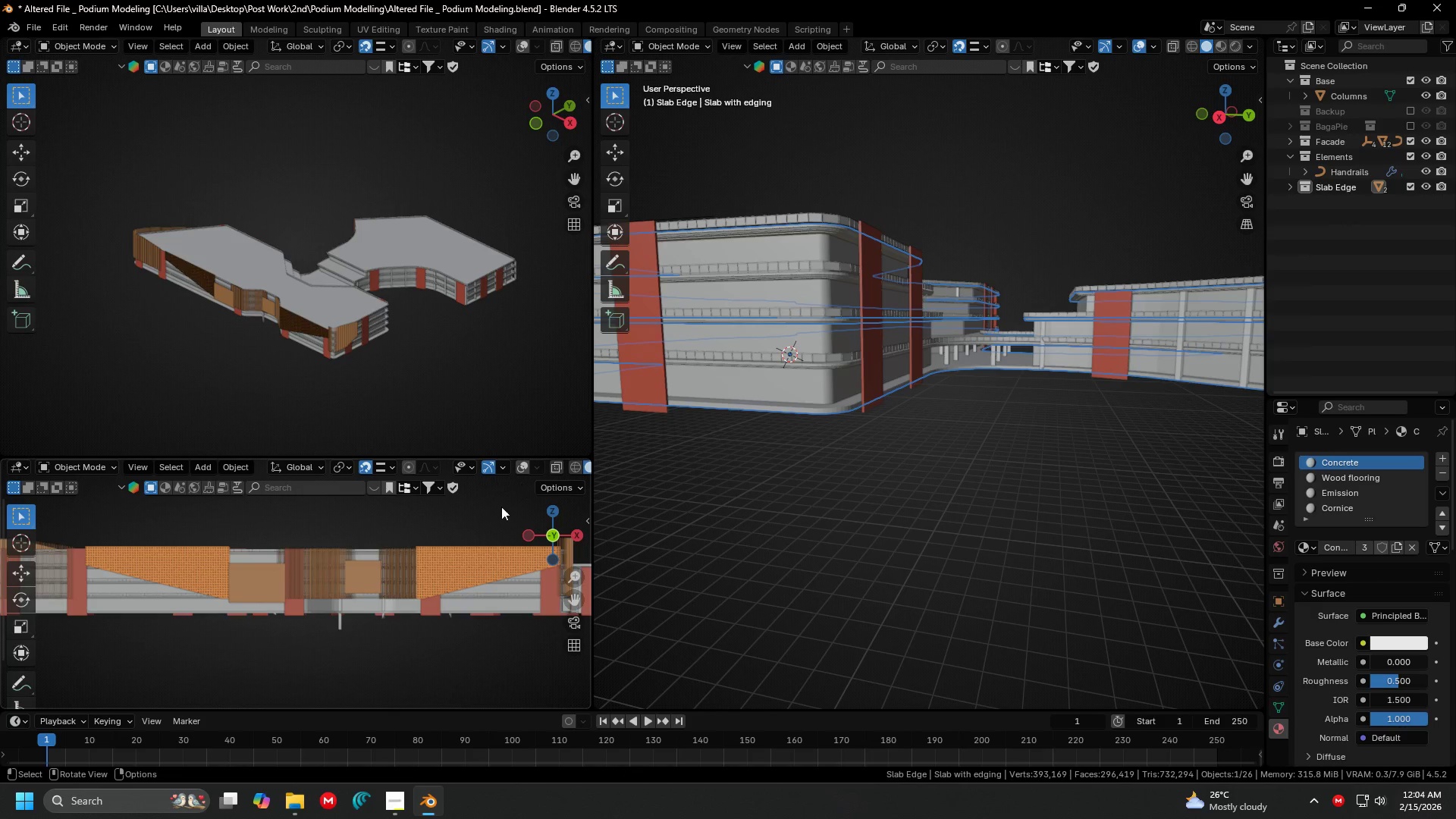 
hold_key(key=ShiftLeft, duration=0.44)
 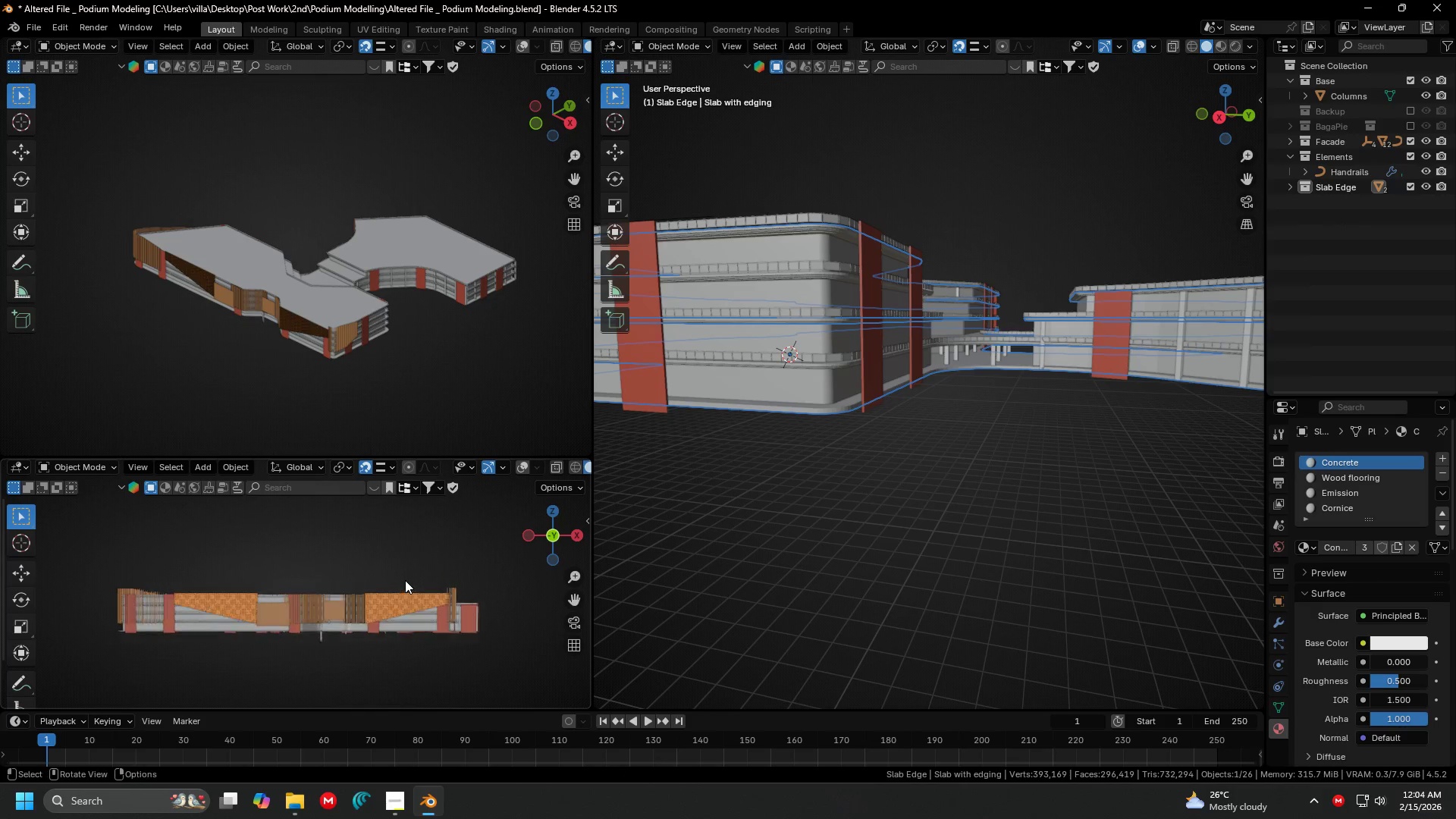 
scroll: coordinate [445, 545], scroll_direction: down, amount: 4.0
 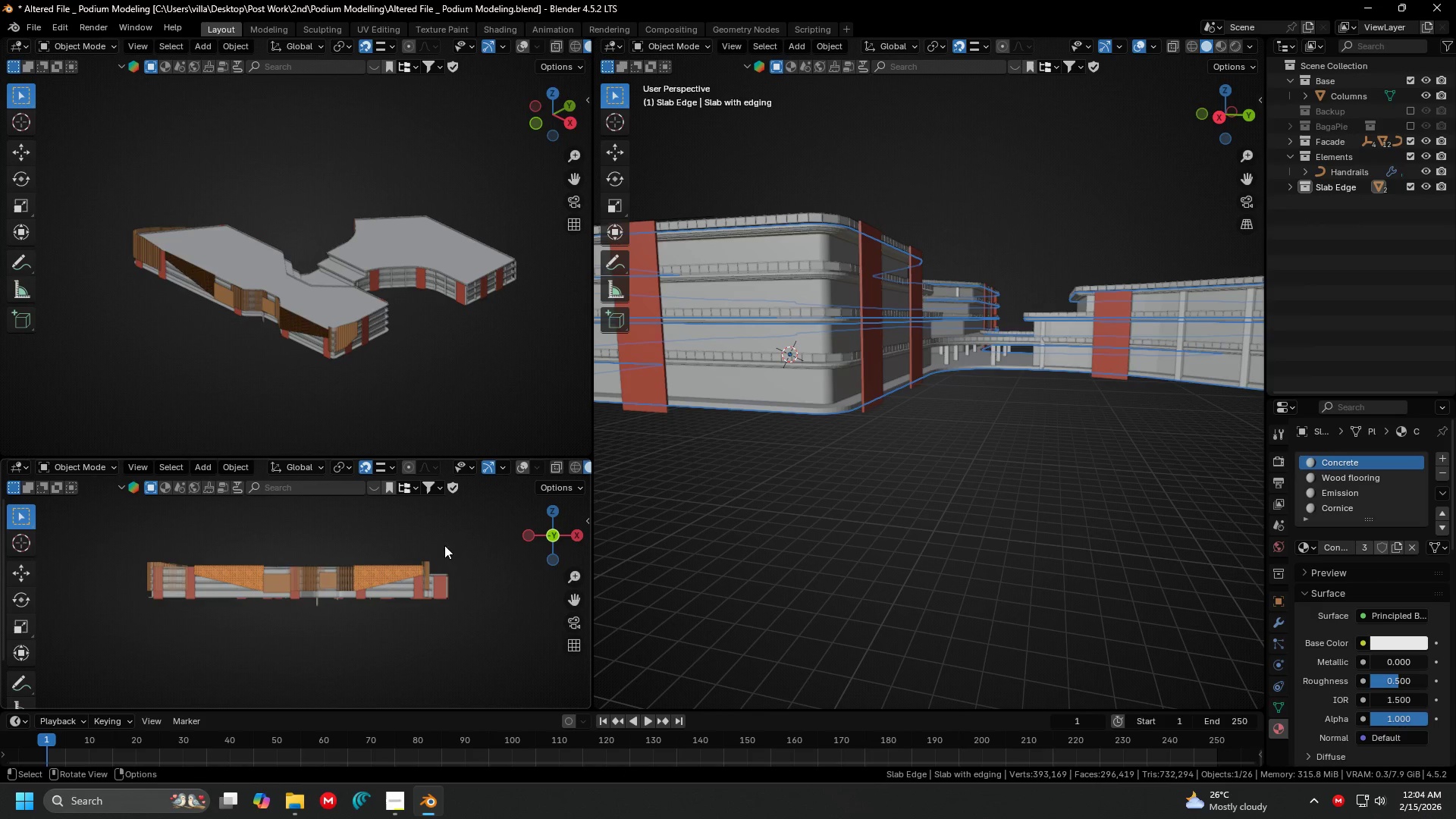 
hold_key(key=ShiftLeft, duration=0.56)
 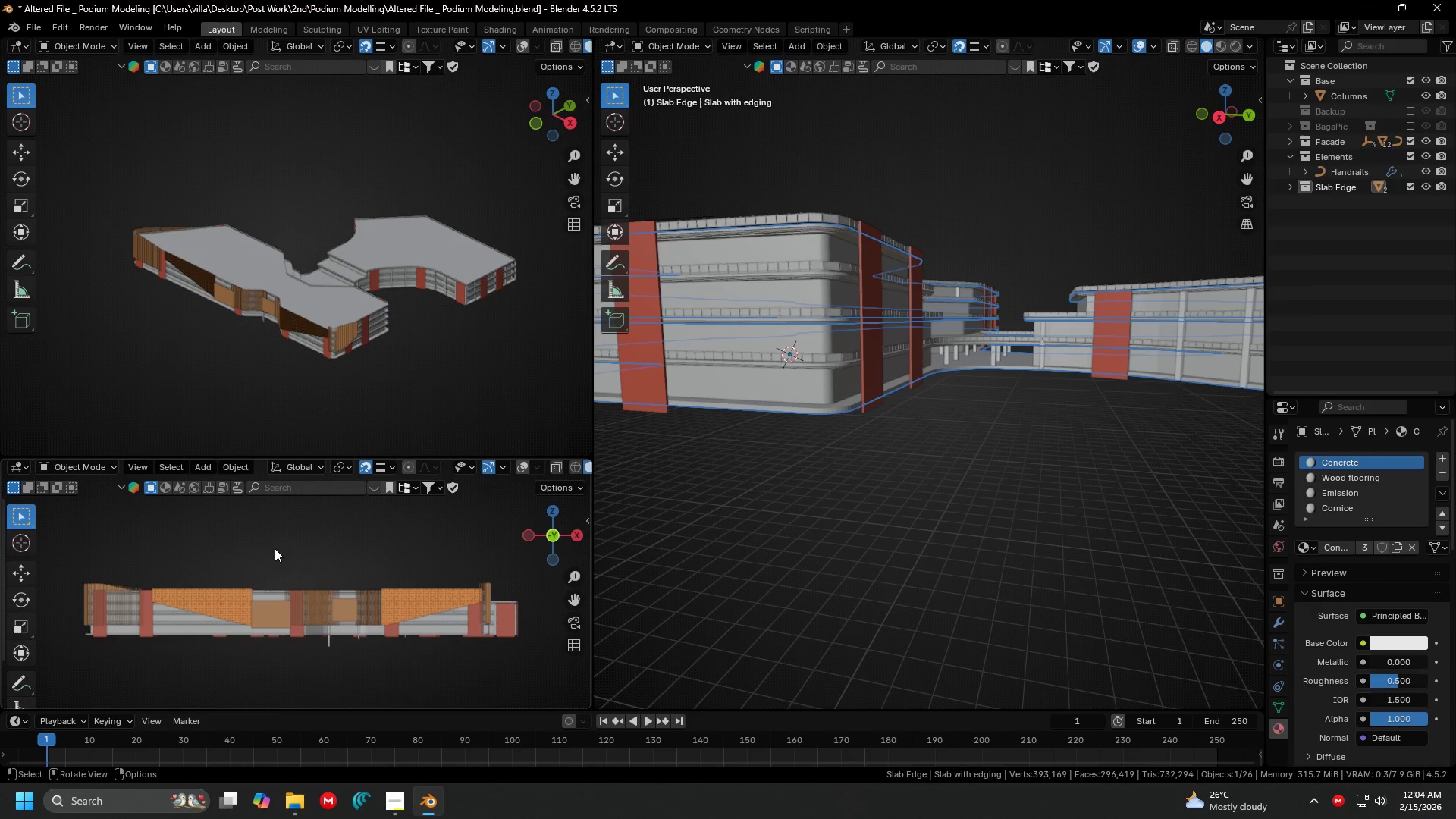 
scroll: coordinate [405, 580], scroll_direction: up, amount: 2.0
 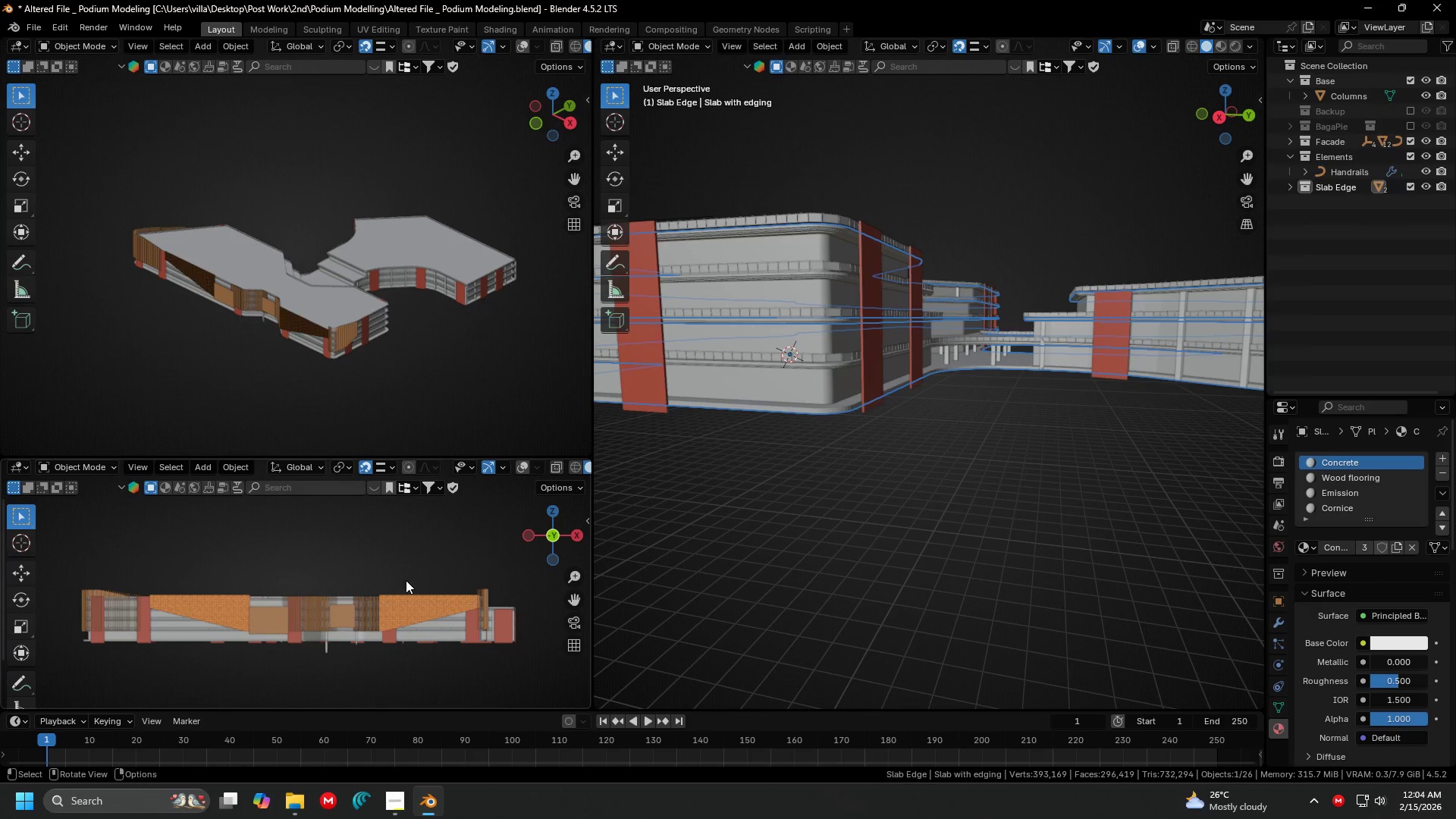 
key(T)
 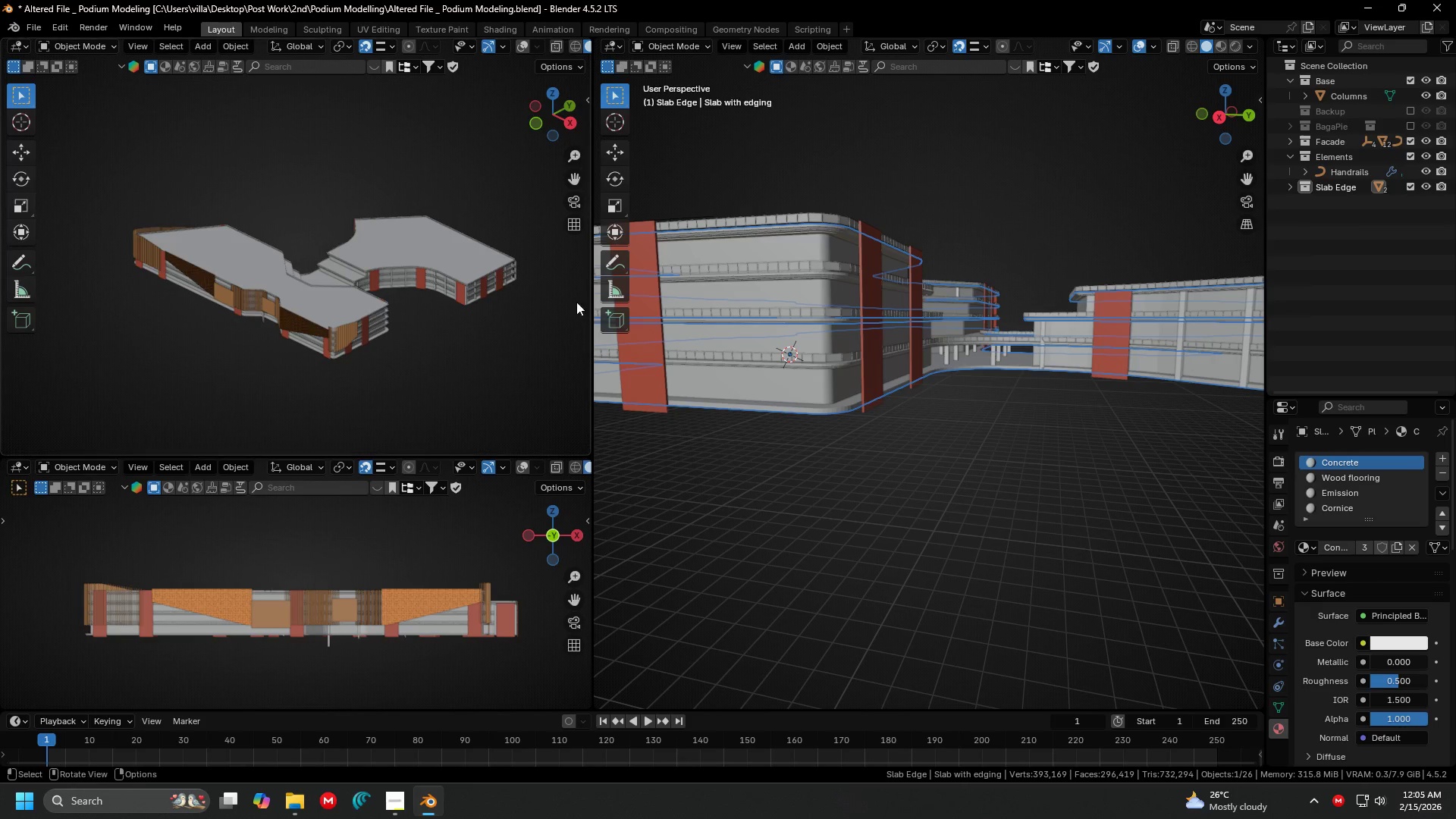 
key(T)
 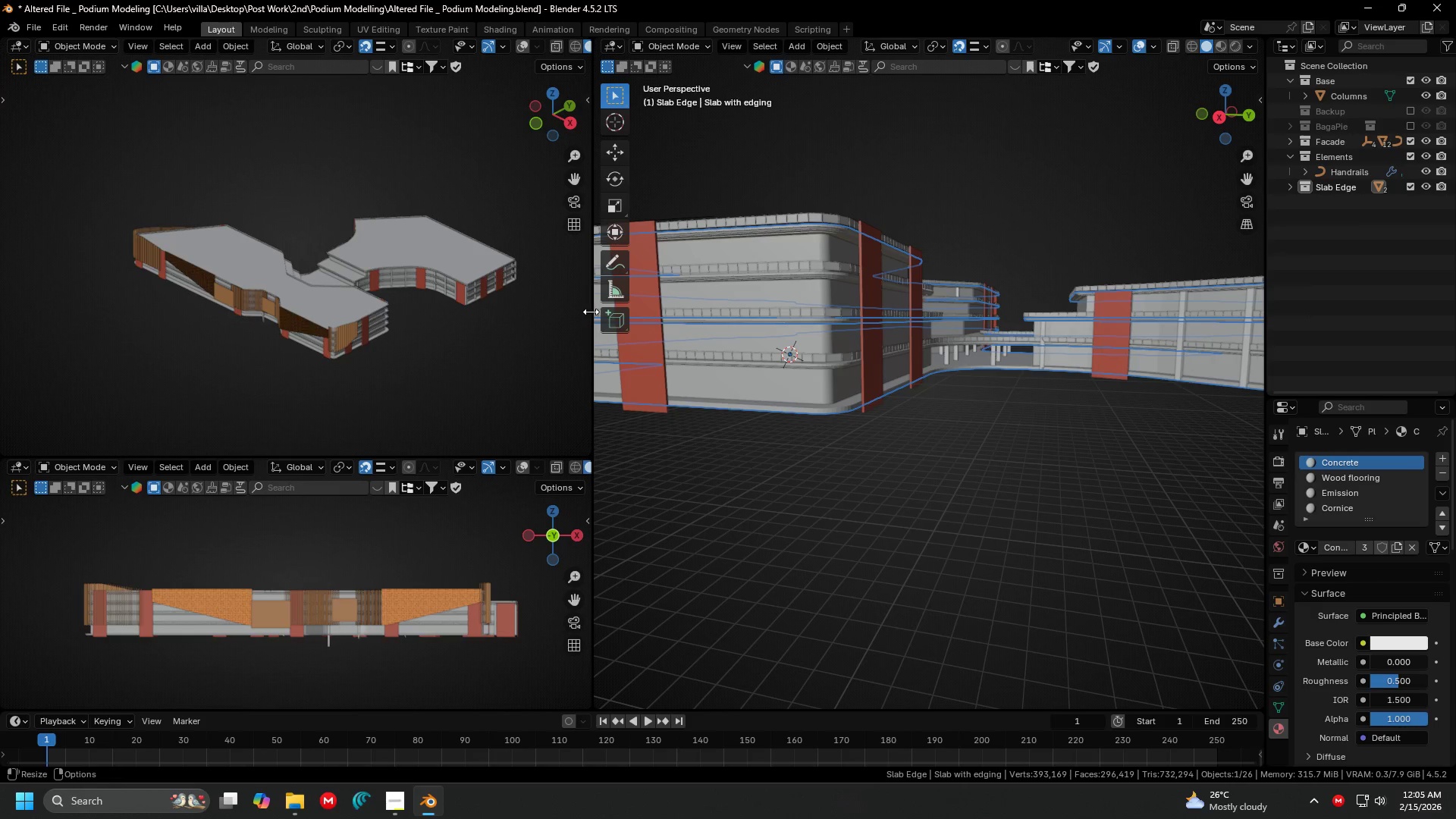 
left_click_drag(start_coordinate=[592, 312], to_coordinate=[440, 317])
 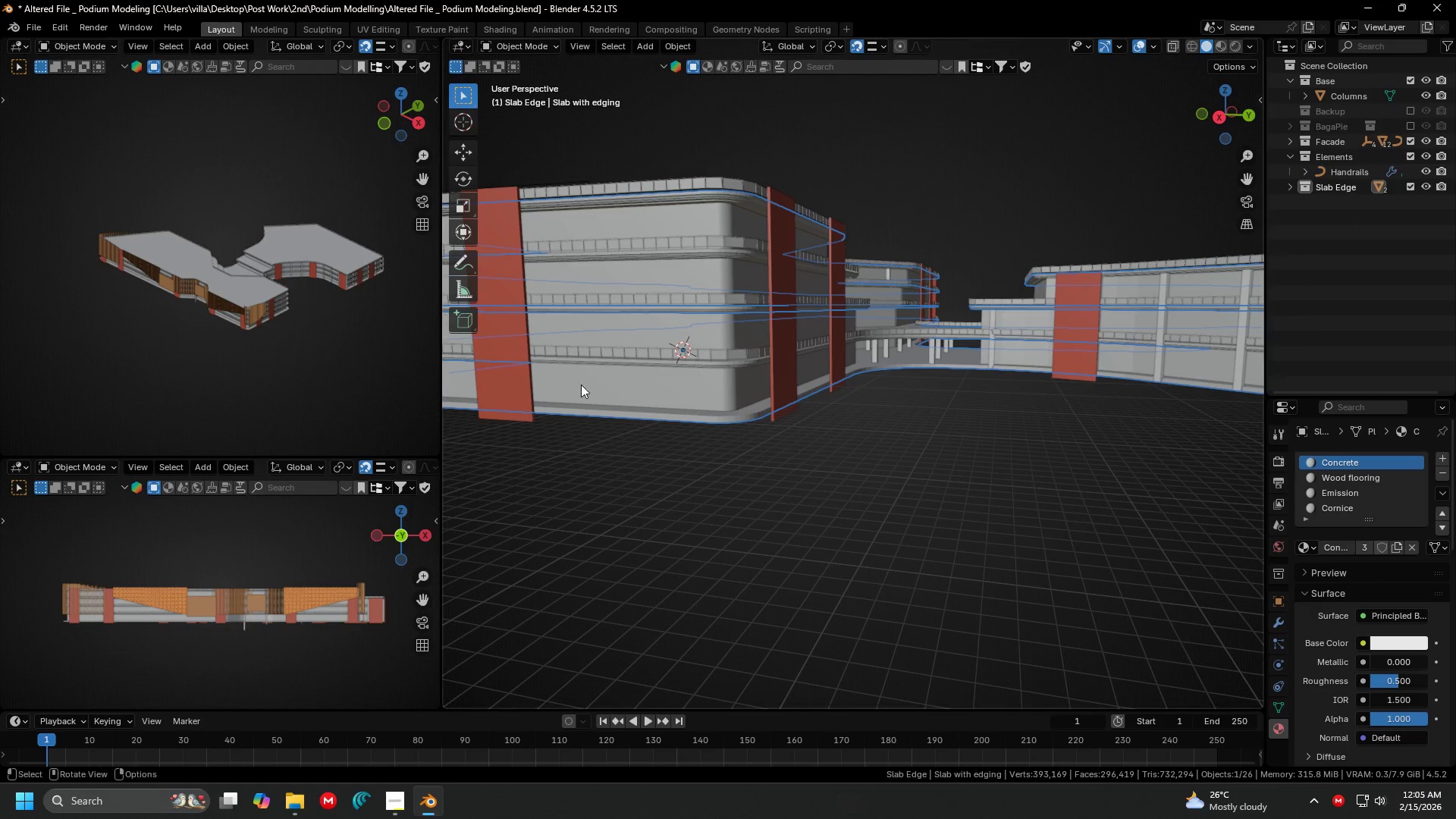 
hold_key(key=ShiftLeft, duration=0.38)
 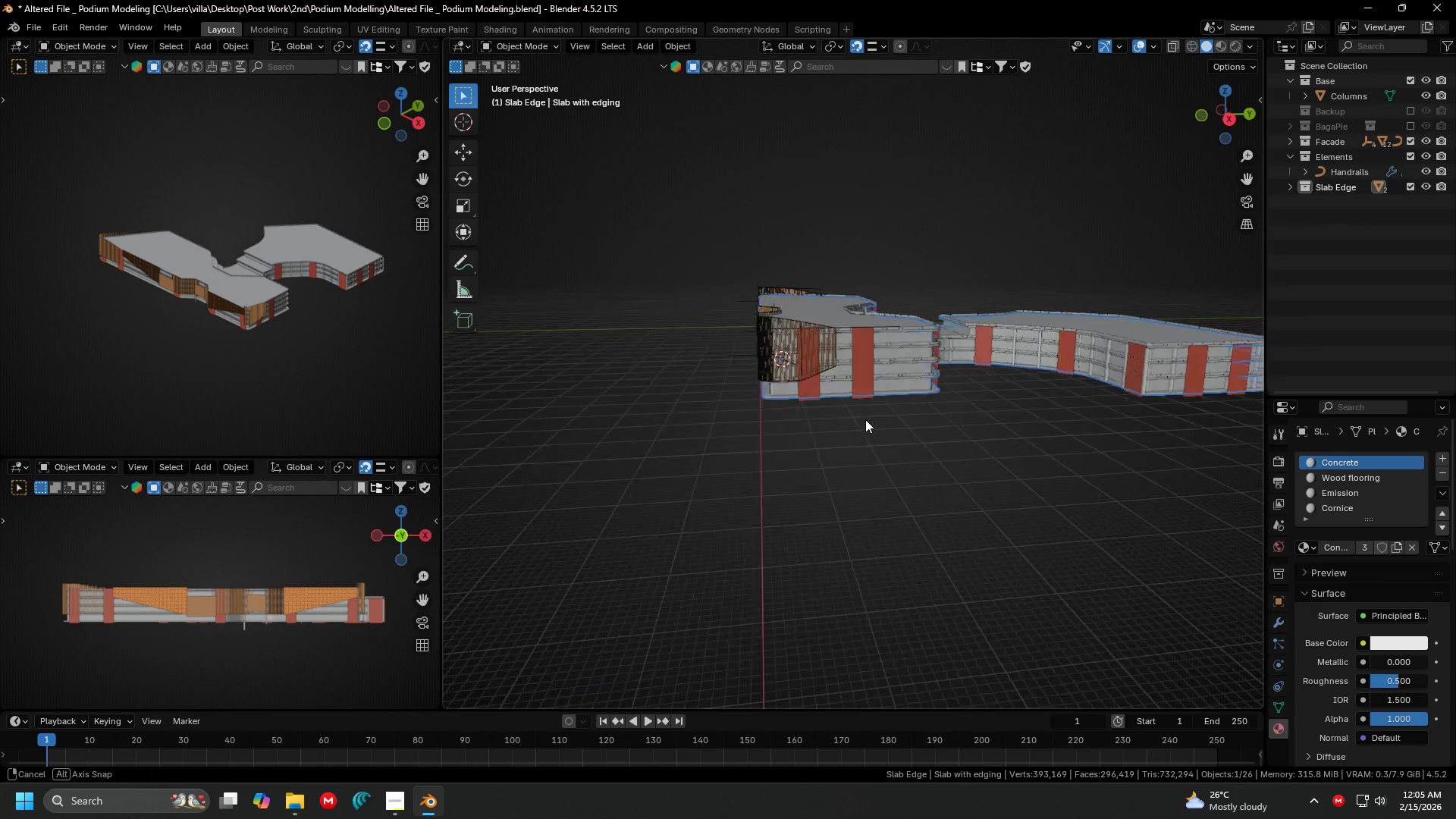 
key(Shift+ShiftLeft)
 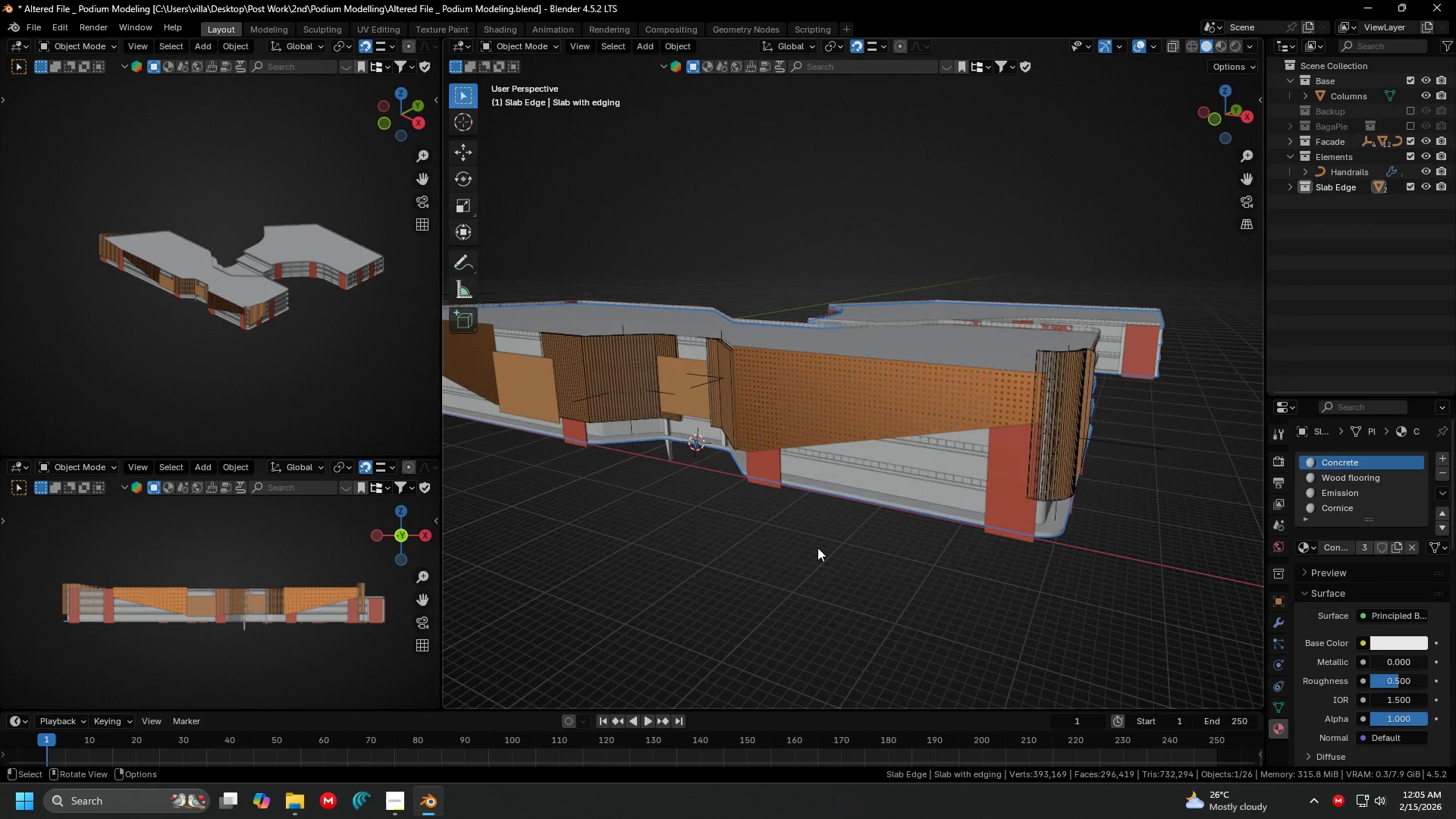 
scroll: coordinate [949, 416], scroll_direction: up, amount: 2.0
 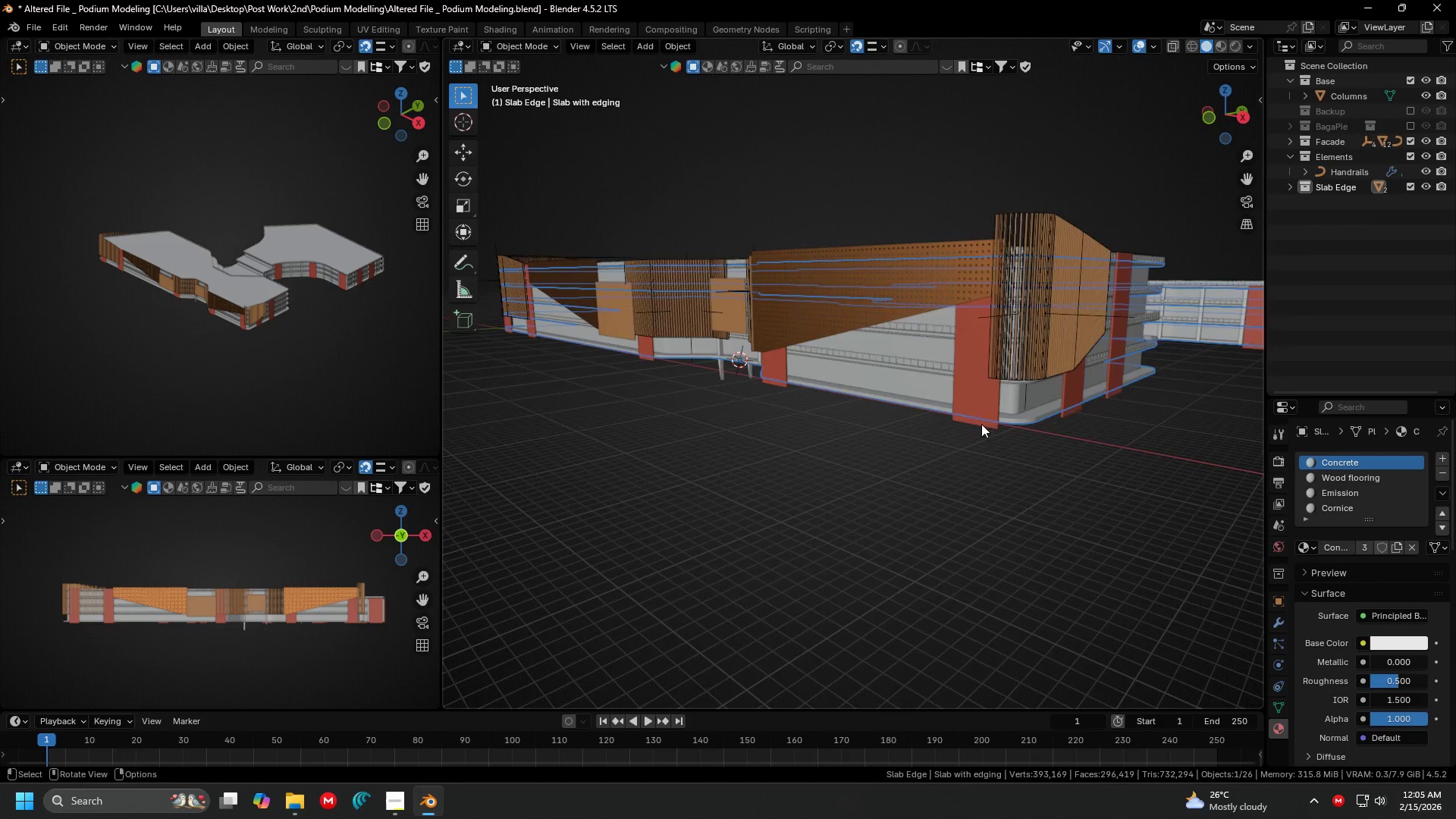 
left_click([817, 548])
 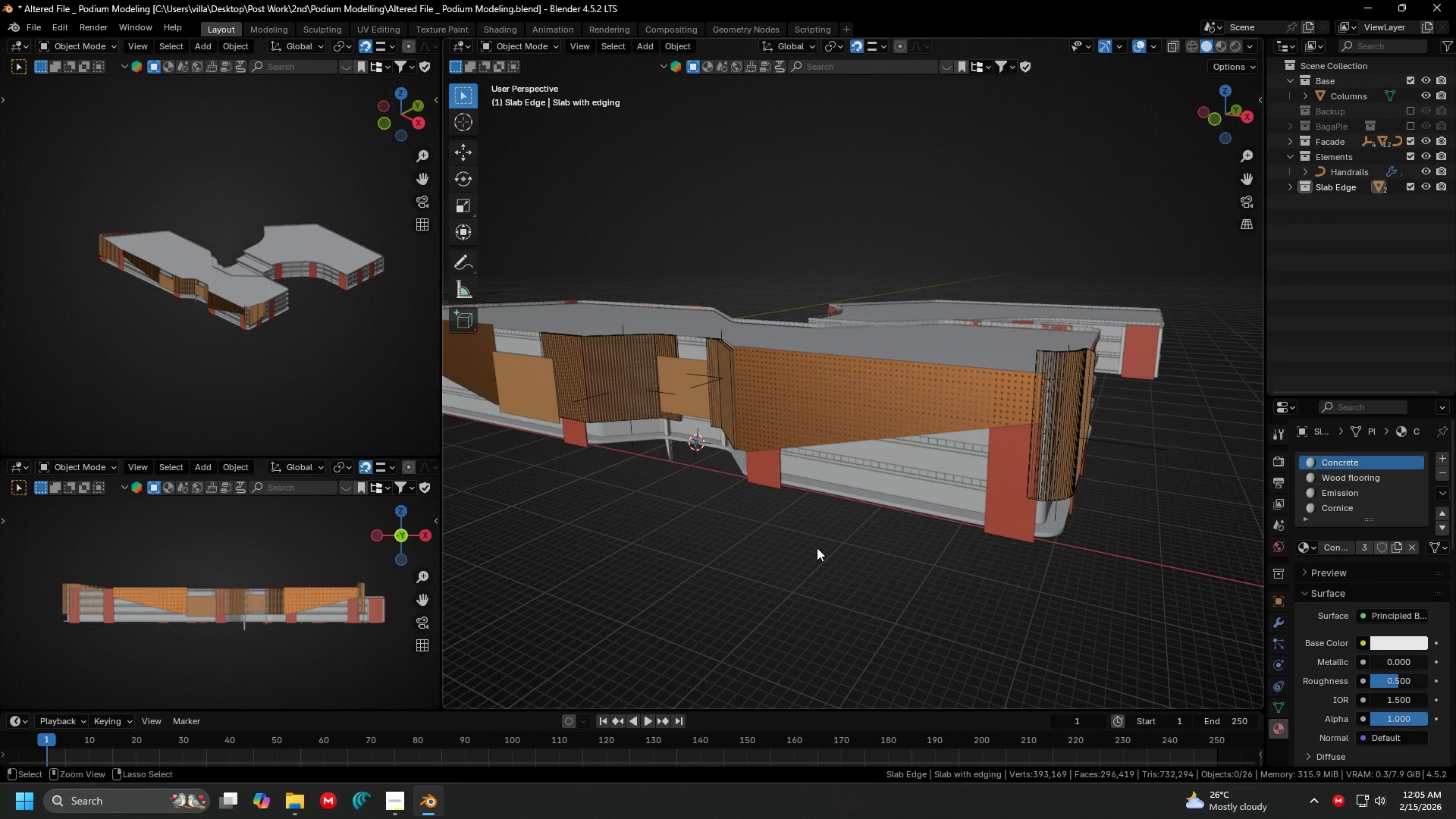 
key(Control+ControlLeft)
 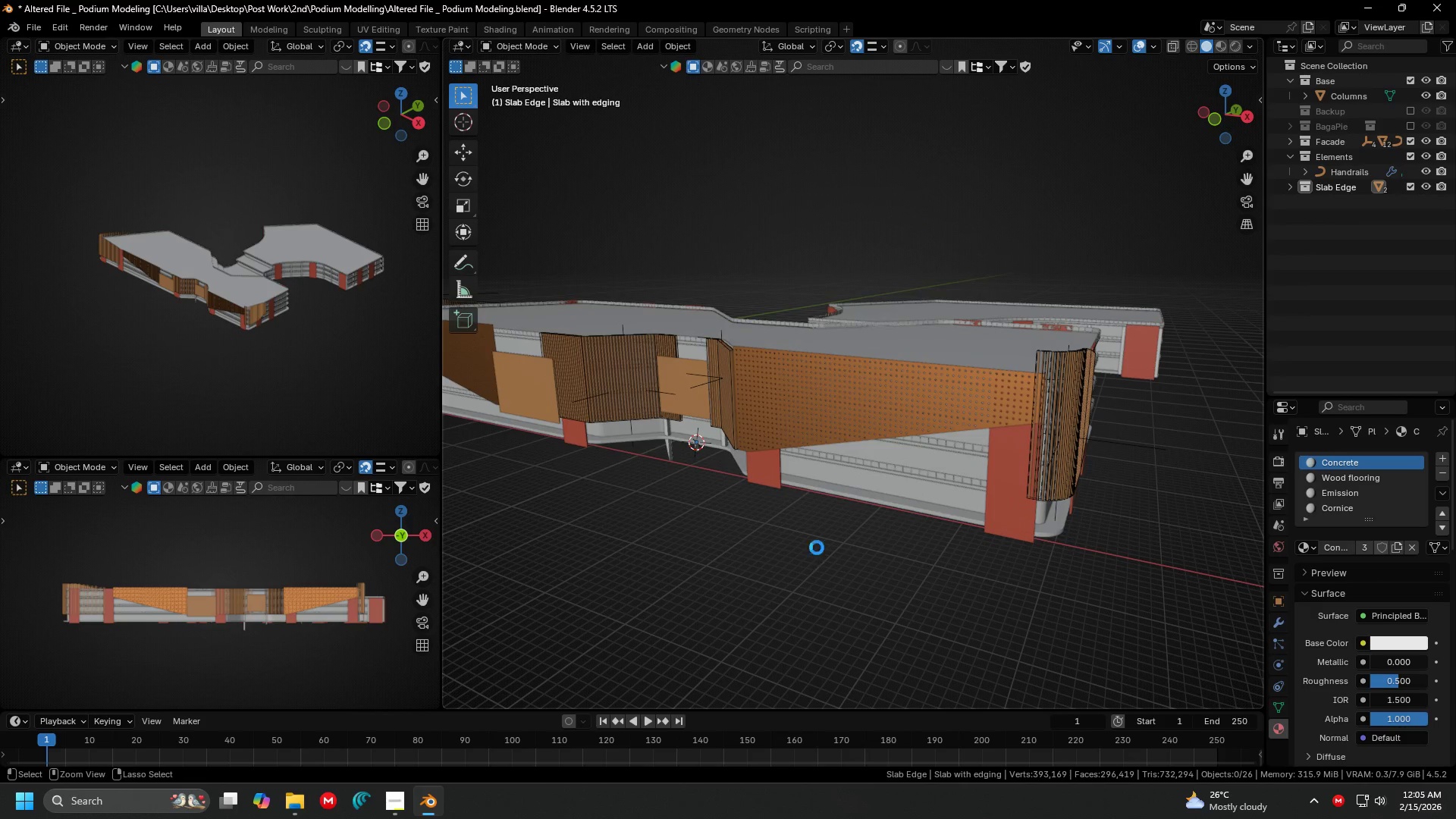 
key(Control+S)
 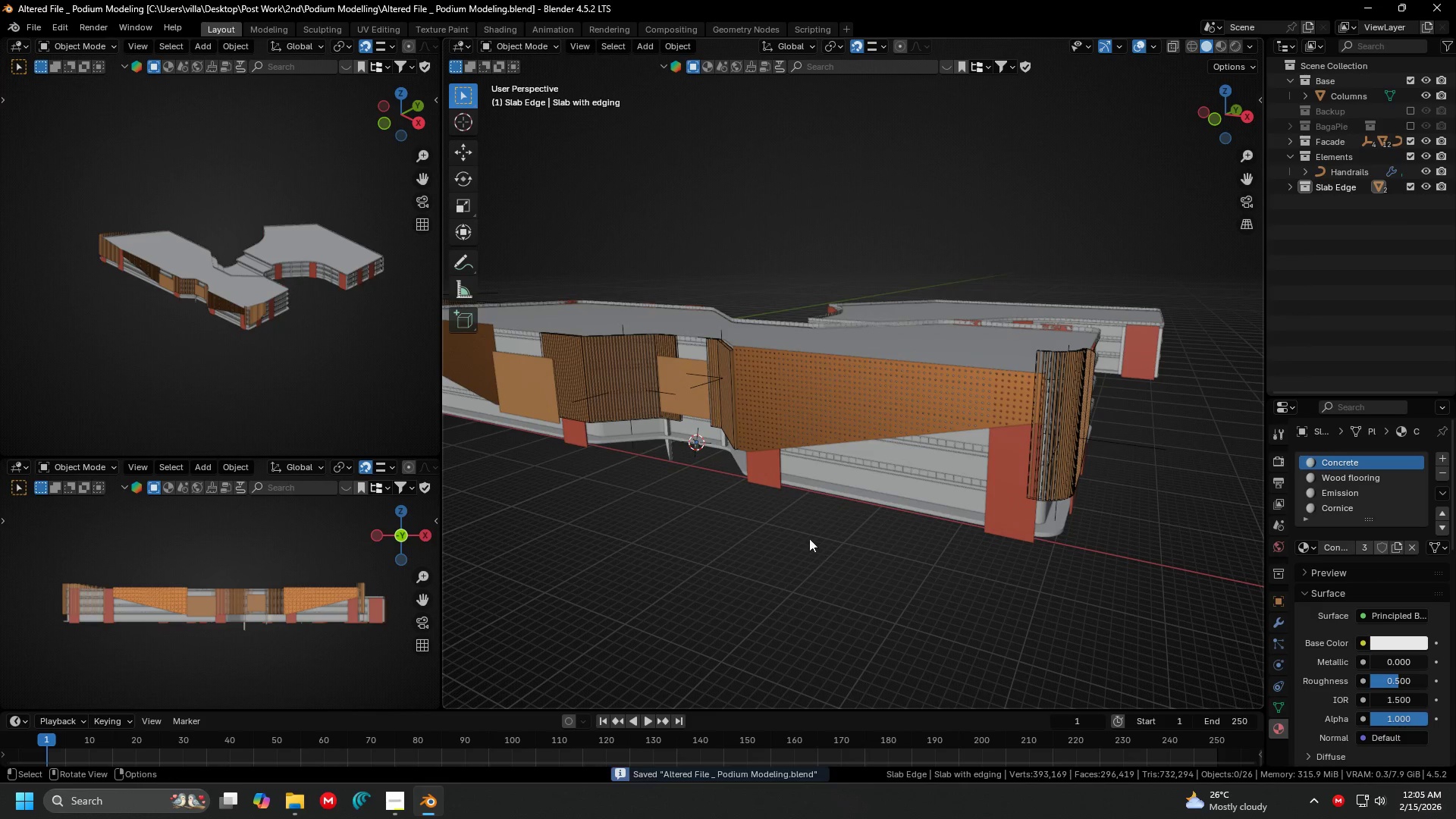 
hold_key(key=ShiftLeft, duration=0.38)
 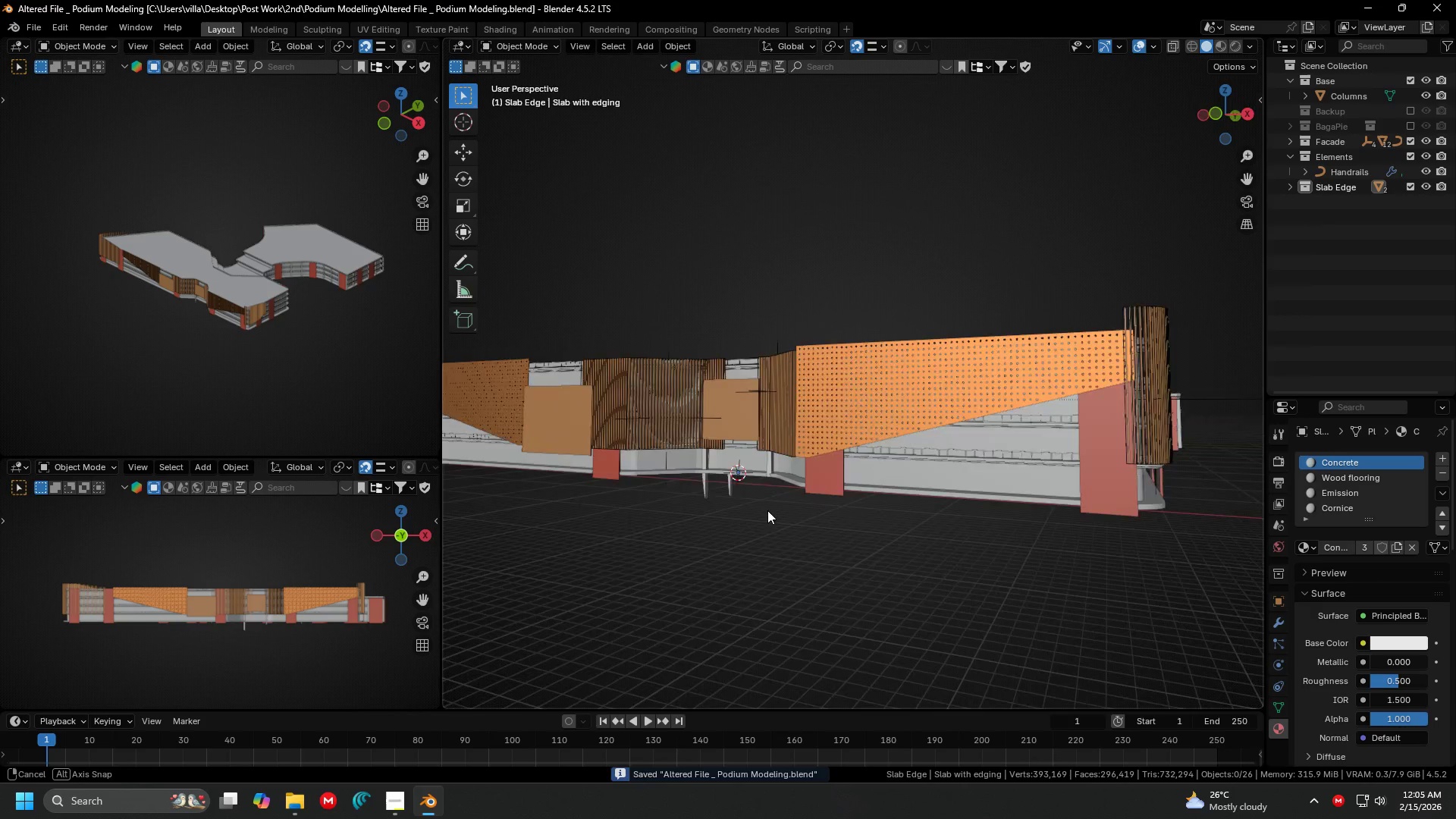 
key(Shift+ShiftLeft)
 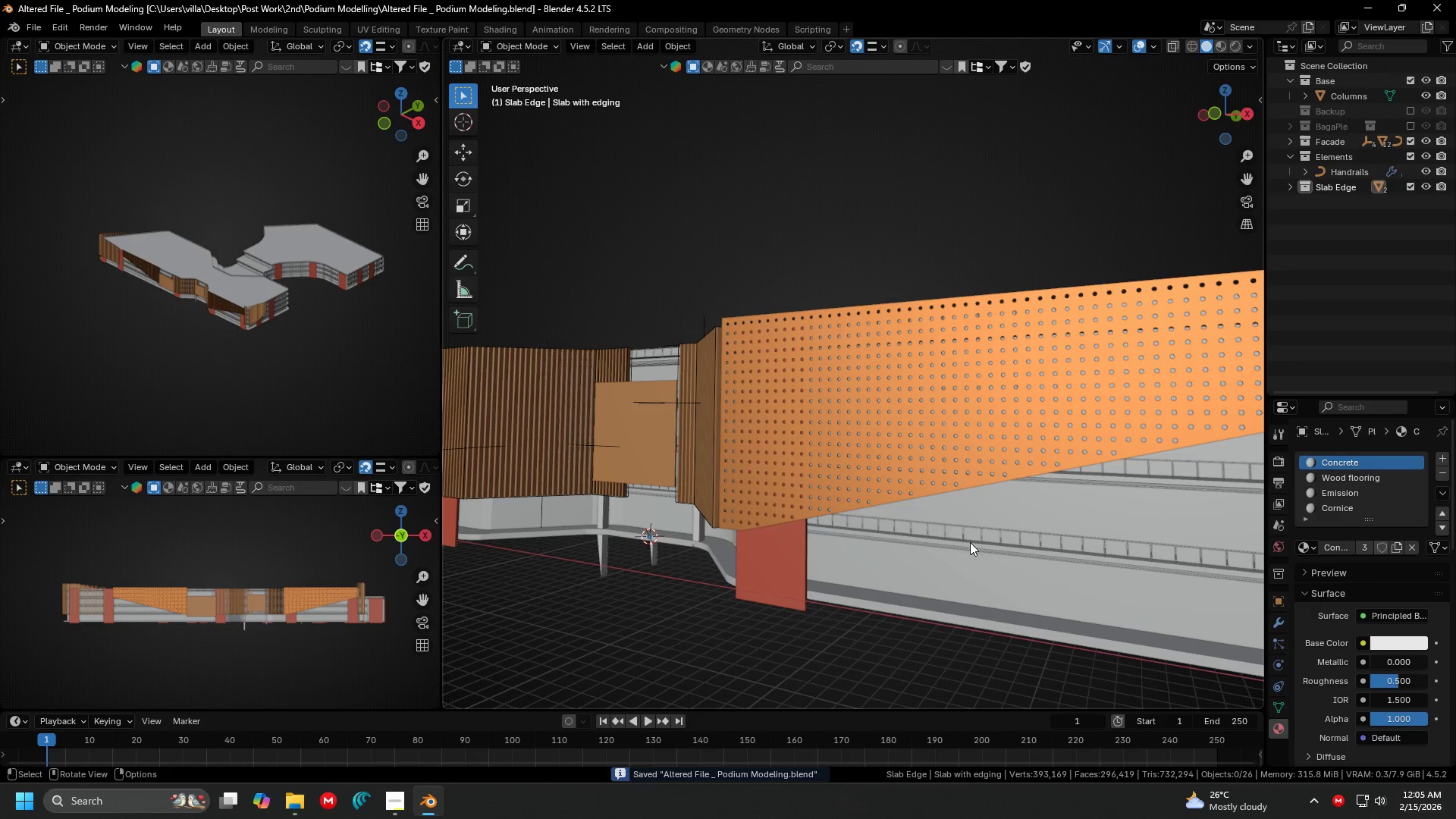 
scroll: coordinate [766, 510], scroll_direction: up, amount: 2.0
 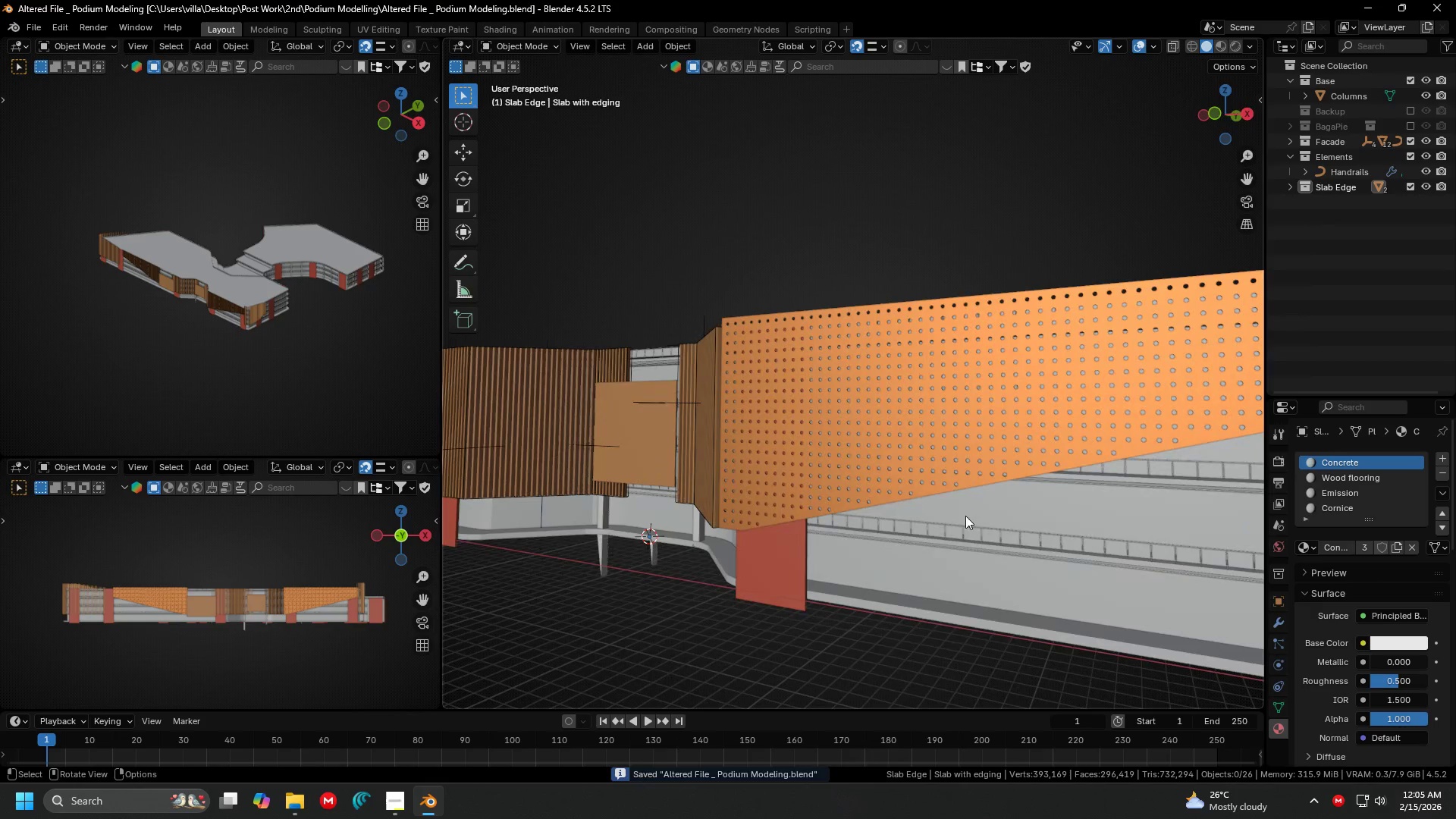 
left_click([970, 542])
 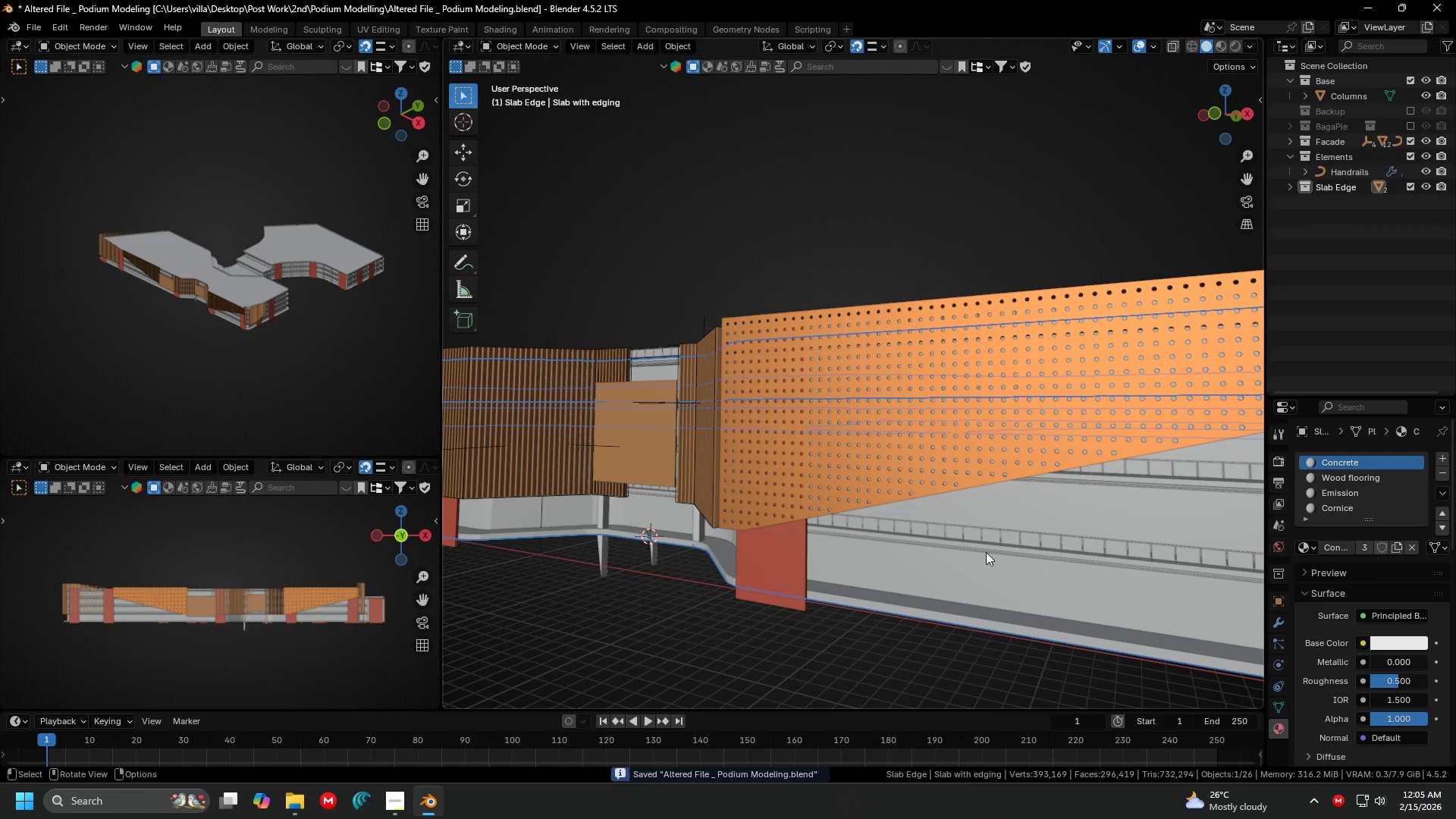 
key(Shift+ShiftLeft)
 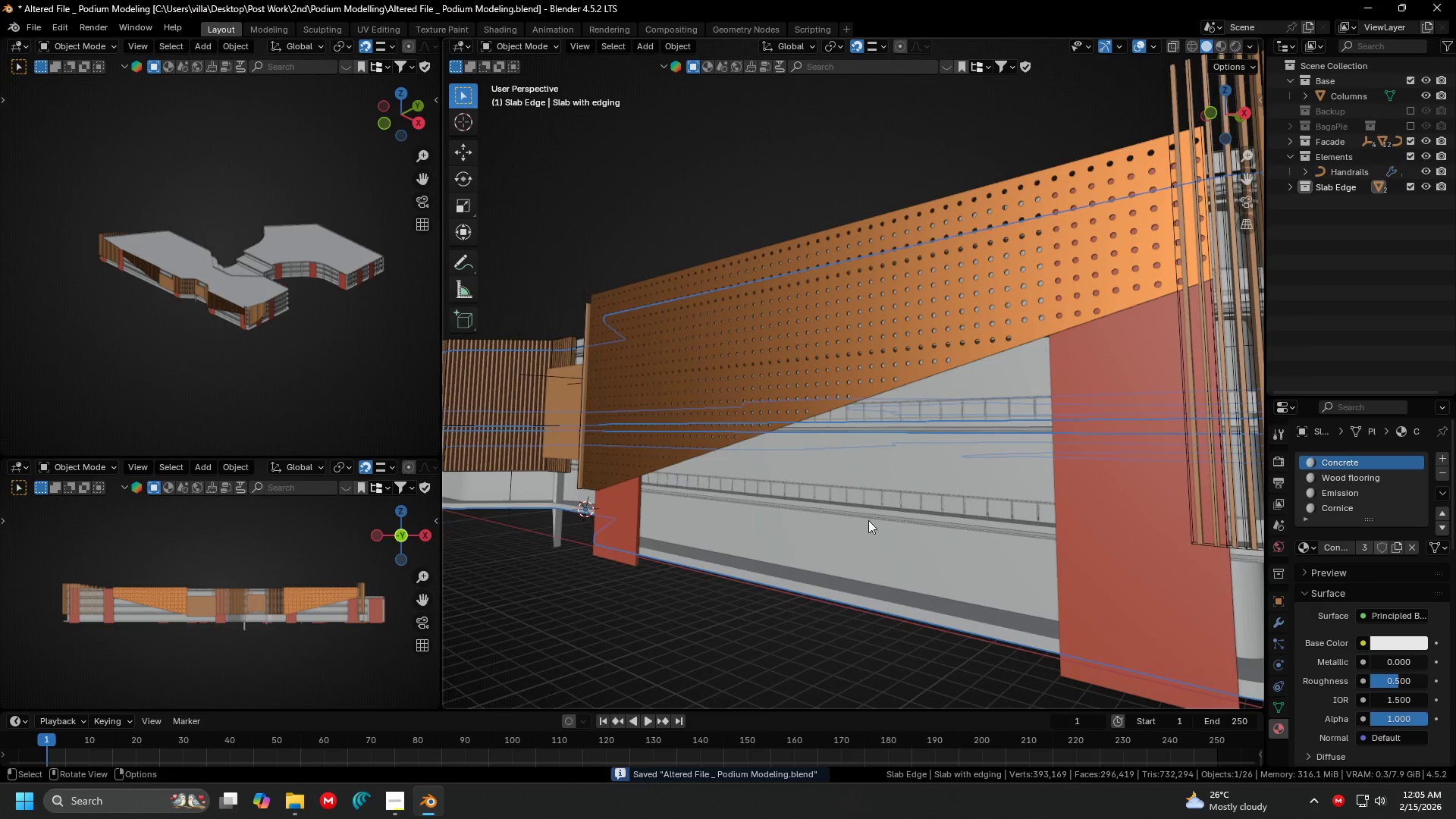 
left_click([872, 517])
 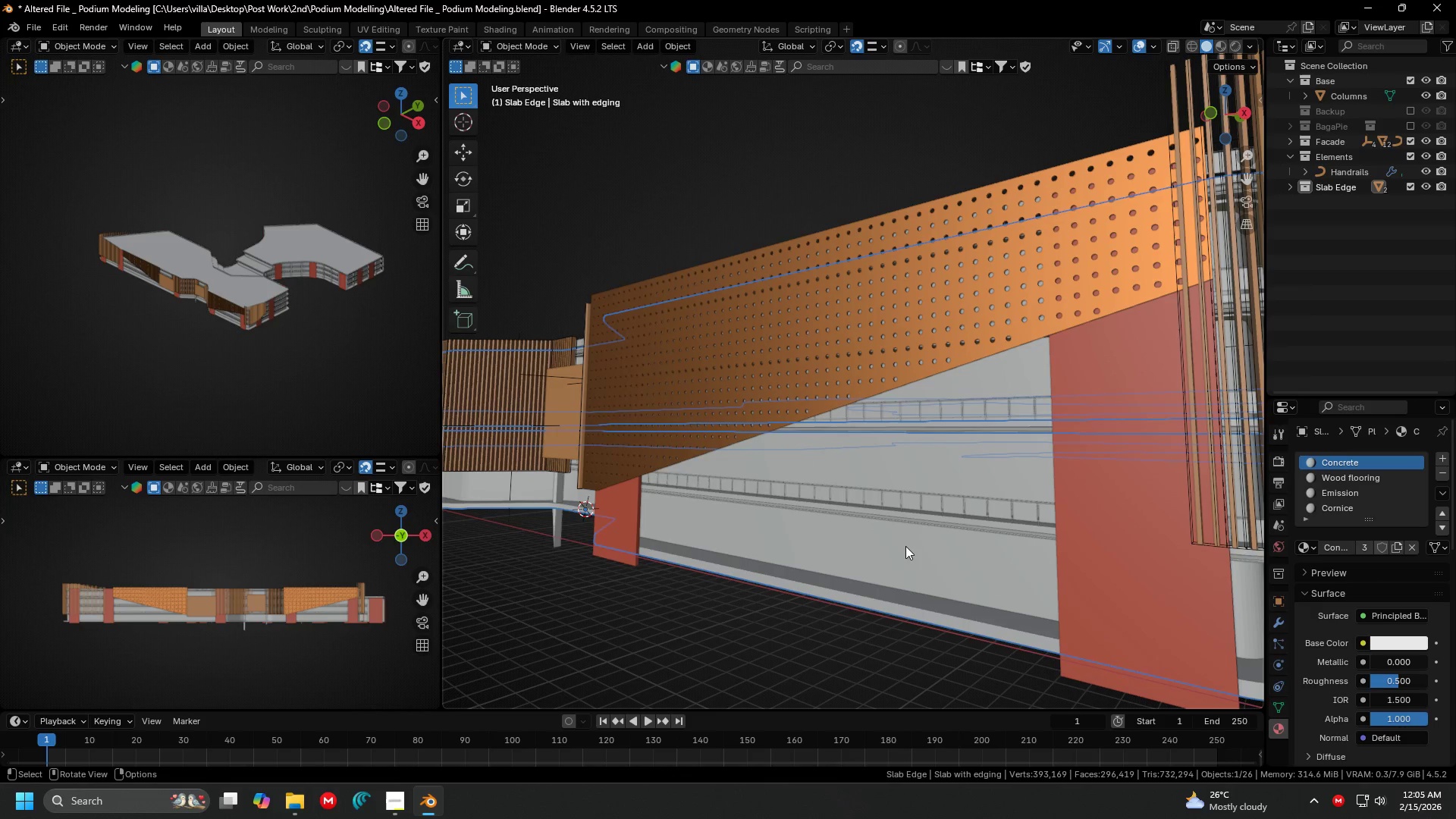 
left_click([905, 547])
 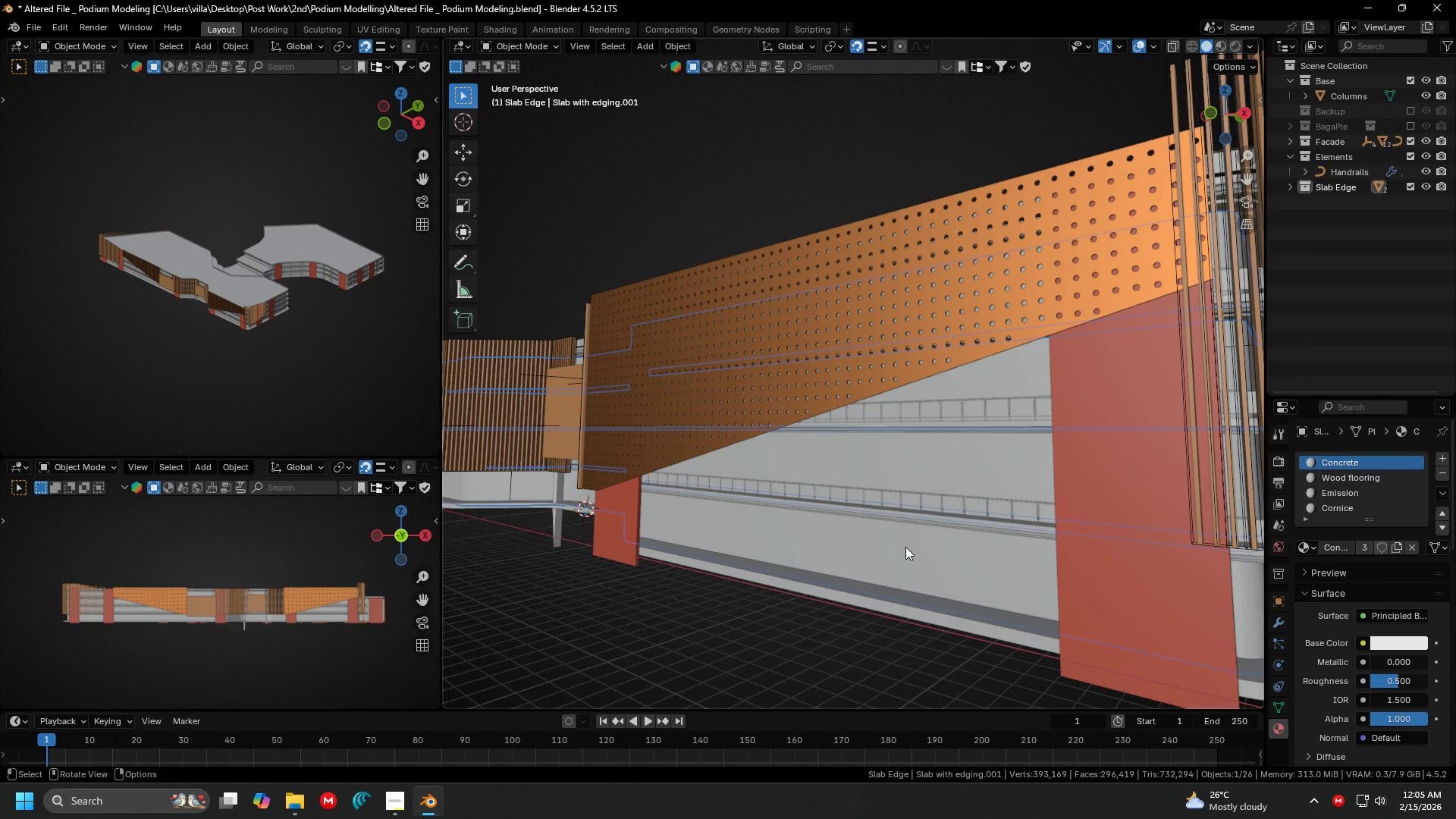 
key(H)
 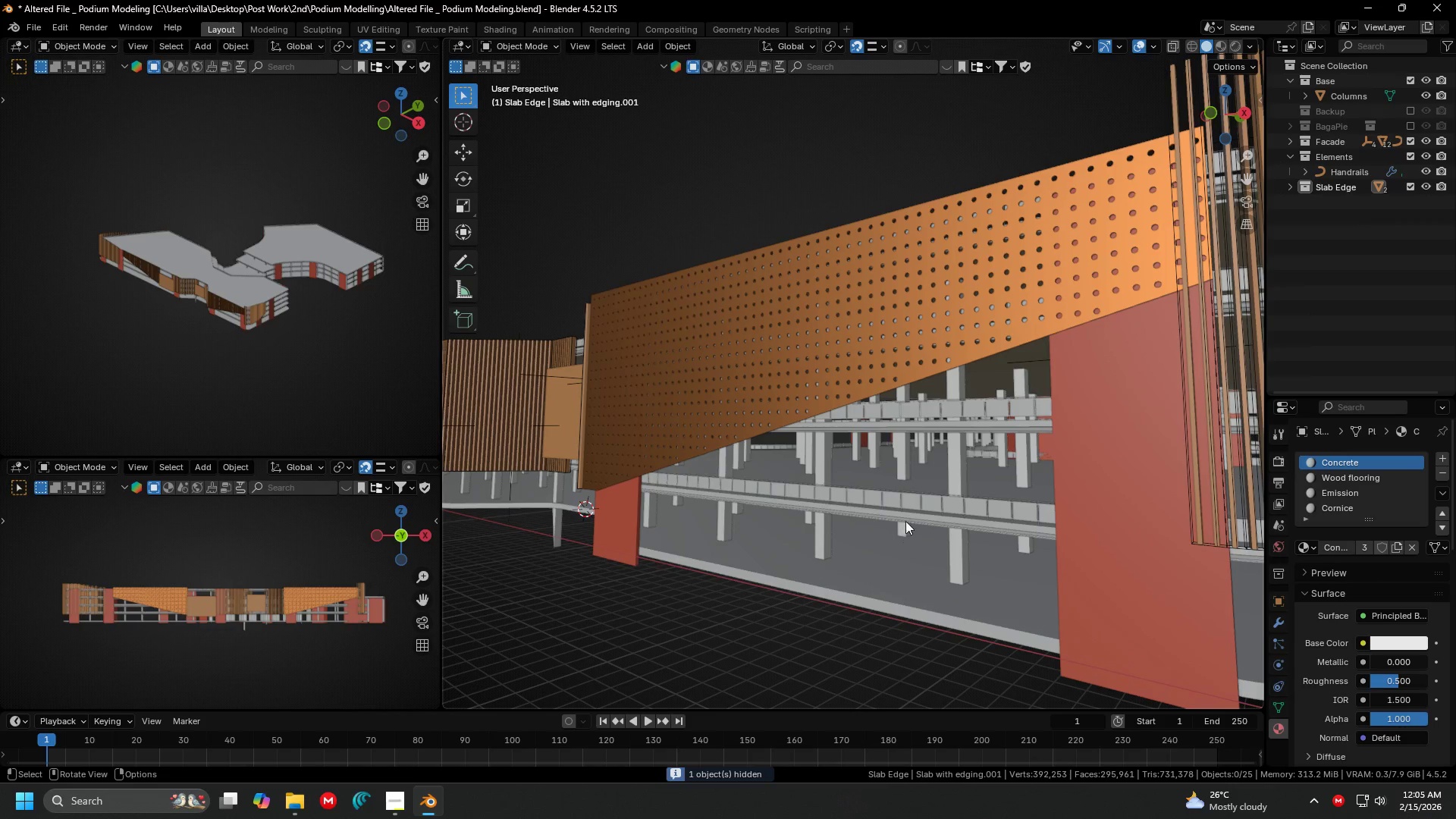 
left_click([906, 520])
 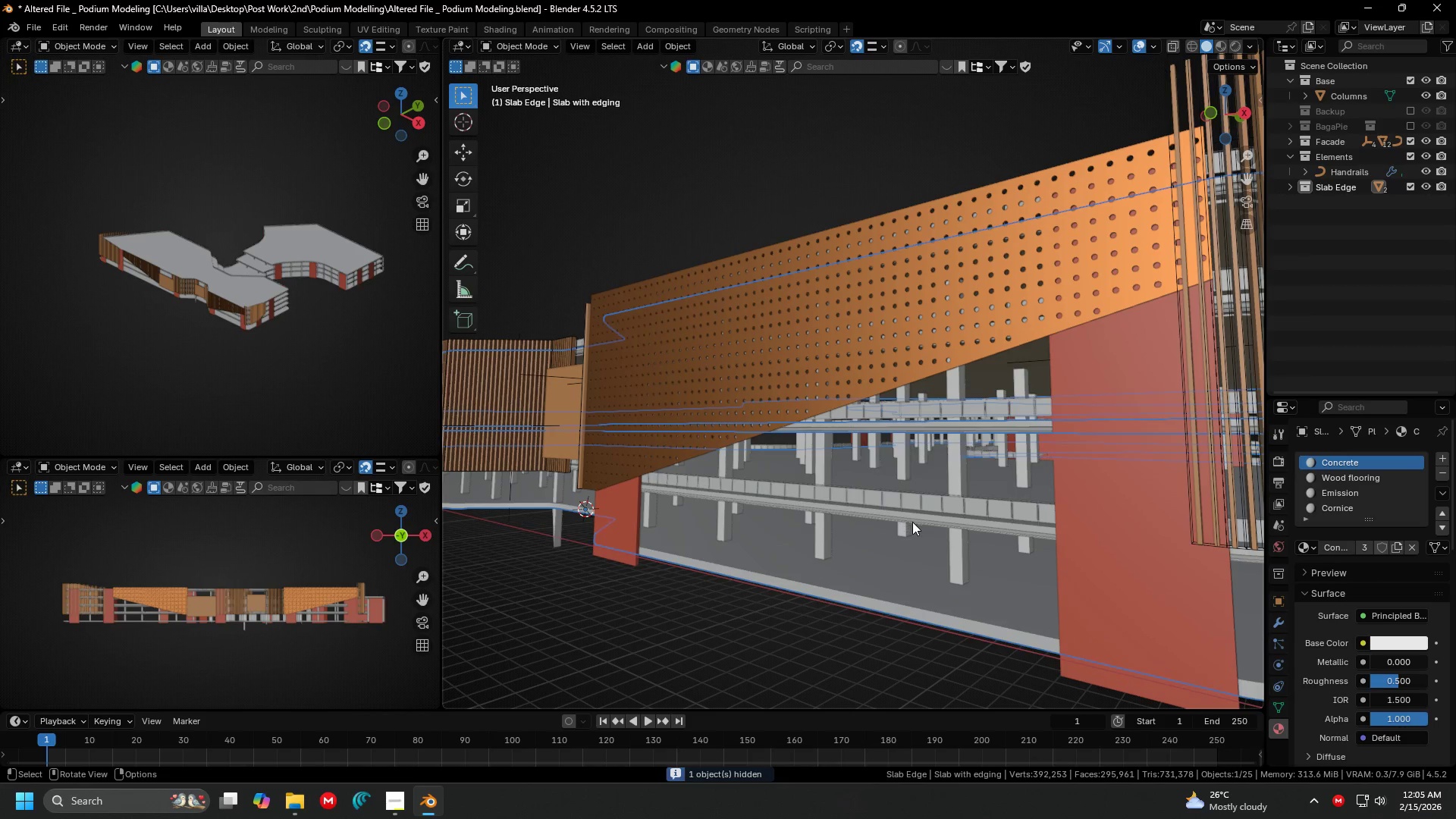 
hold_key(key=ShiftLeft, duration=0.31)
 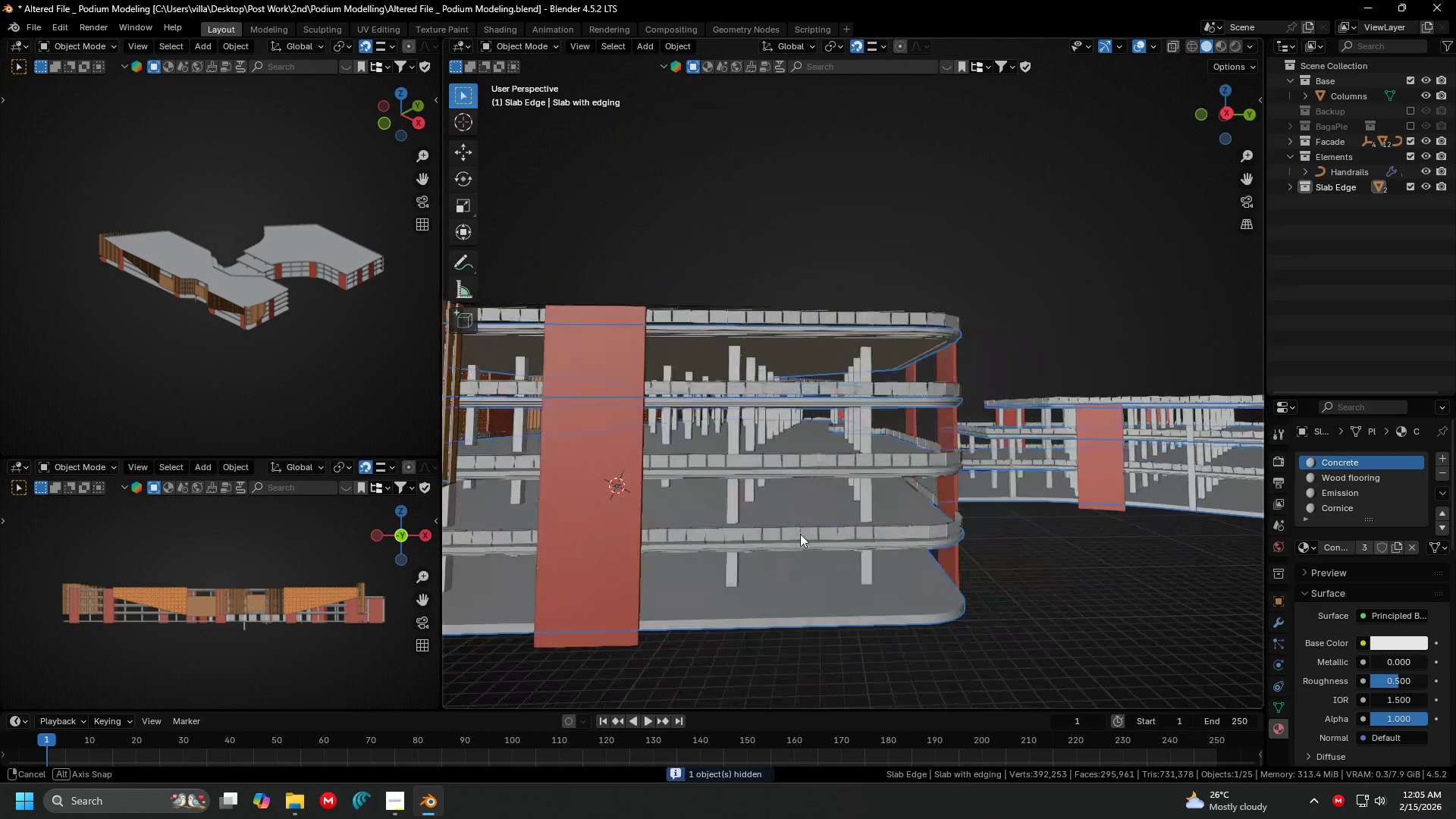 
hold_key(key=ShiftLeft, duration=1.5)
left_click([857, 440])
 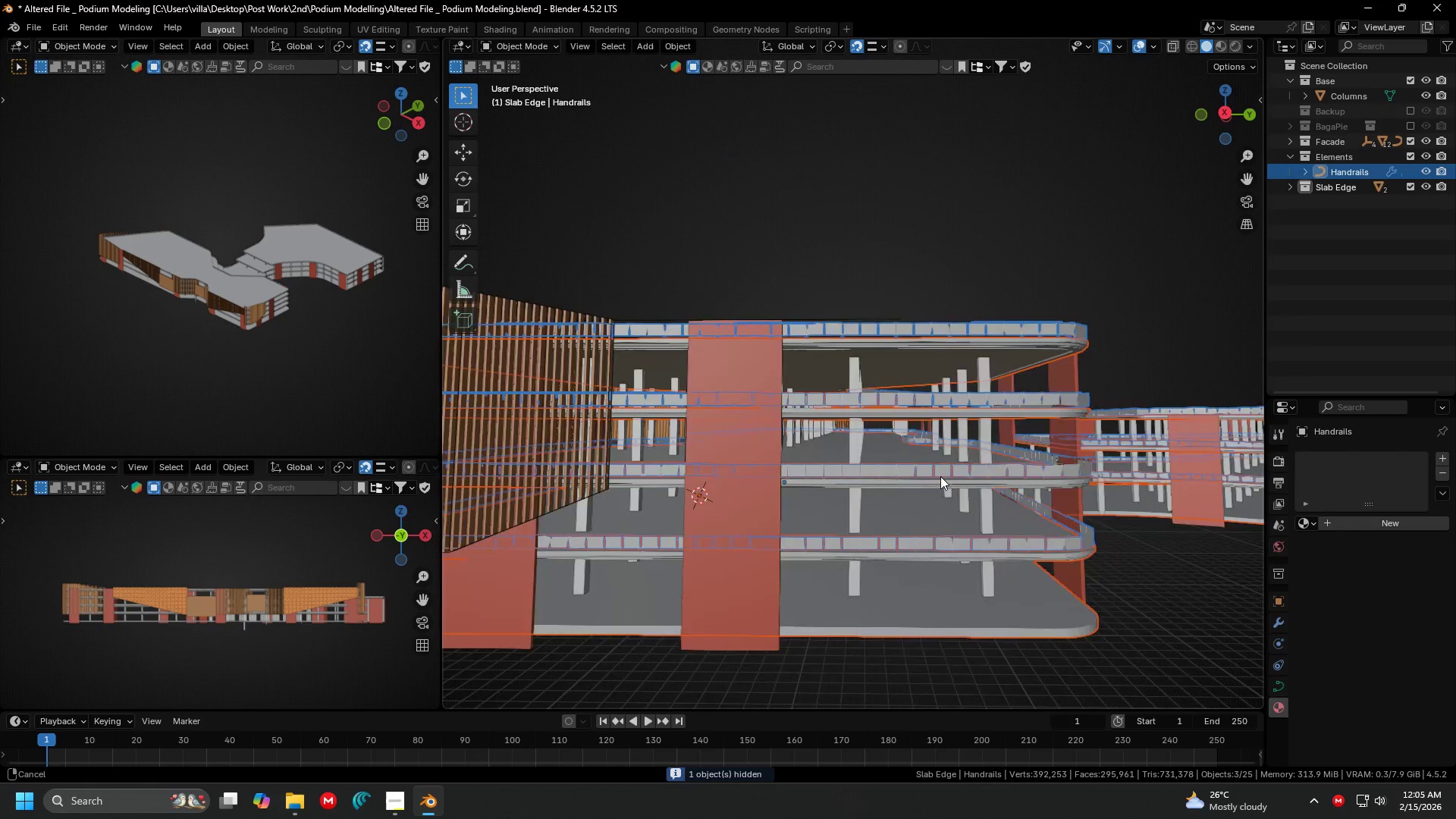 
hold_key(key=ShiftLeft, duration=0.39)
 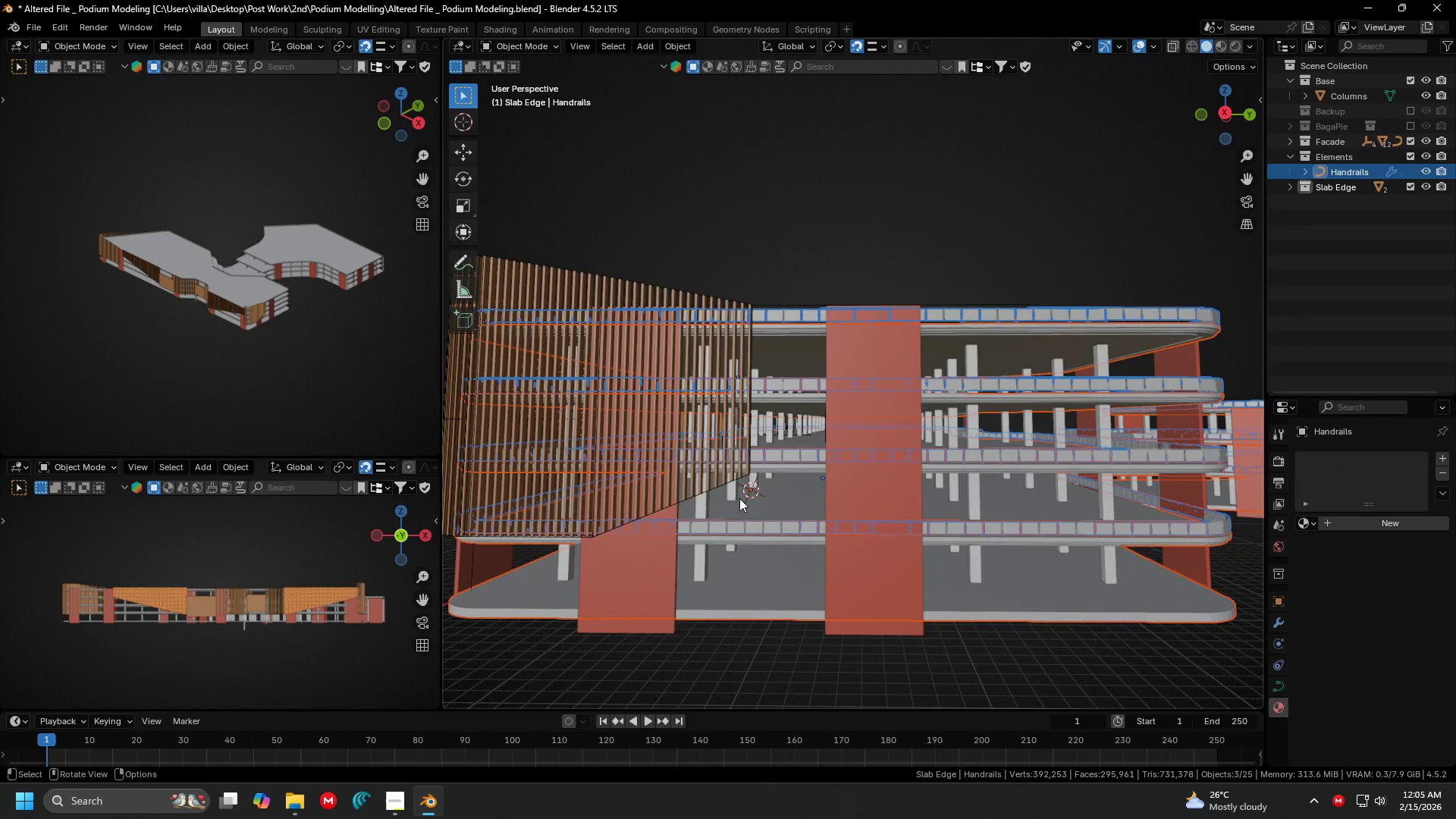 
hold_key(key=ShiftLeft, duration=1.5)
 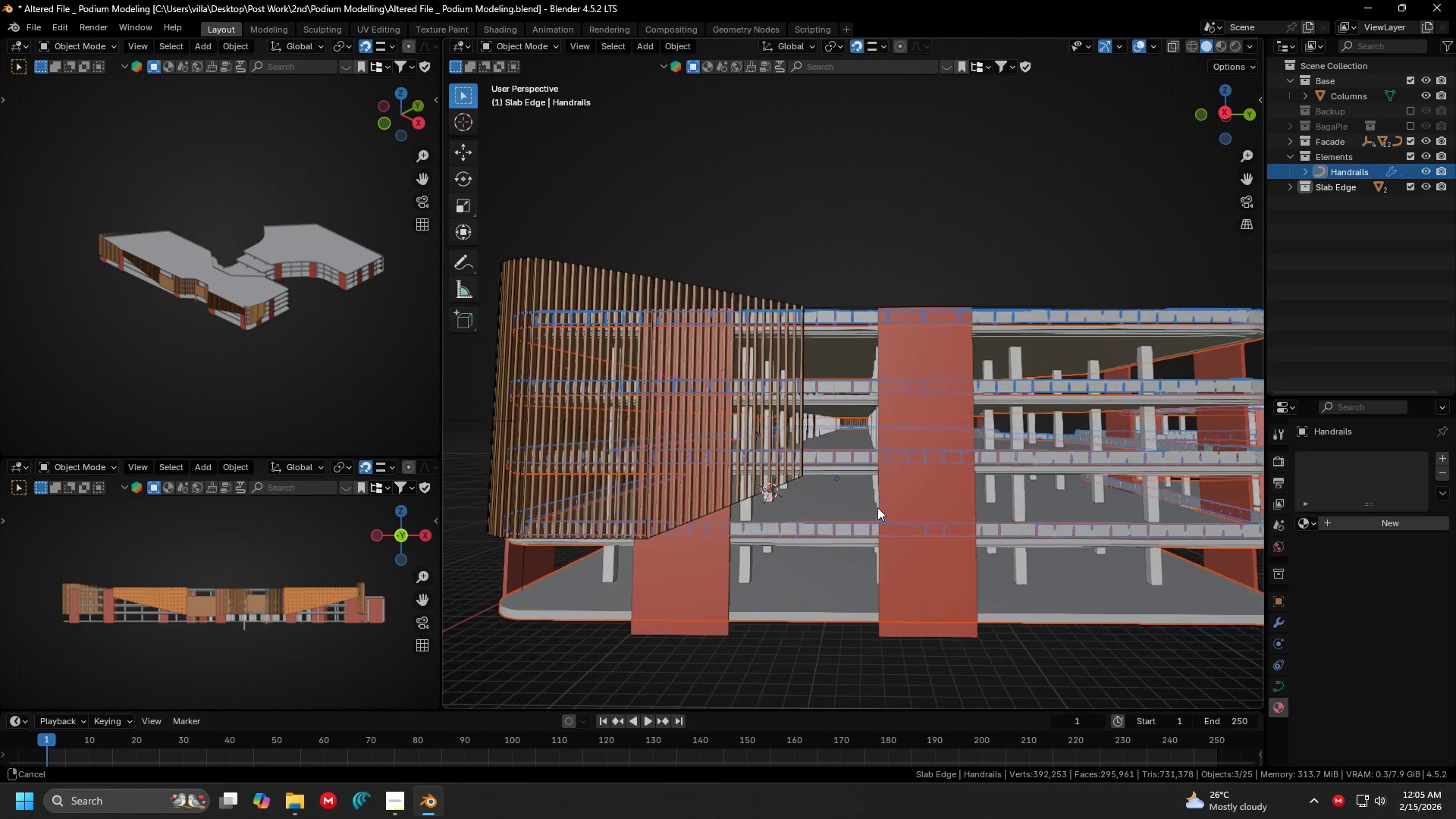 
hold_key(key=ShiftLeft, duration=1.52)
 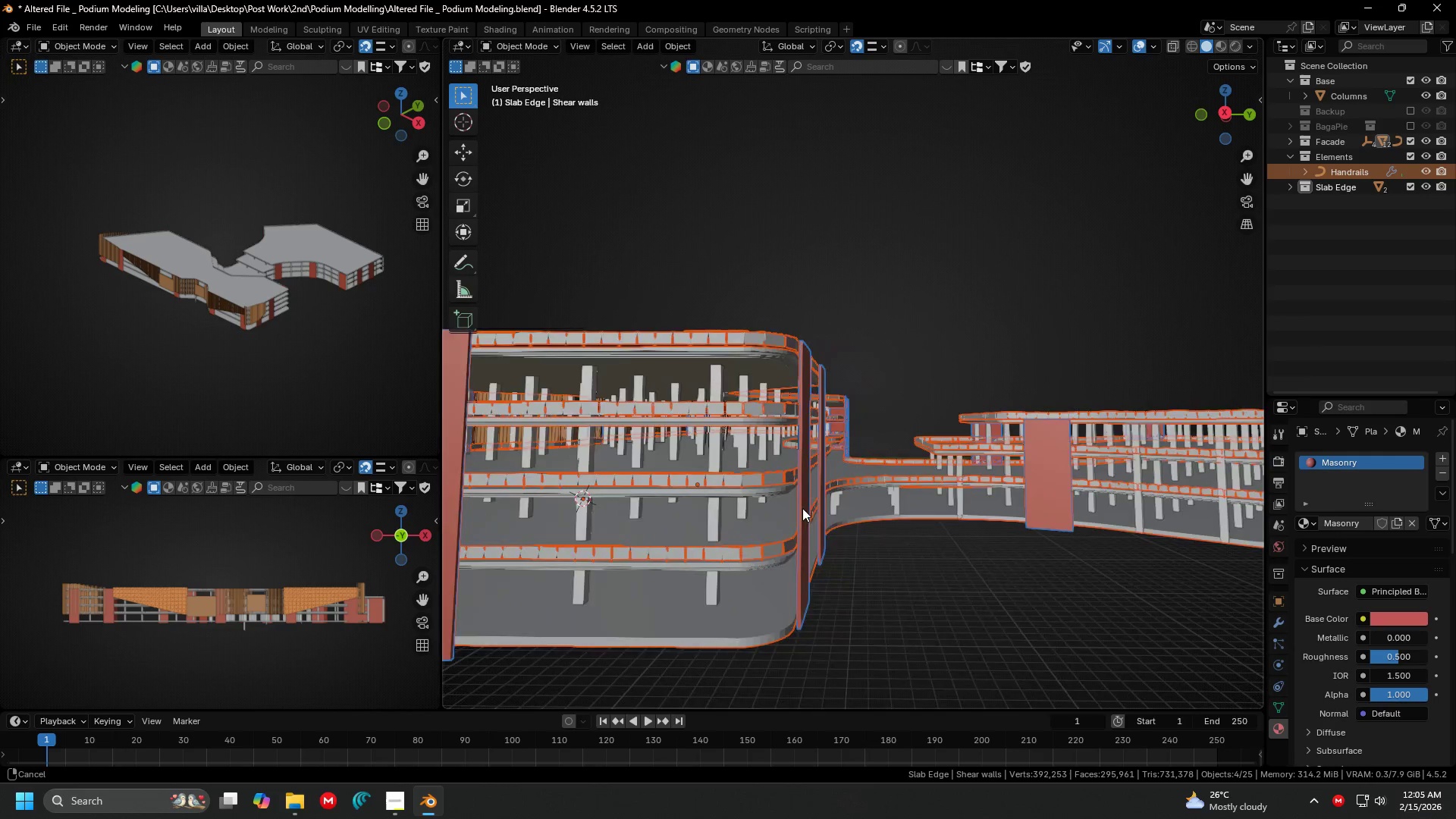 
hold_key(key=ShiftLeft, duration=1.51)
 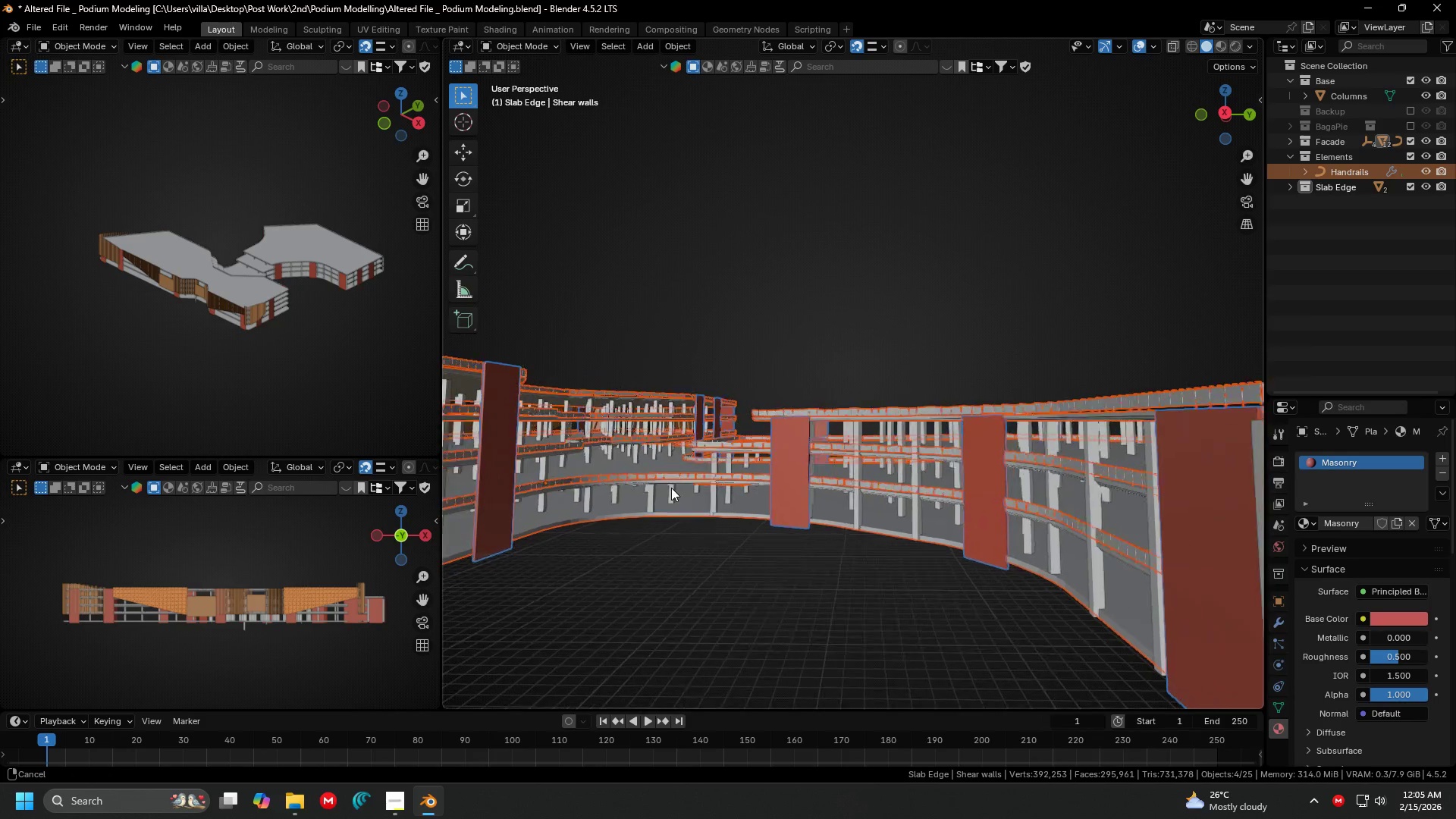 
hold_key(key=ShiftLeft, duration=0.62)
 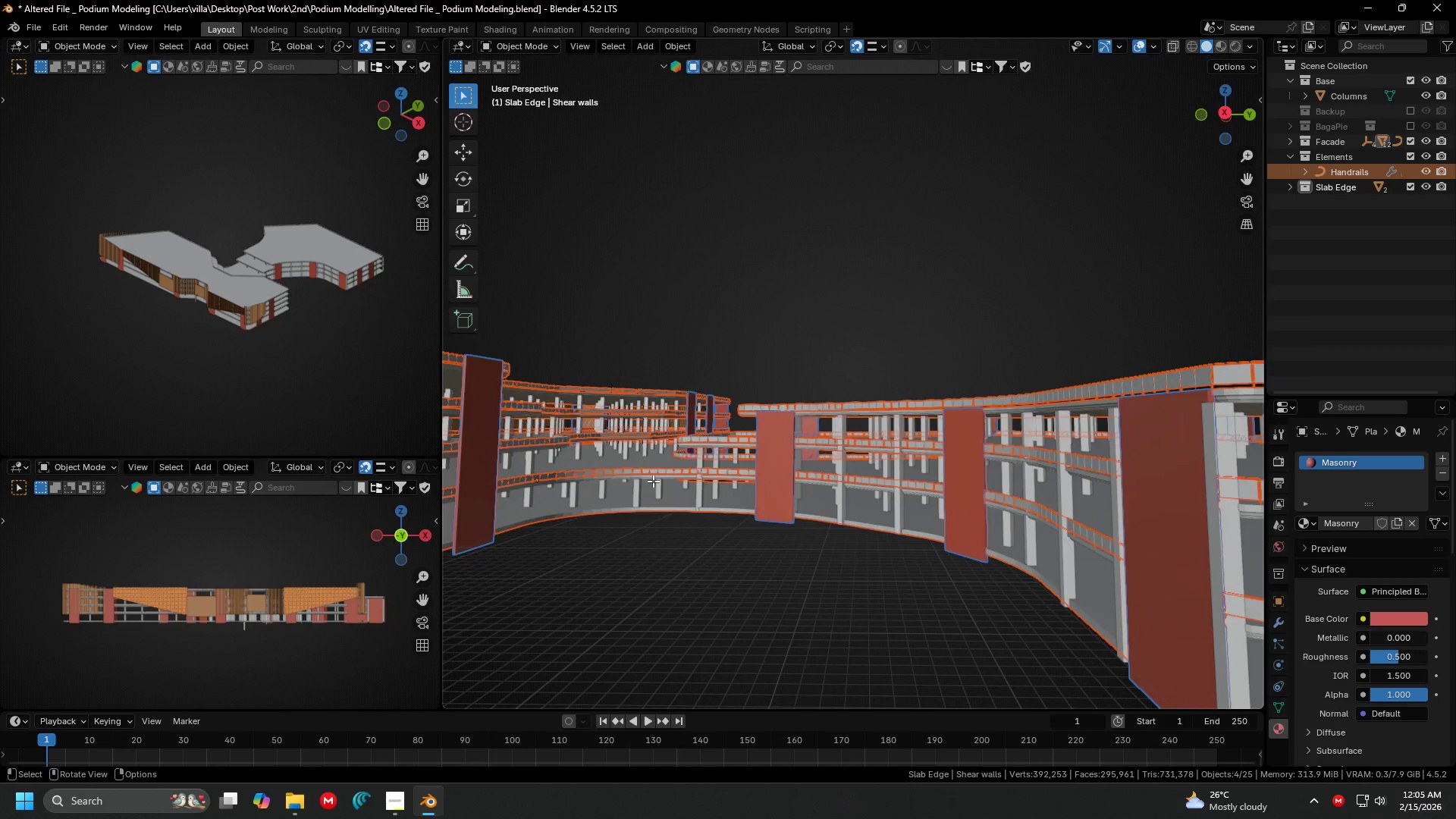 
key(Tab)
 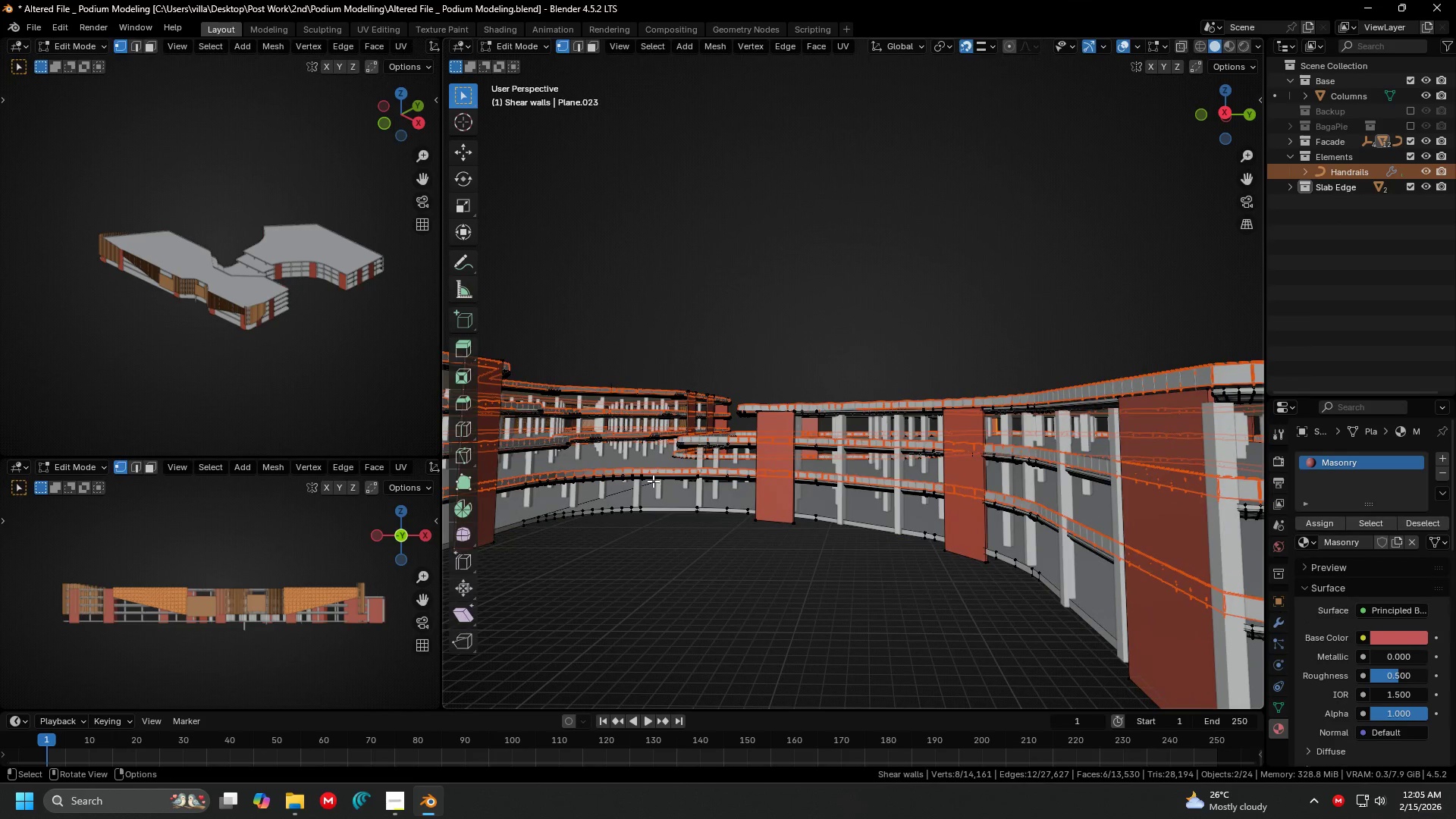 
hold_key(key=ShiftLeft, duration=0.39)
 